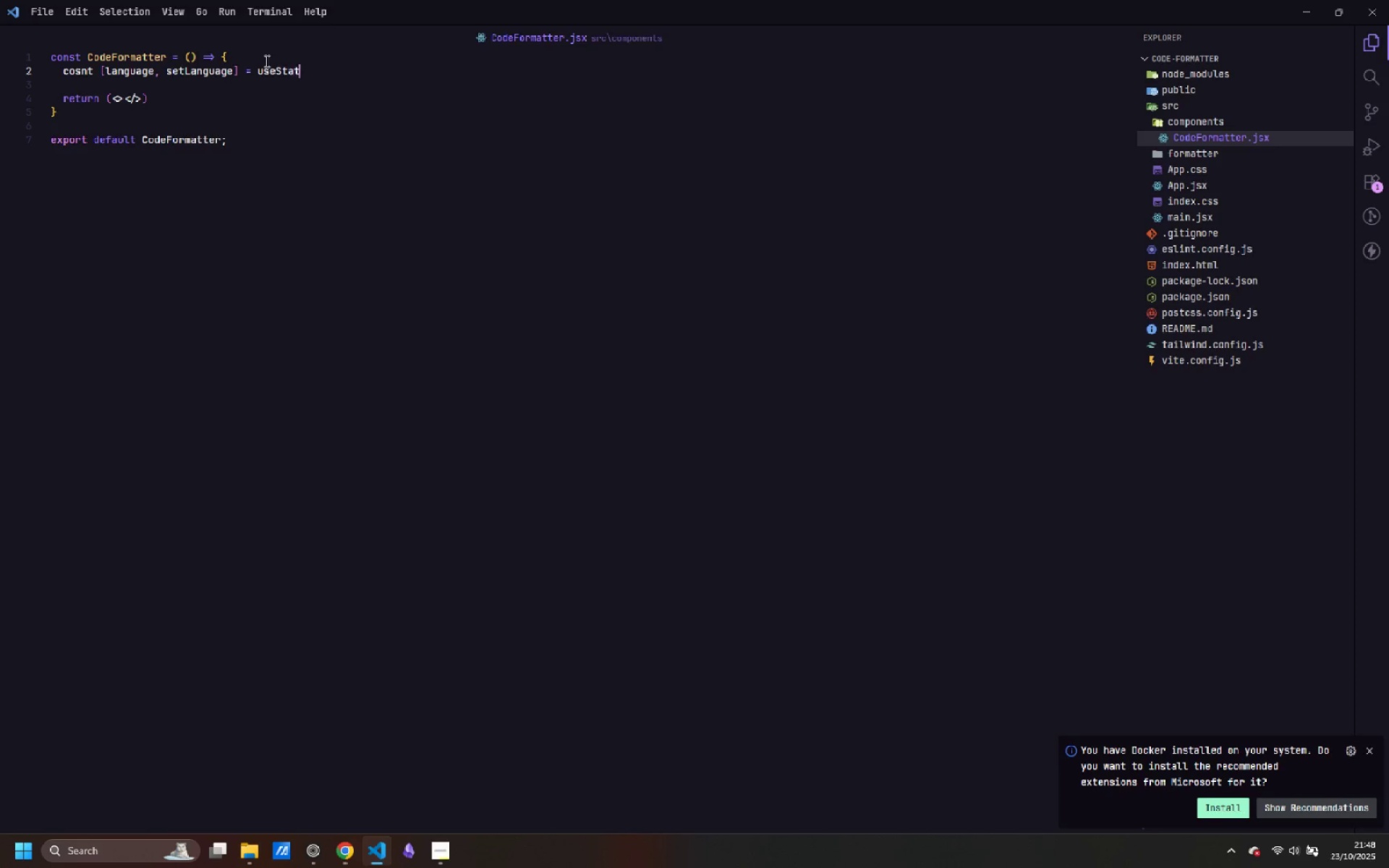 
key(Control+E)
 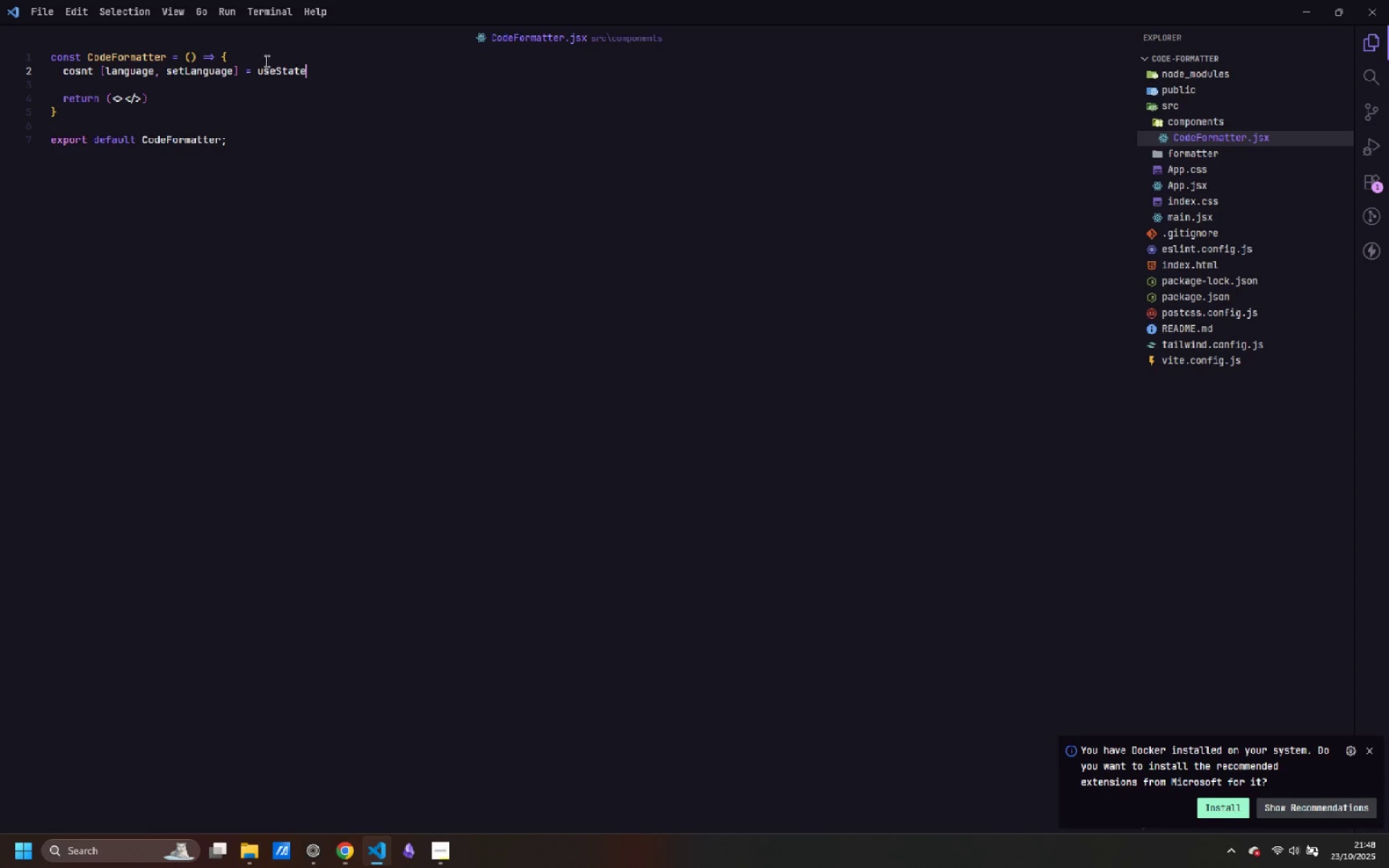 
key(Control+Shift+9)
 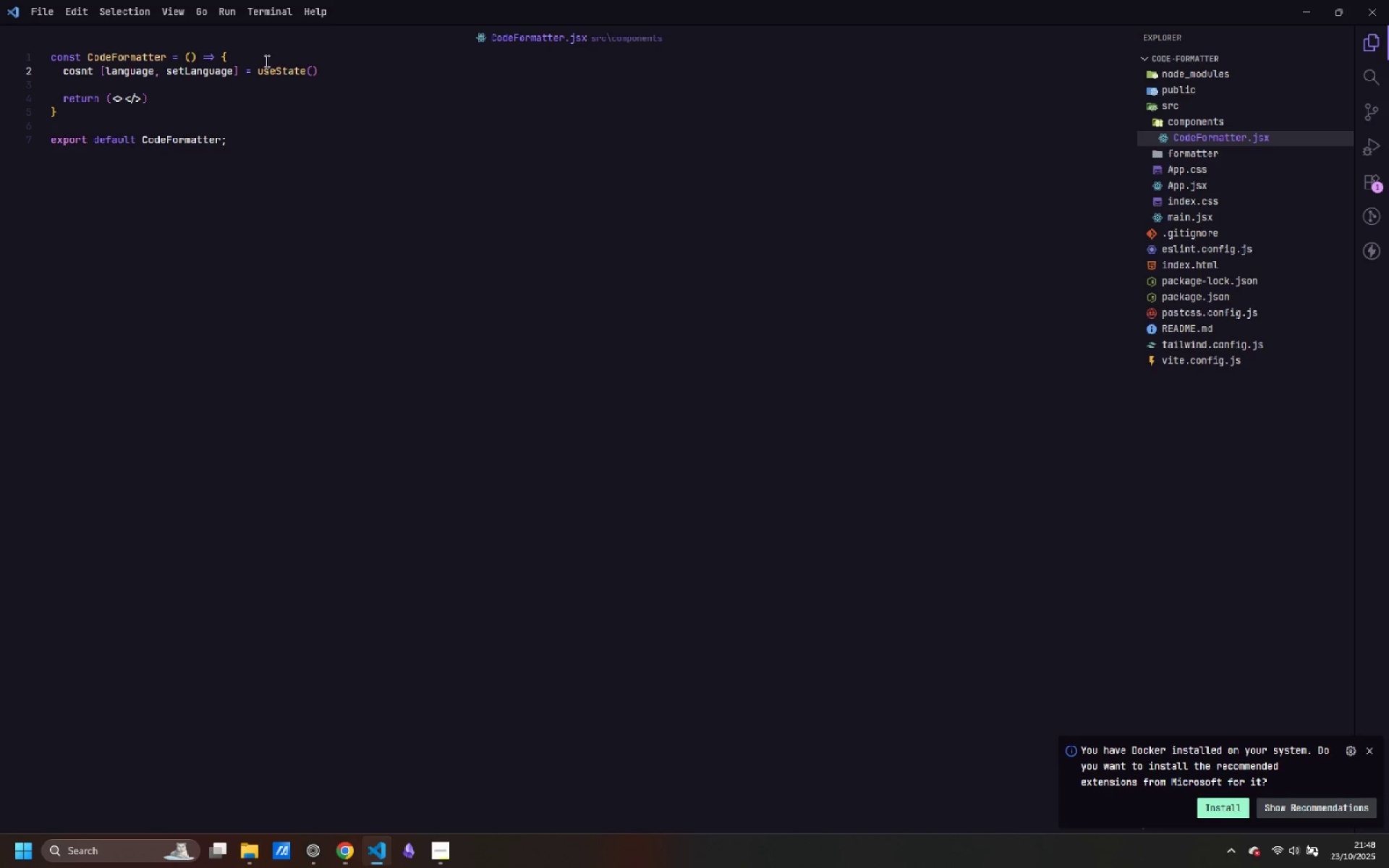 
key(Control+Quote)
 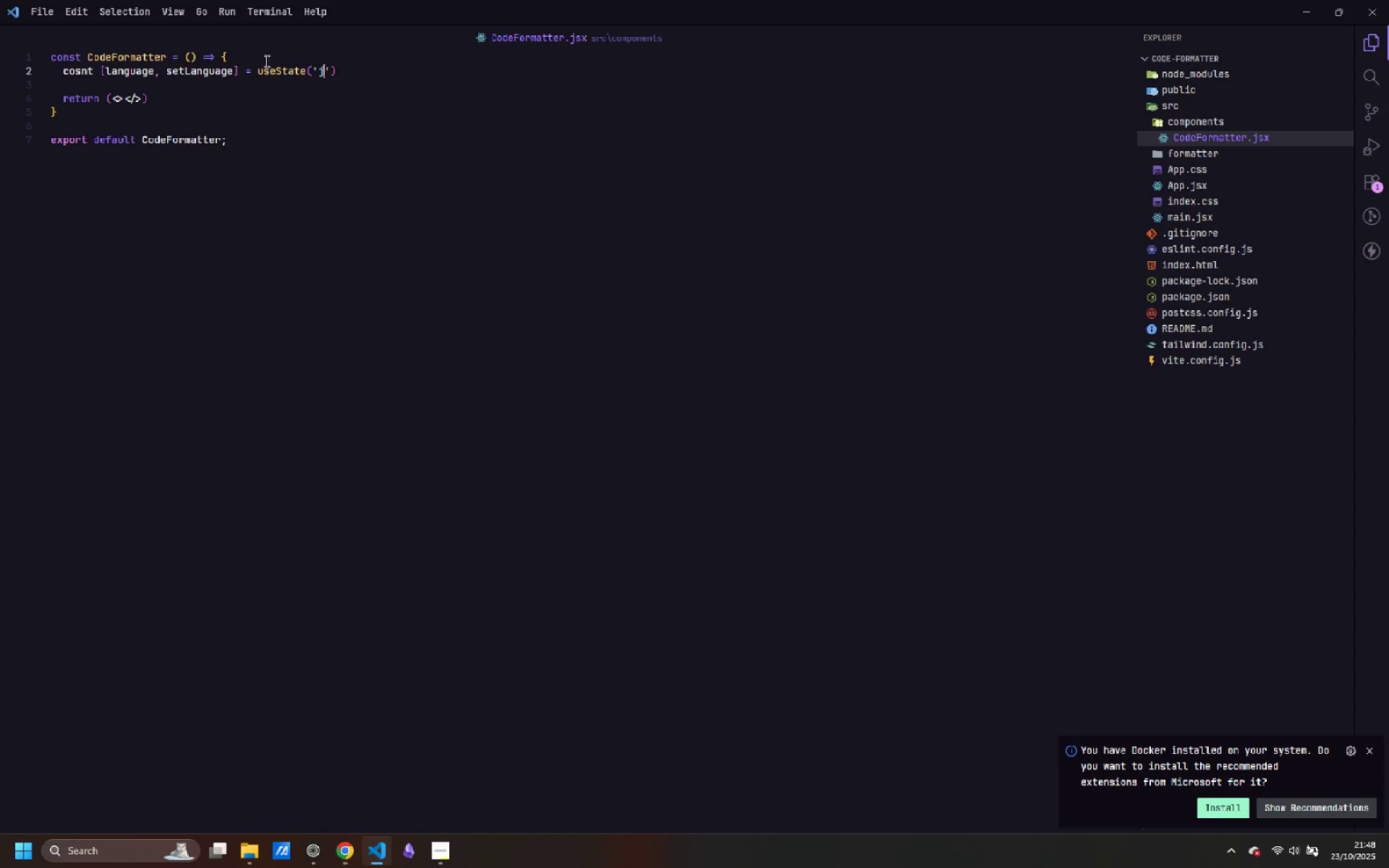 
key(Control+J)
 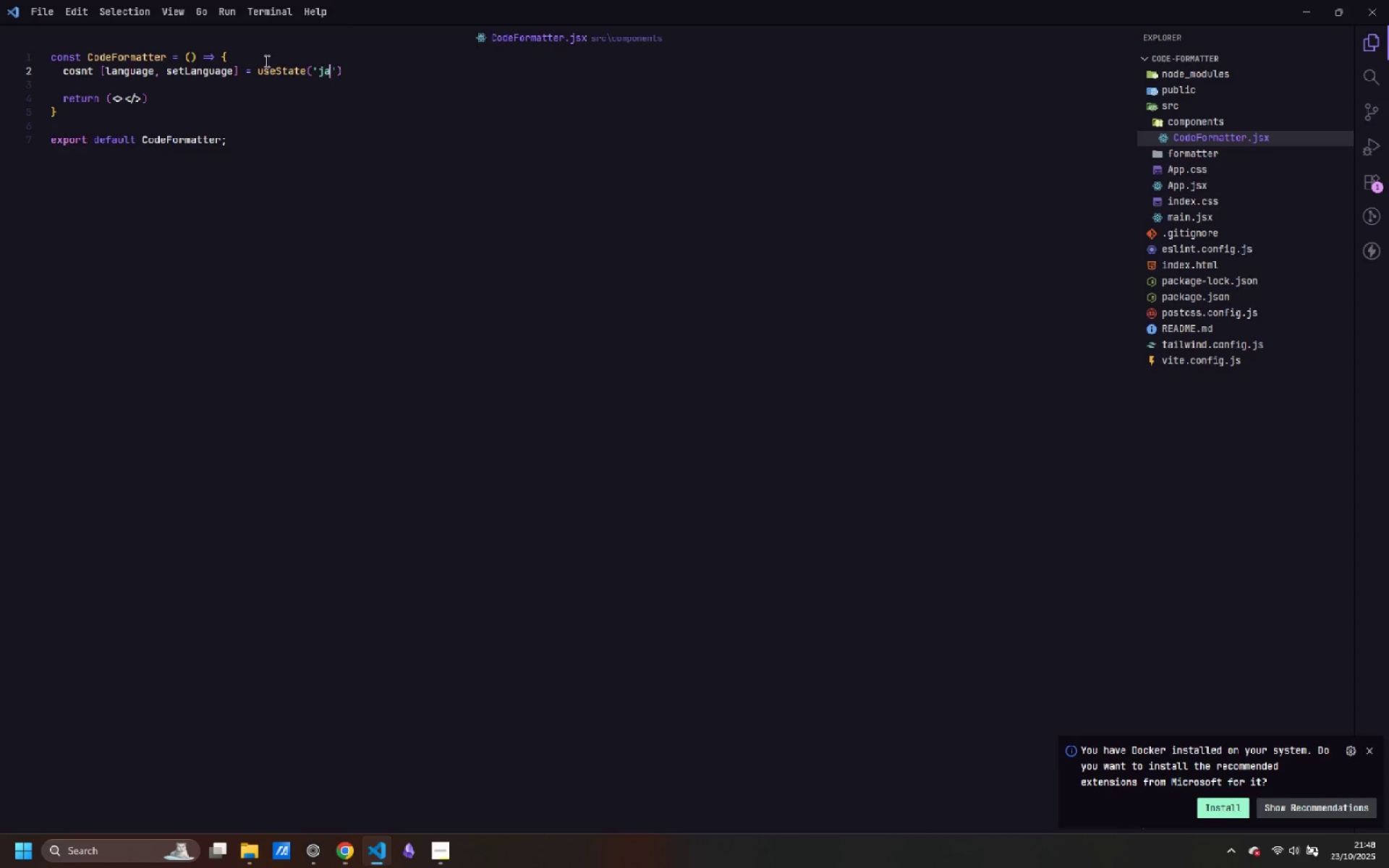 
key(Control+A)
 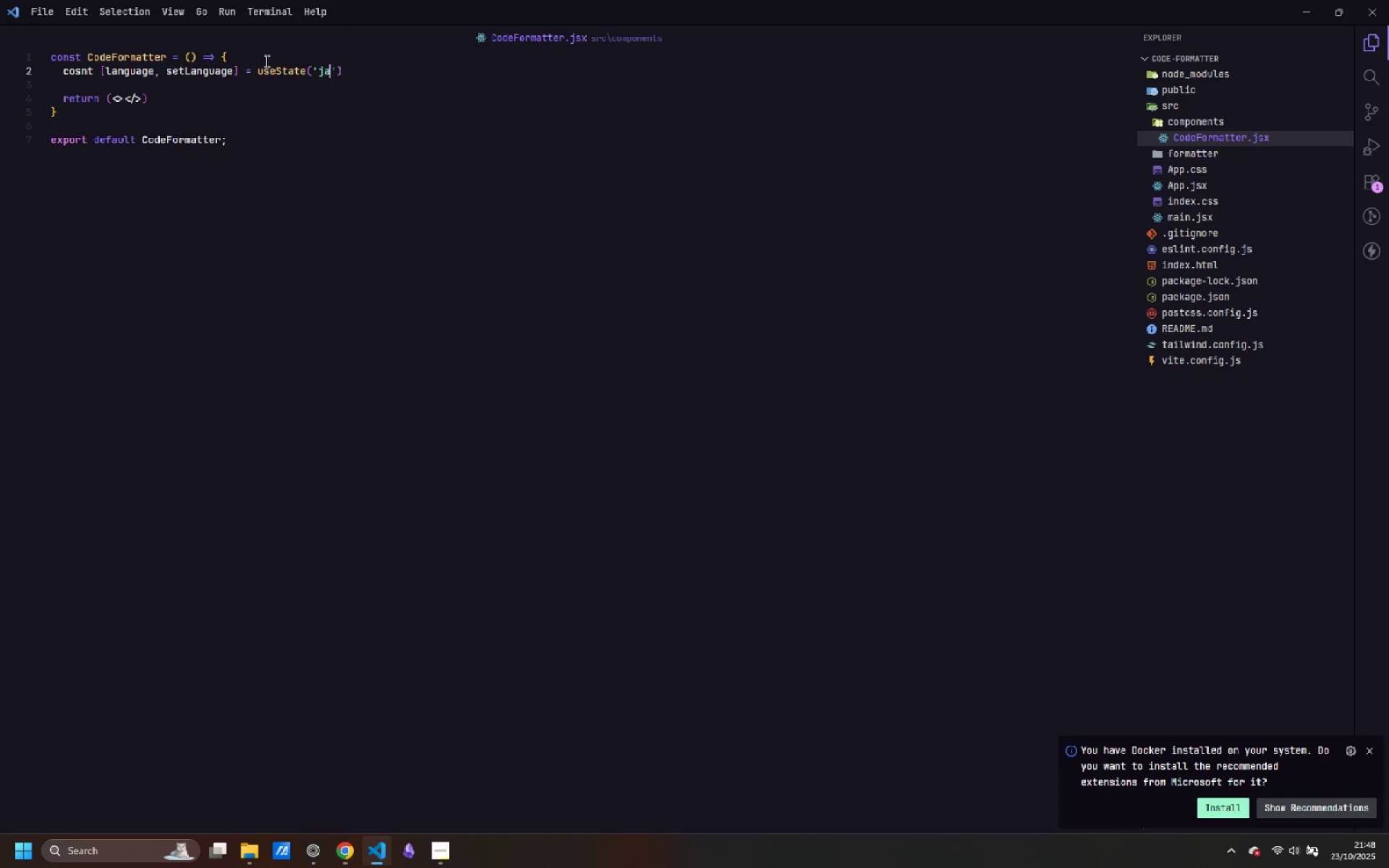 
key(Control+V)
 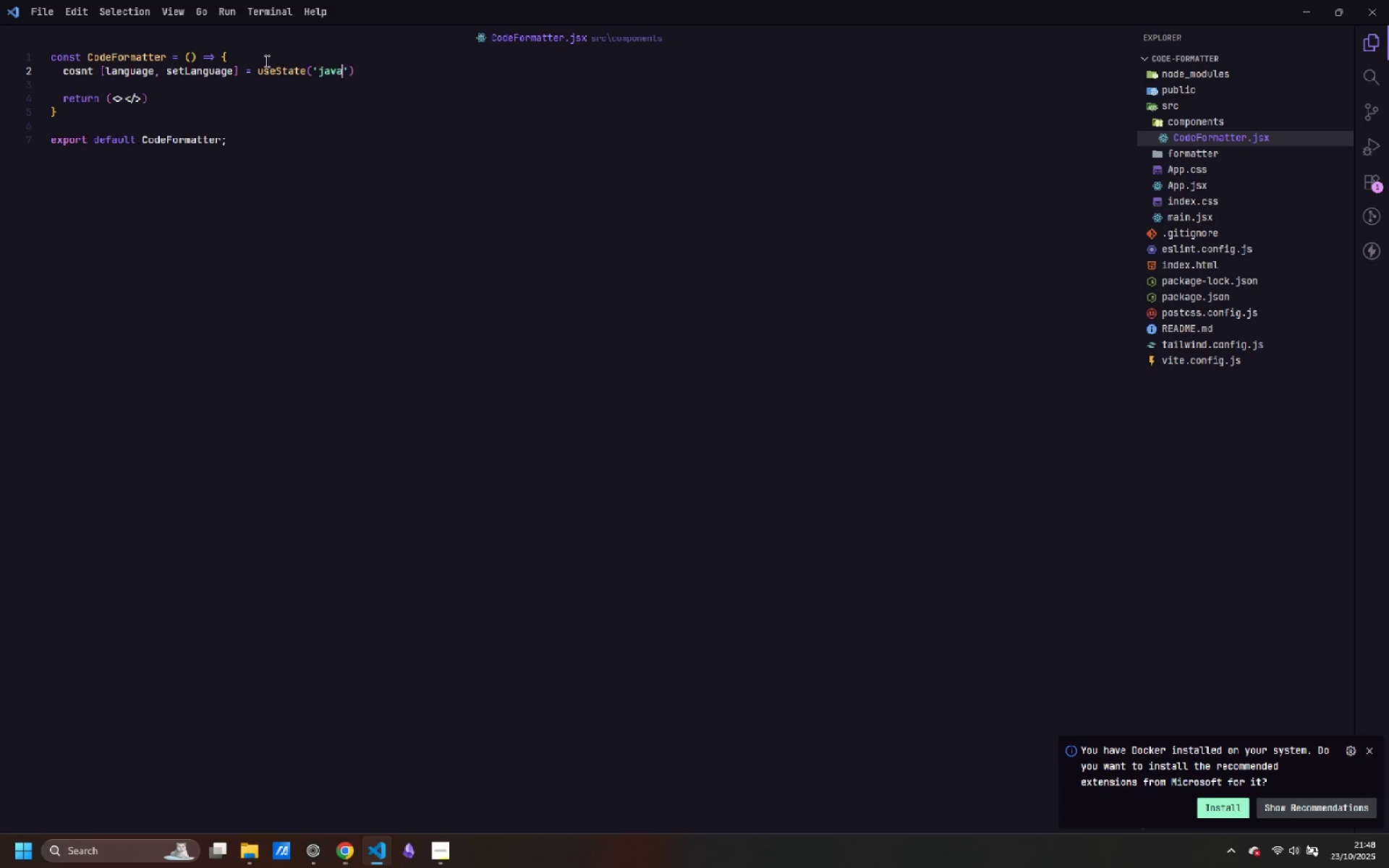 
key(Control+A)
 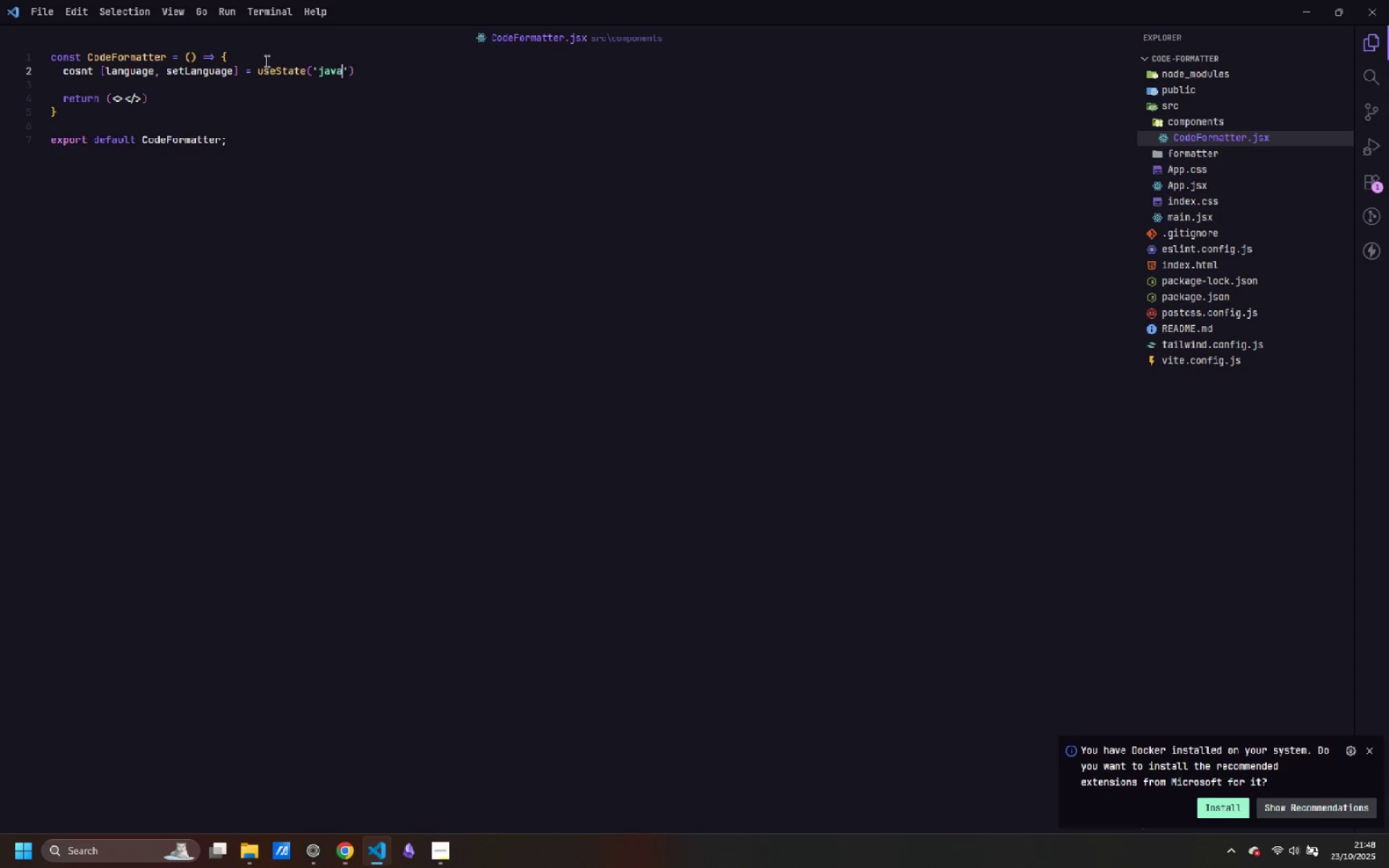 
key(Control+S)
 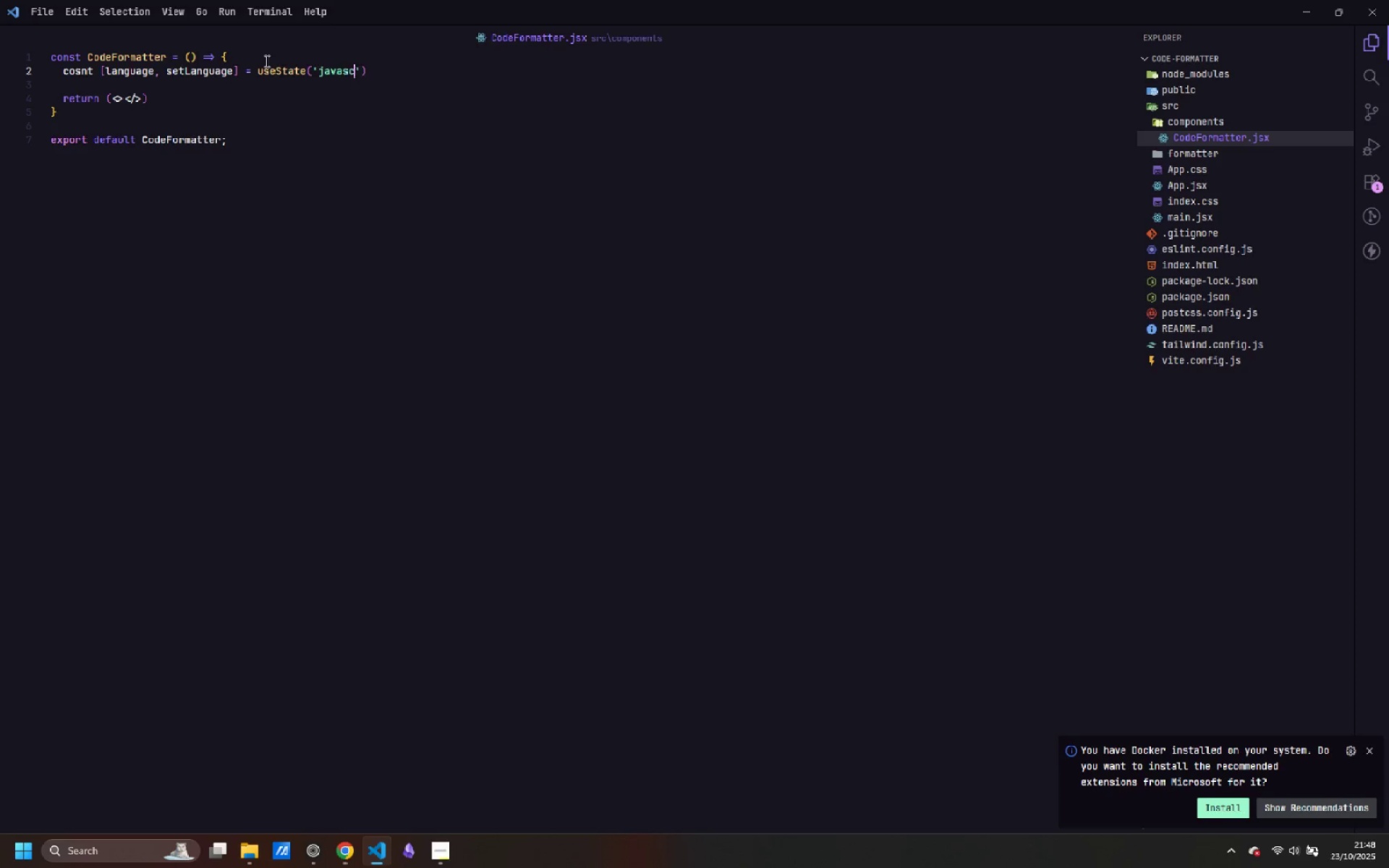 
key(Control+C)
 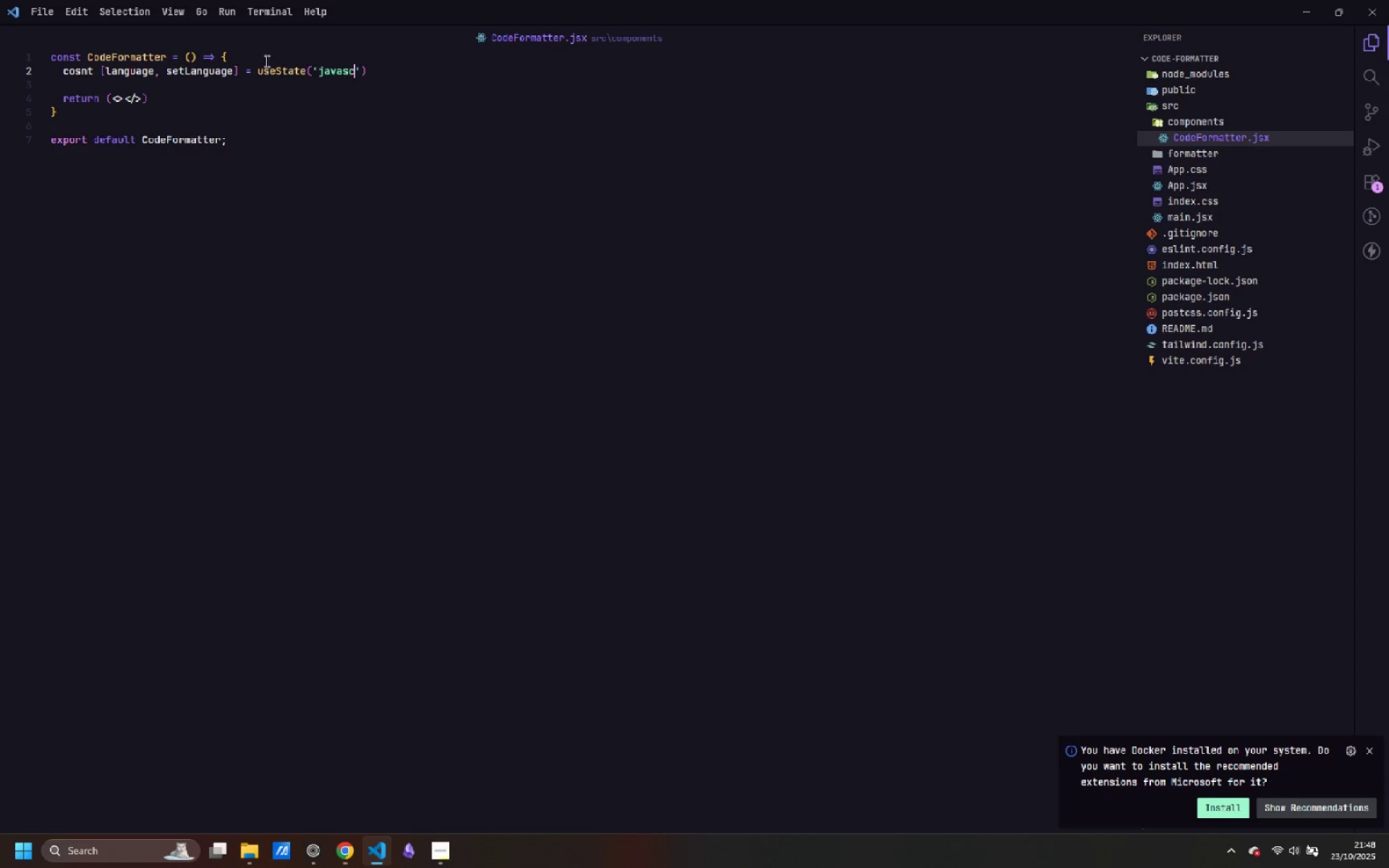 
key(Control+R)
 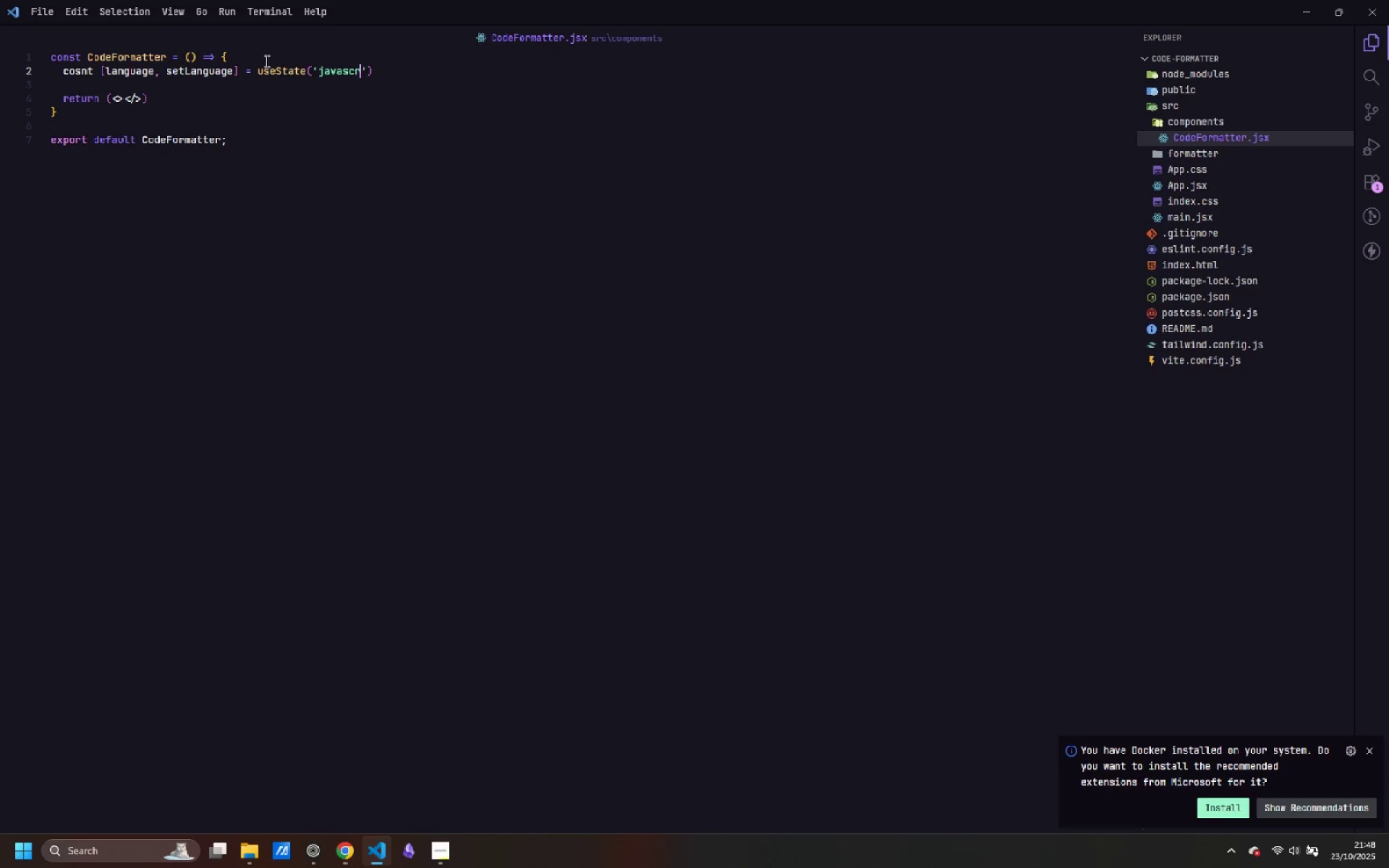 
key(Control+I)
 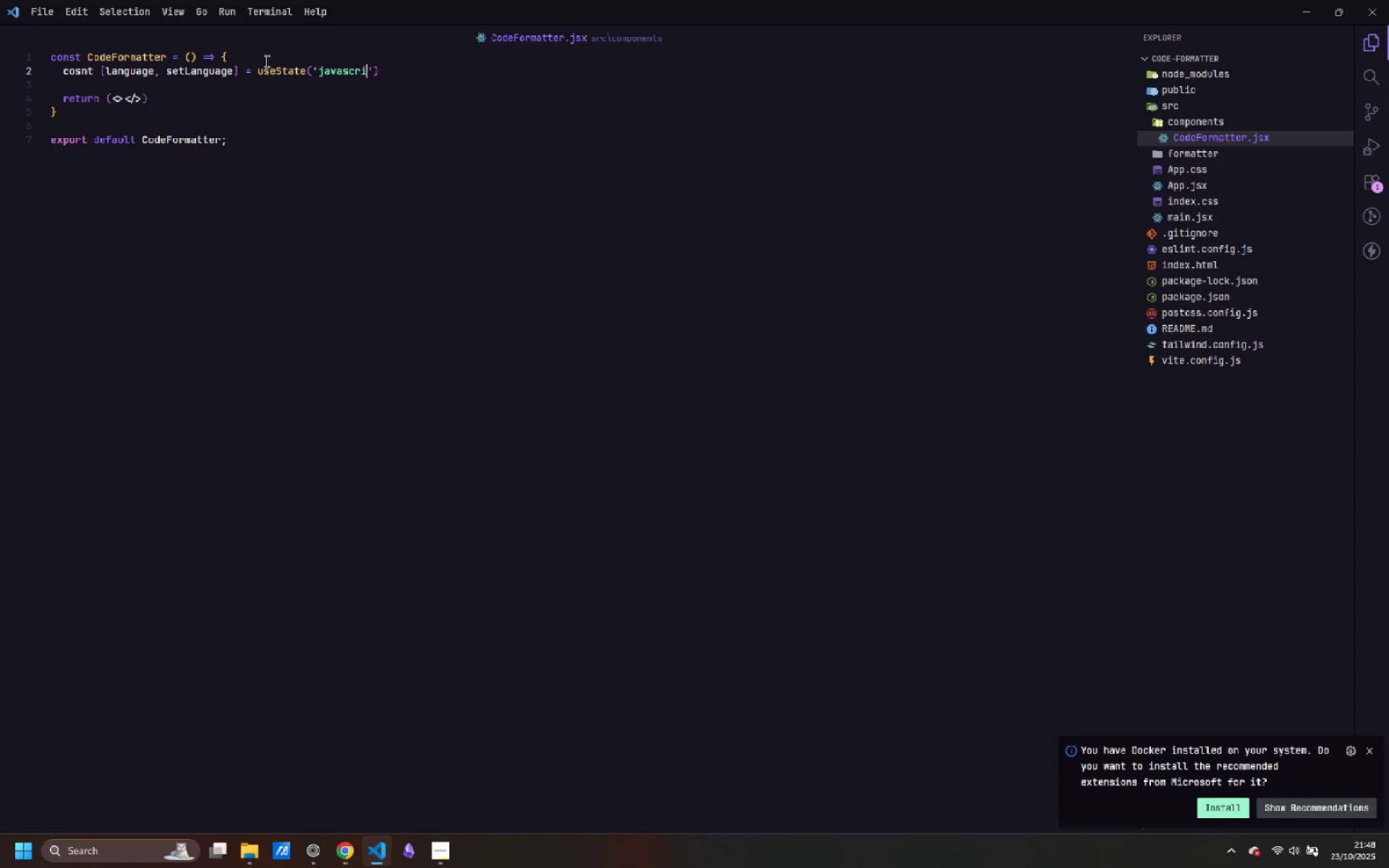 
key(Control+P)
 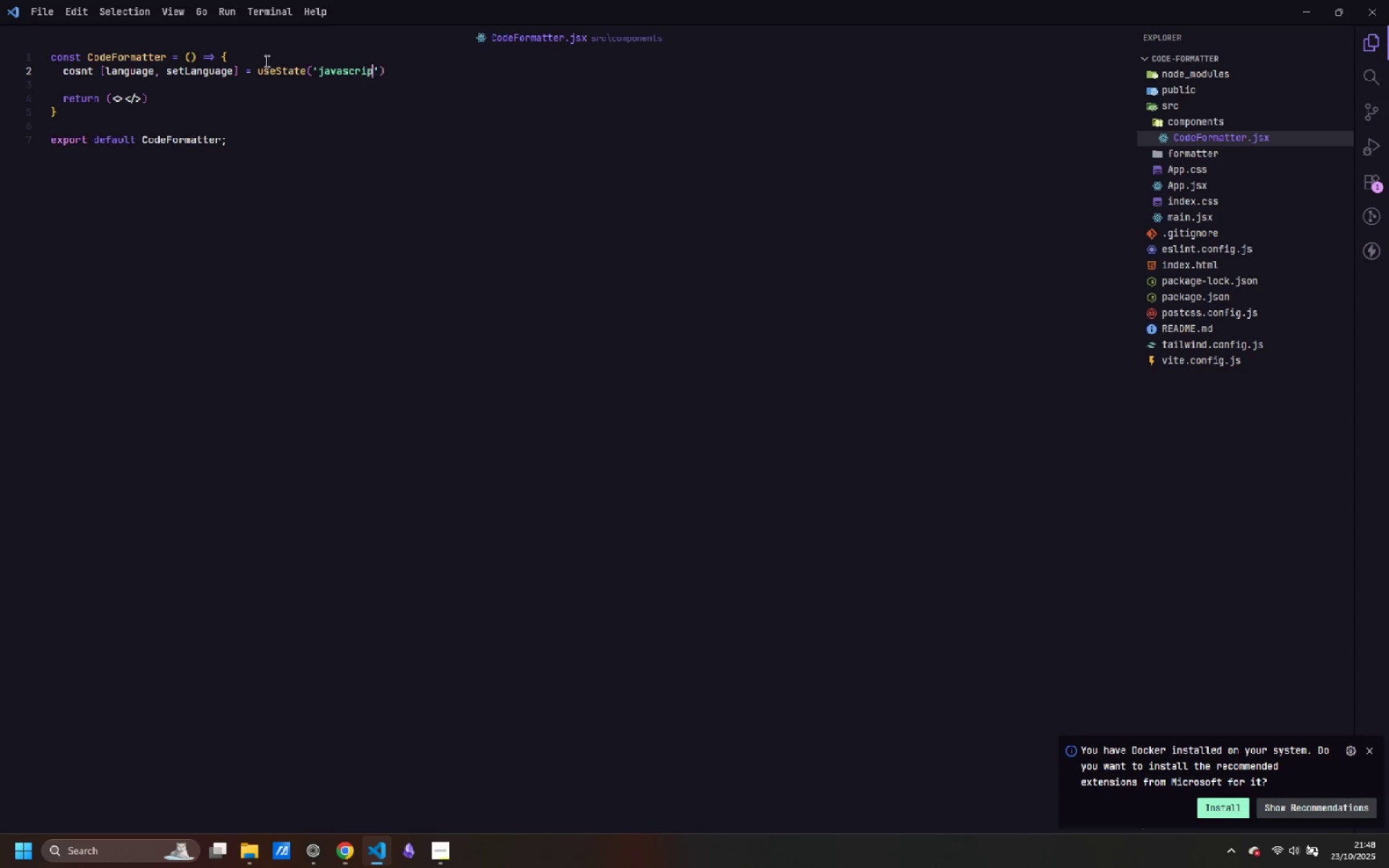 
key(Control+T)
 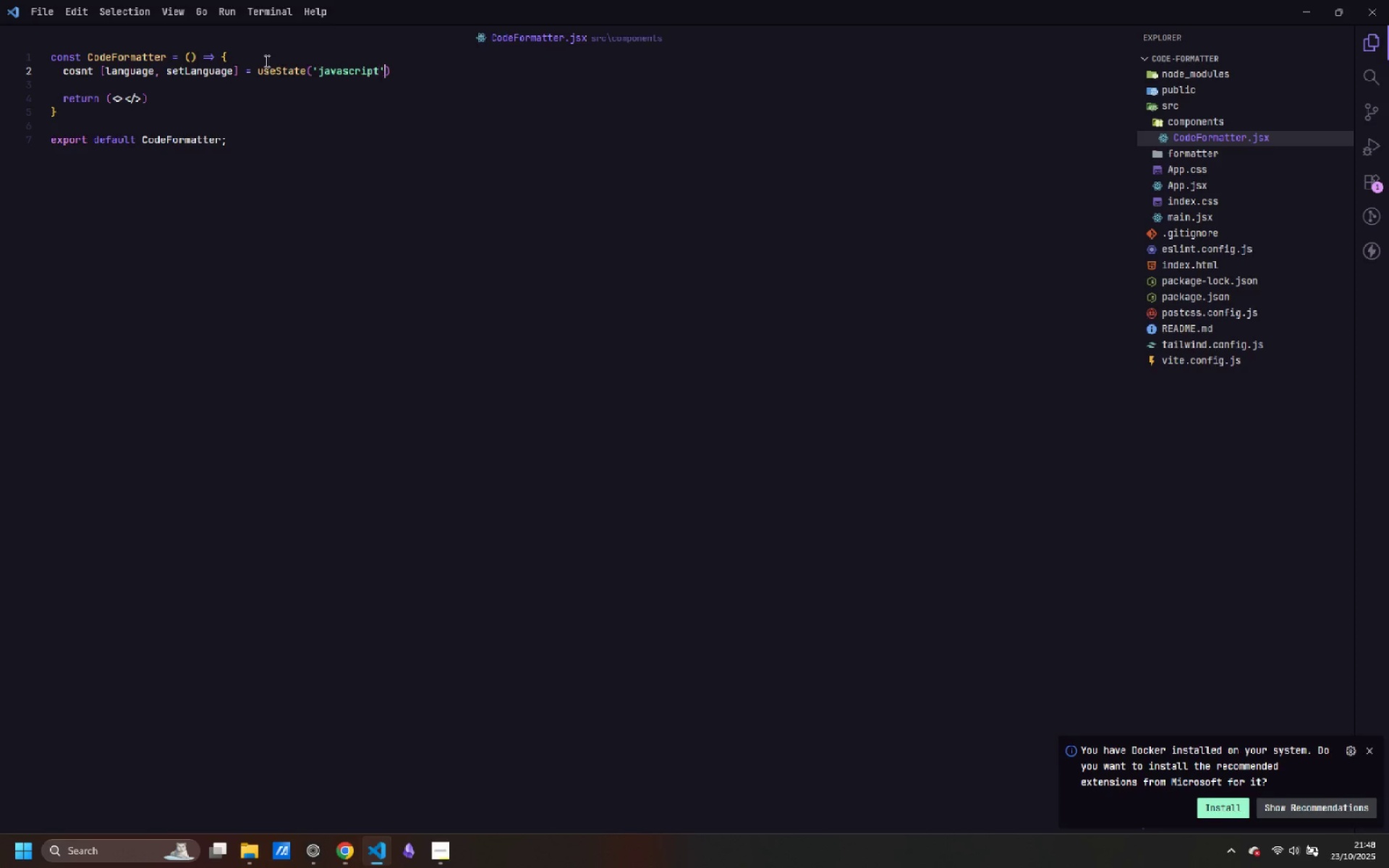 
key(Control+ArrowRight)
 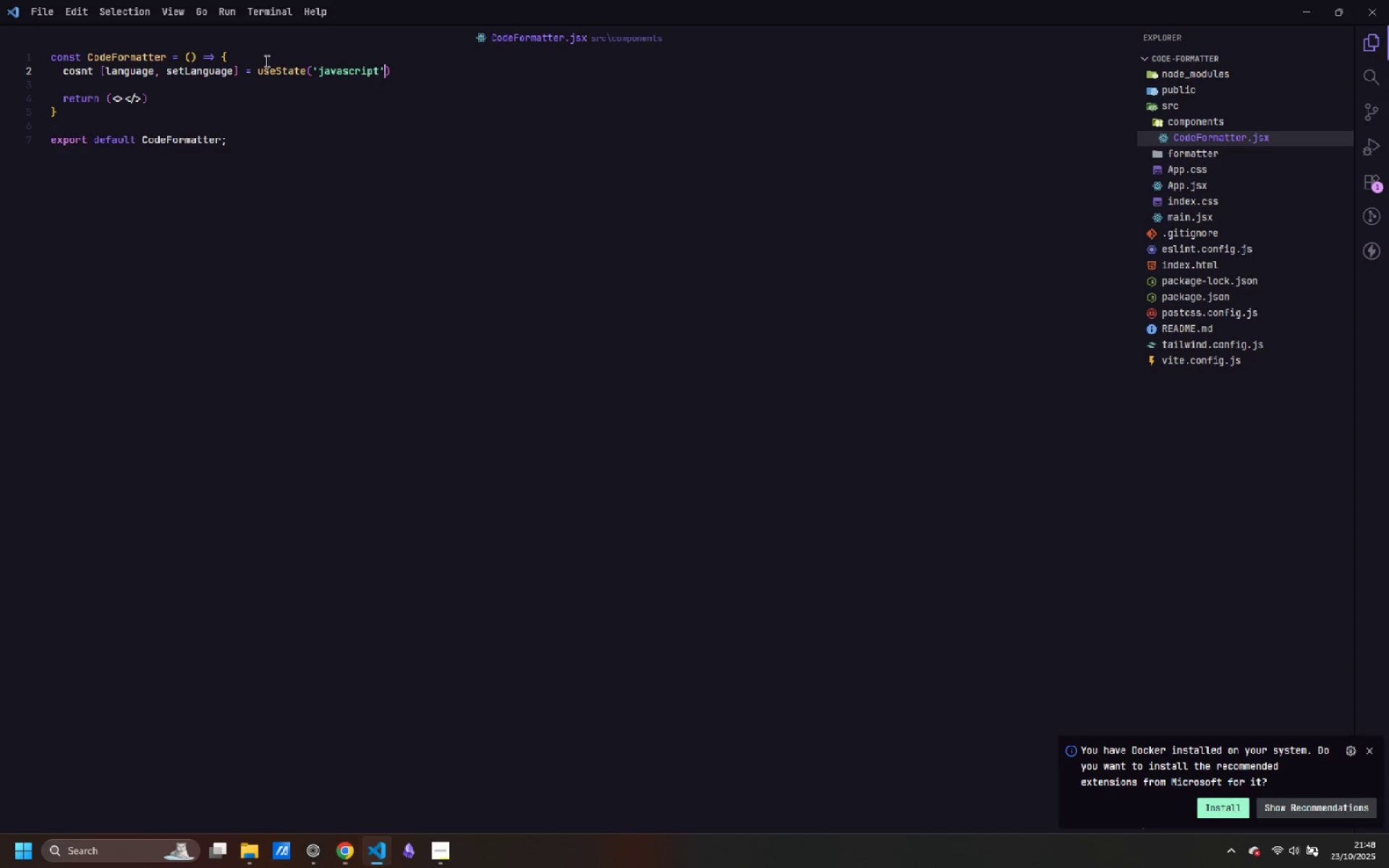 
key(Control+ArrowRight)
 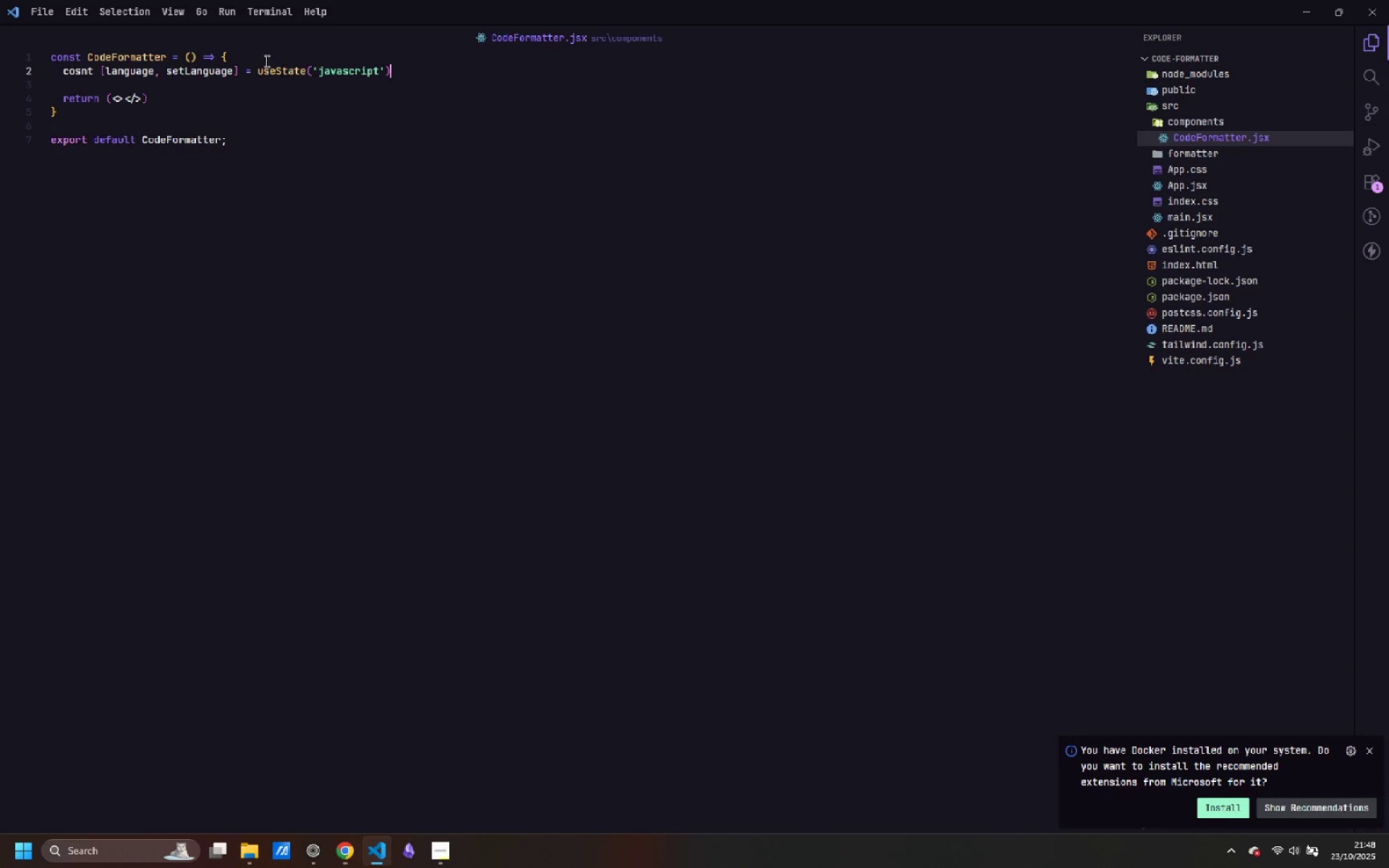 
key(Control+Semicolon)
 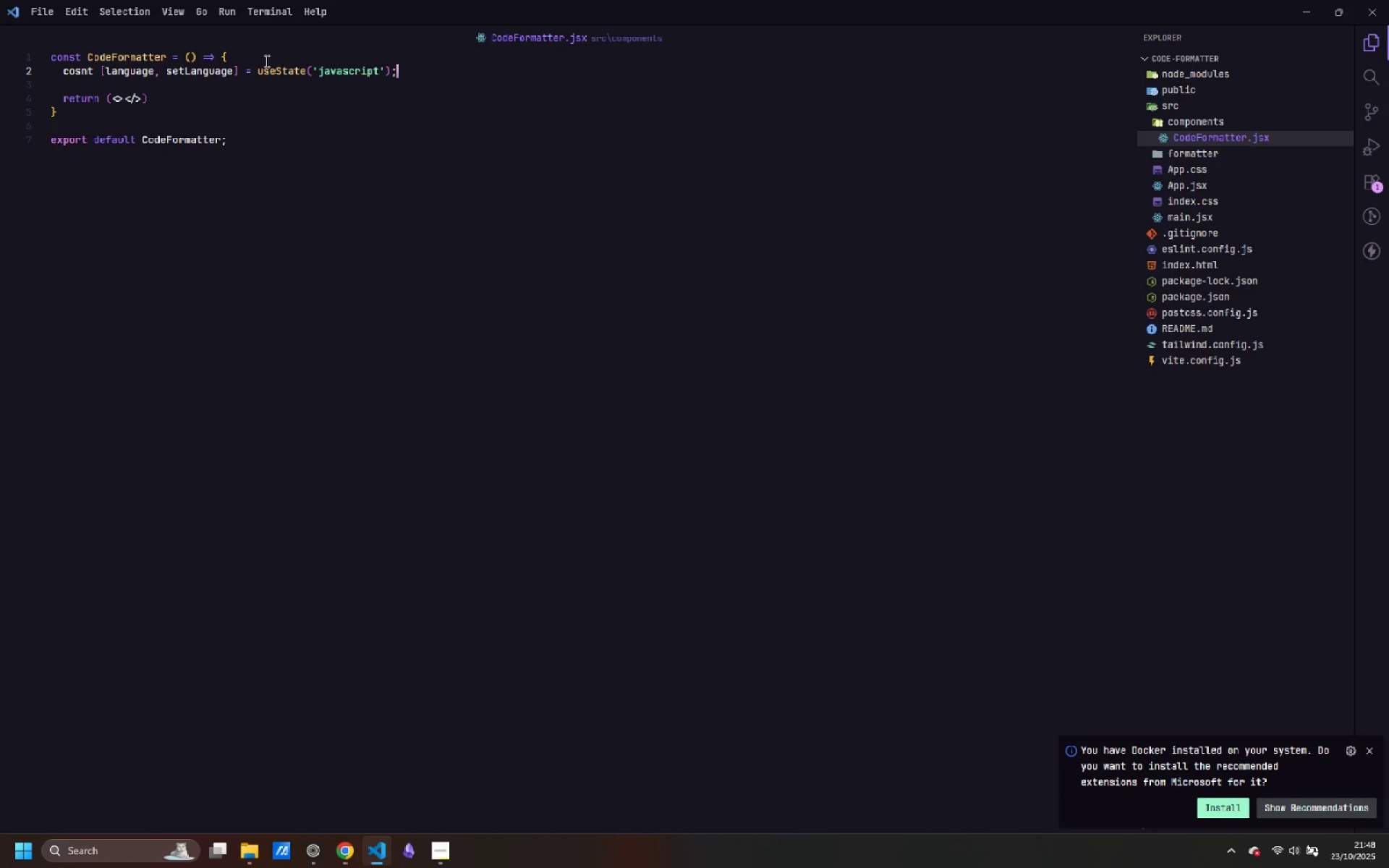 
key(Control+ArrowLeft)
 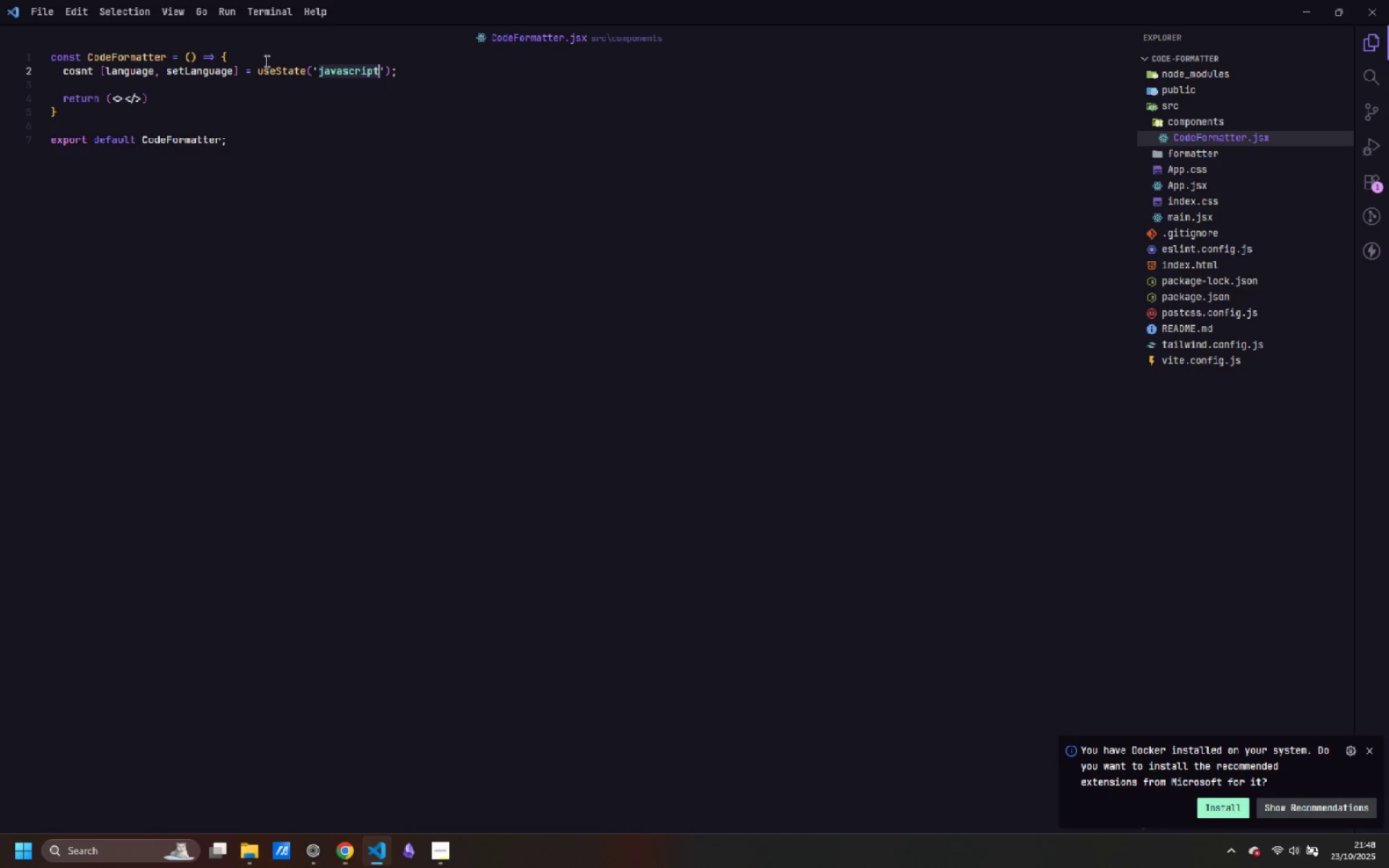 
key(Control+ArrowUp)
 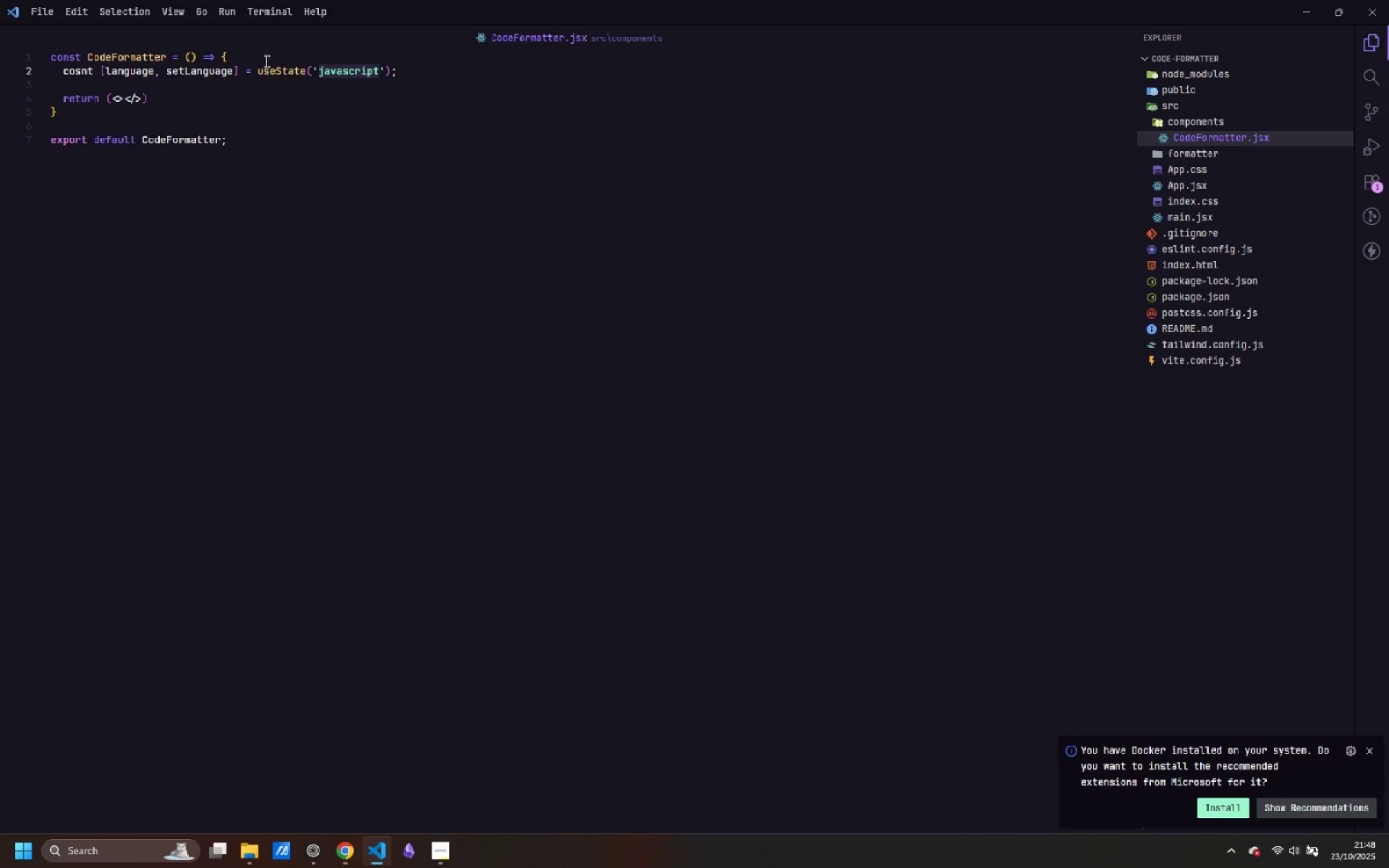 
key(ArrowUp)
 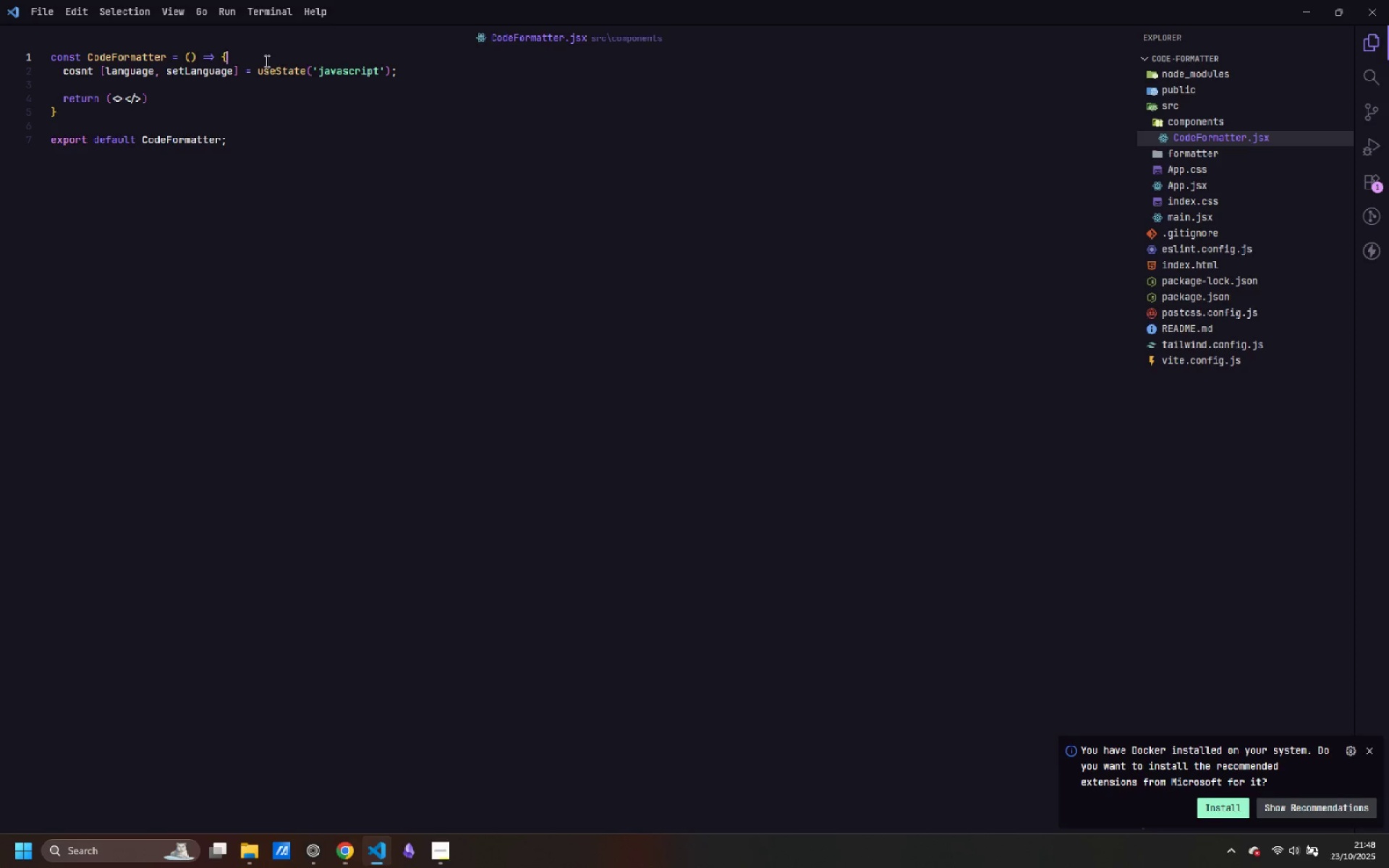 
key(Control+ArrowLeft)
 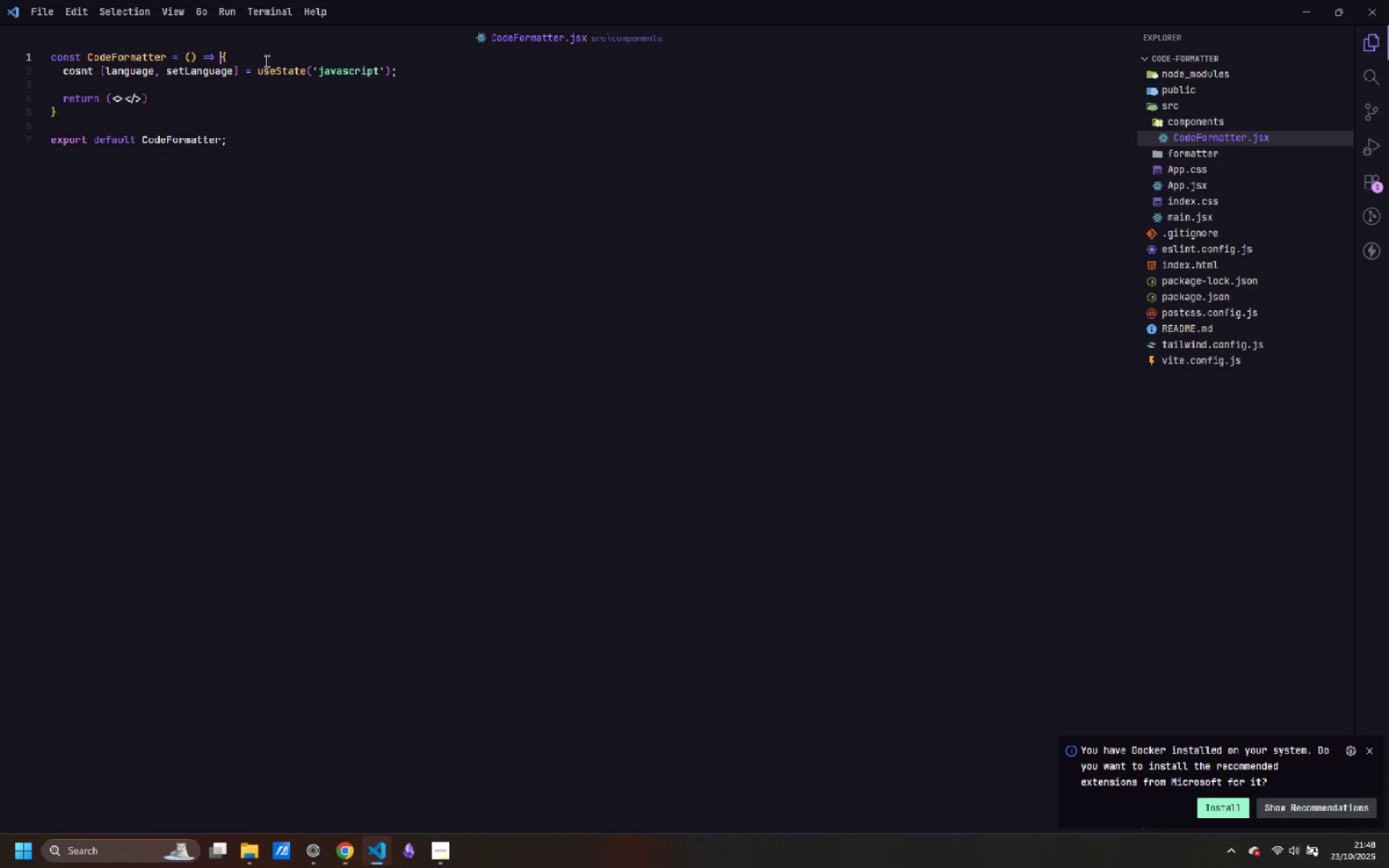 
key(Control+ArrowLeft)
 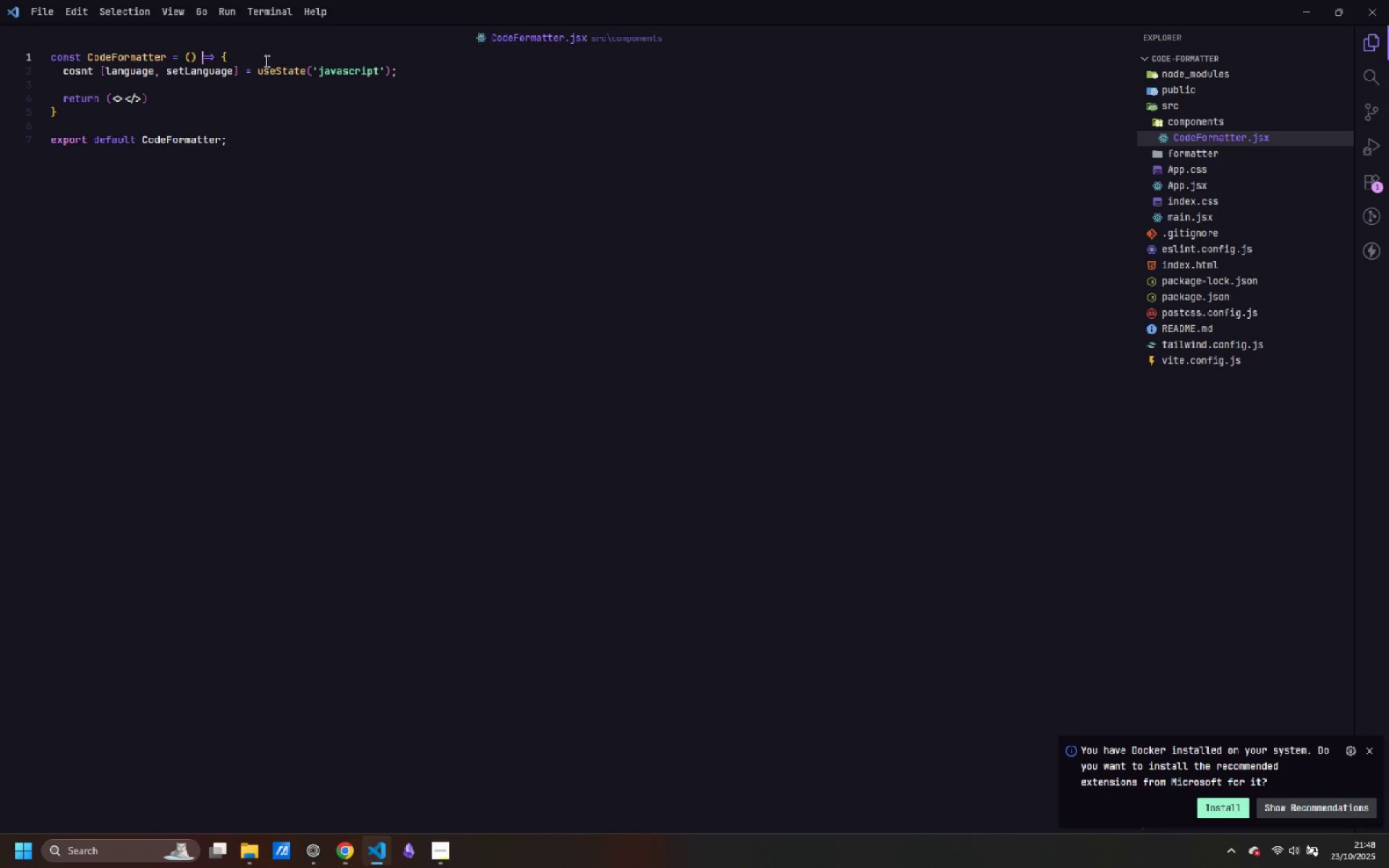 
key(Control+ArrowLeft)
 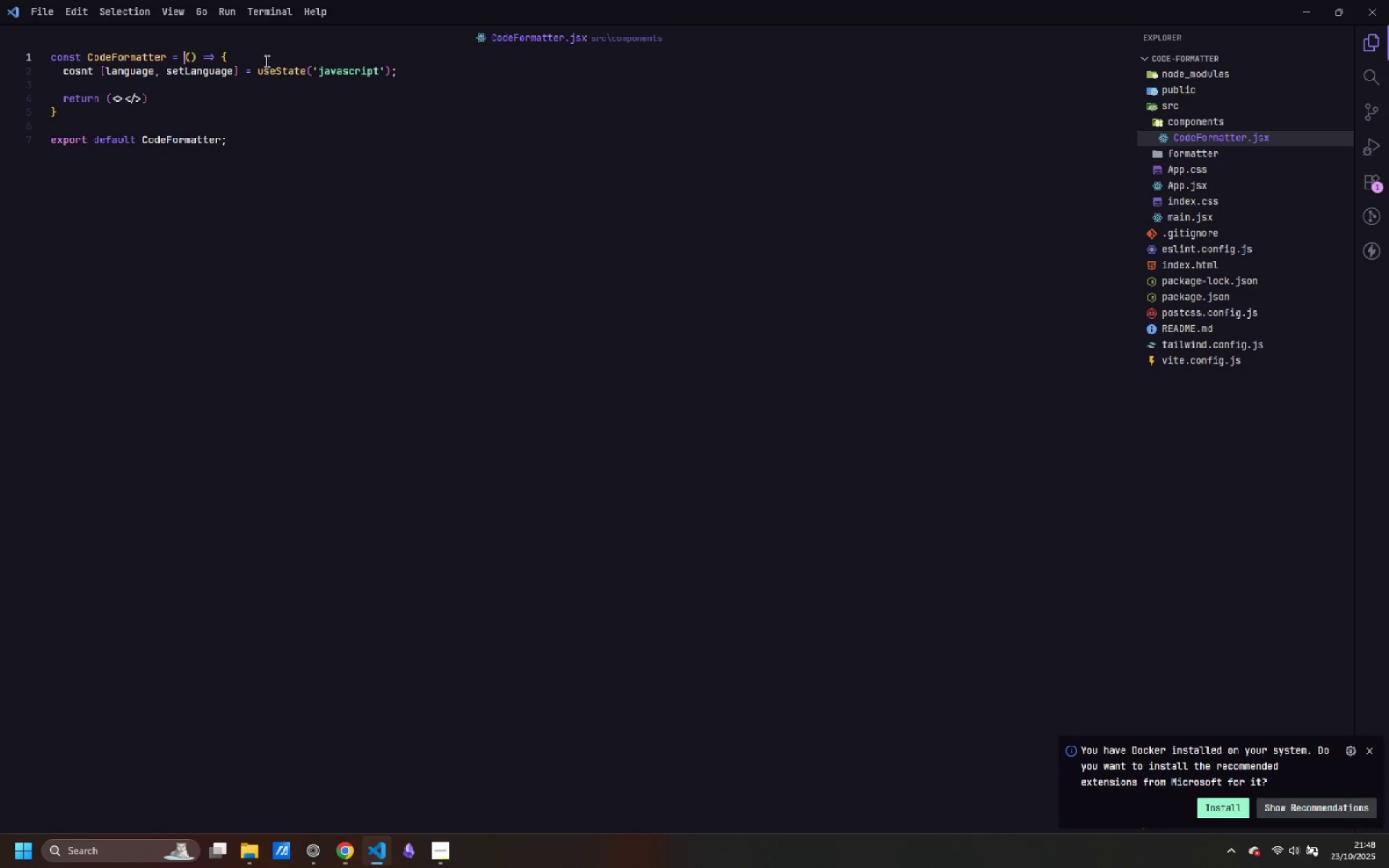 
key(Control+ArrowLeft)
 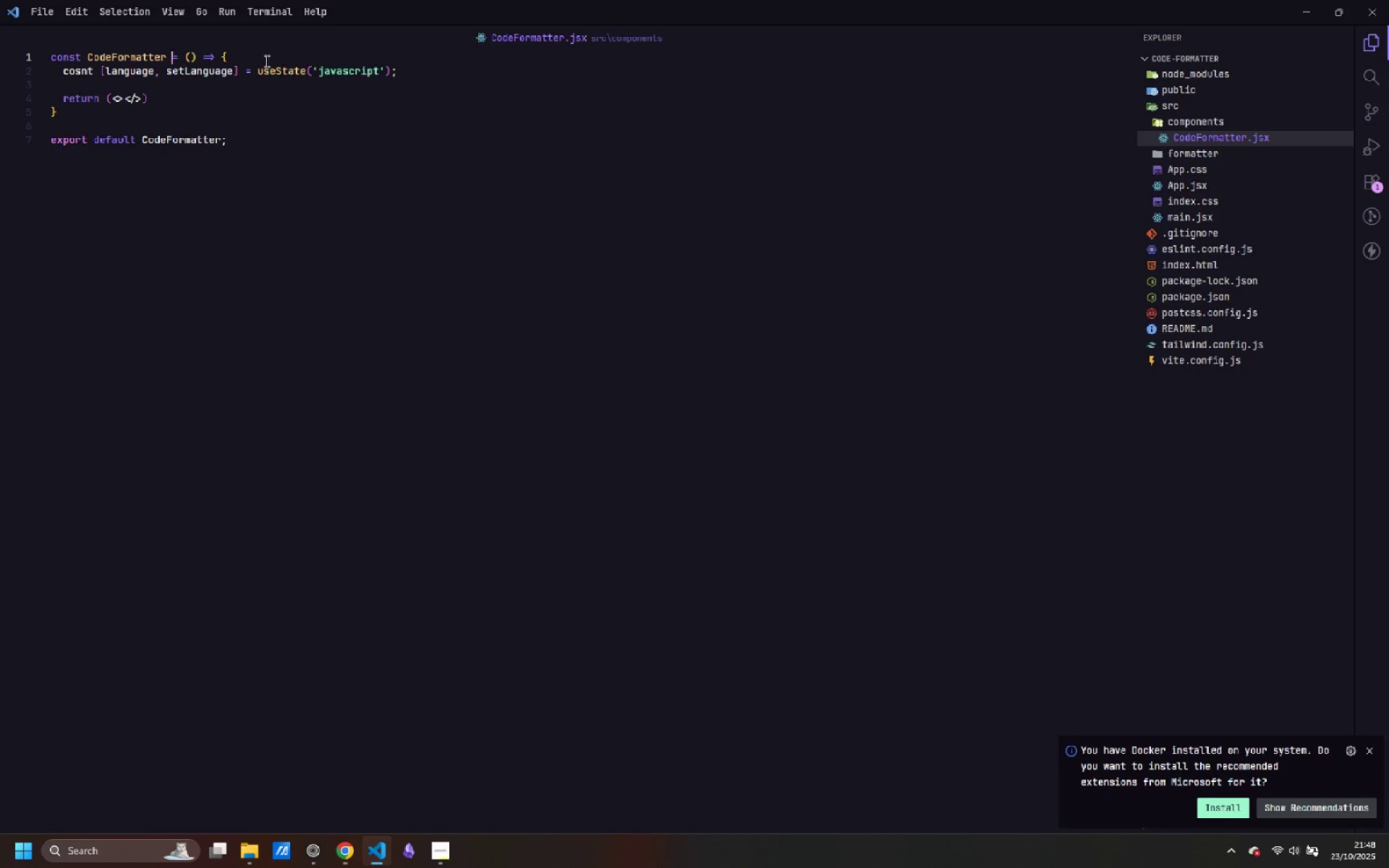 
key(Control+ArrowLeft)
 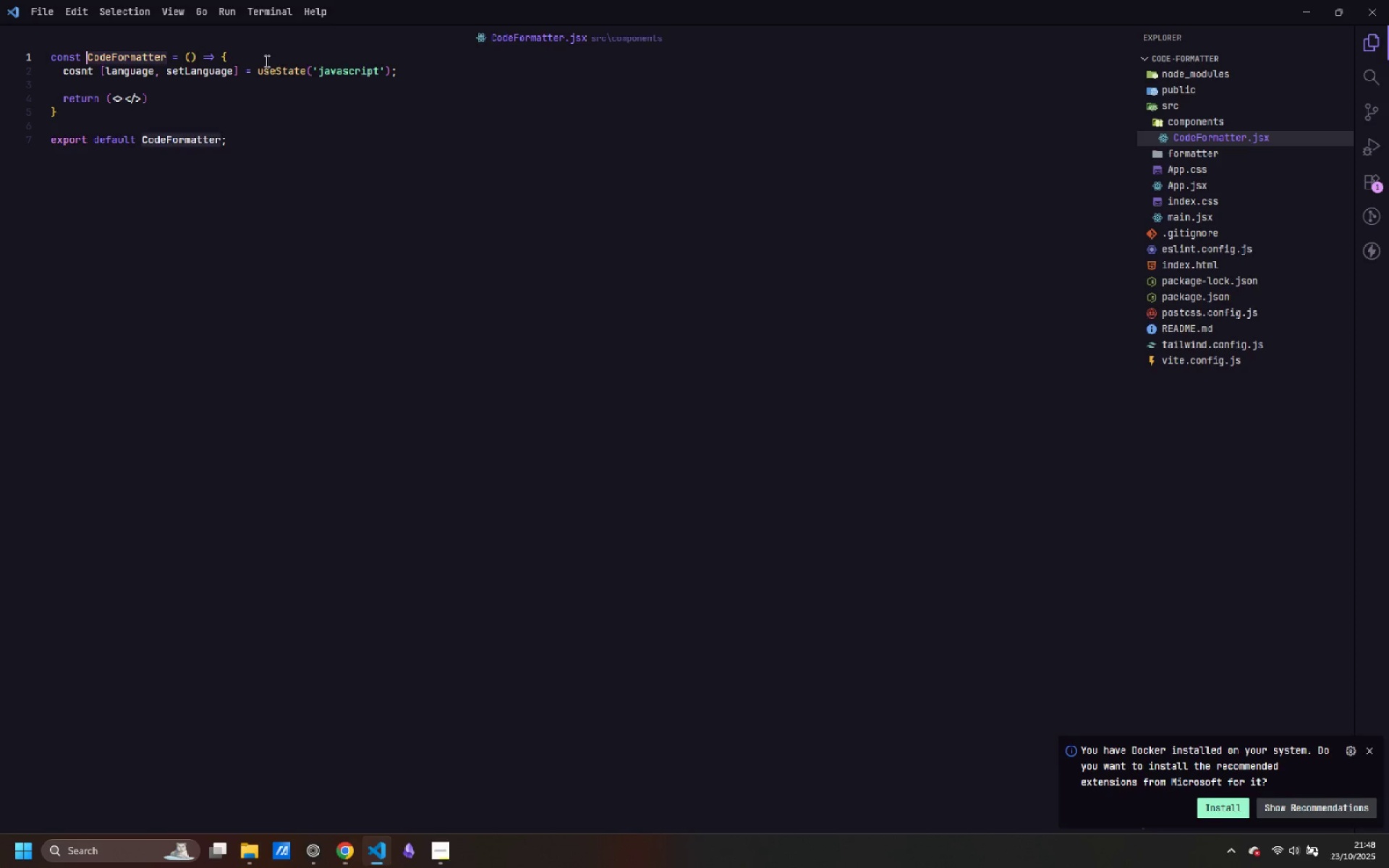 
key(Control+ArrowLeft)
 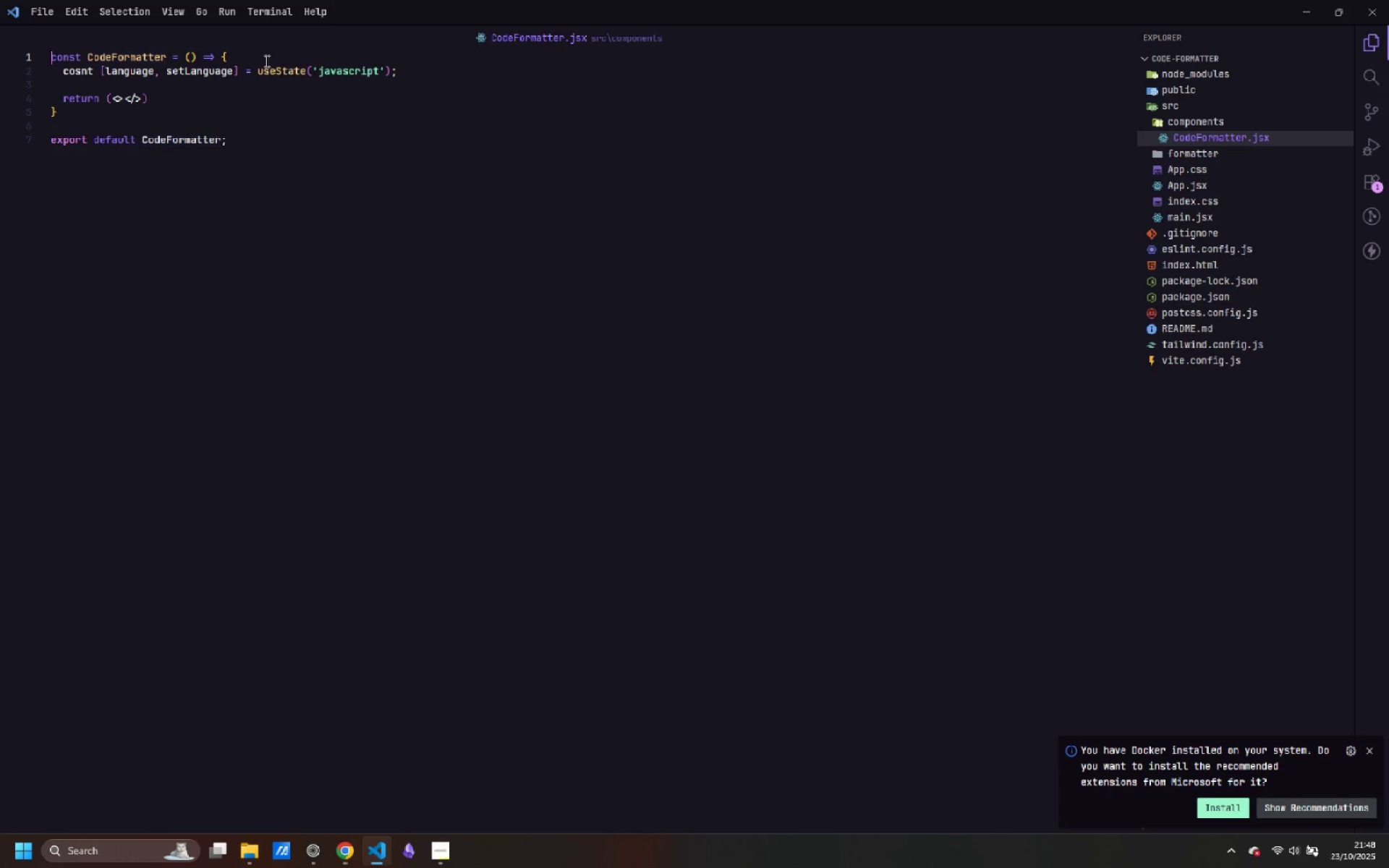 
key(Control+ArrowLeft)
 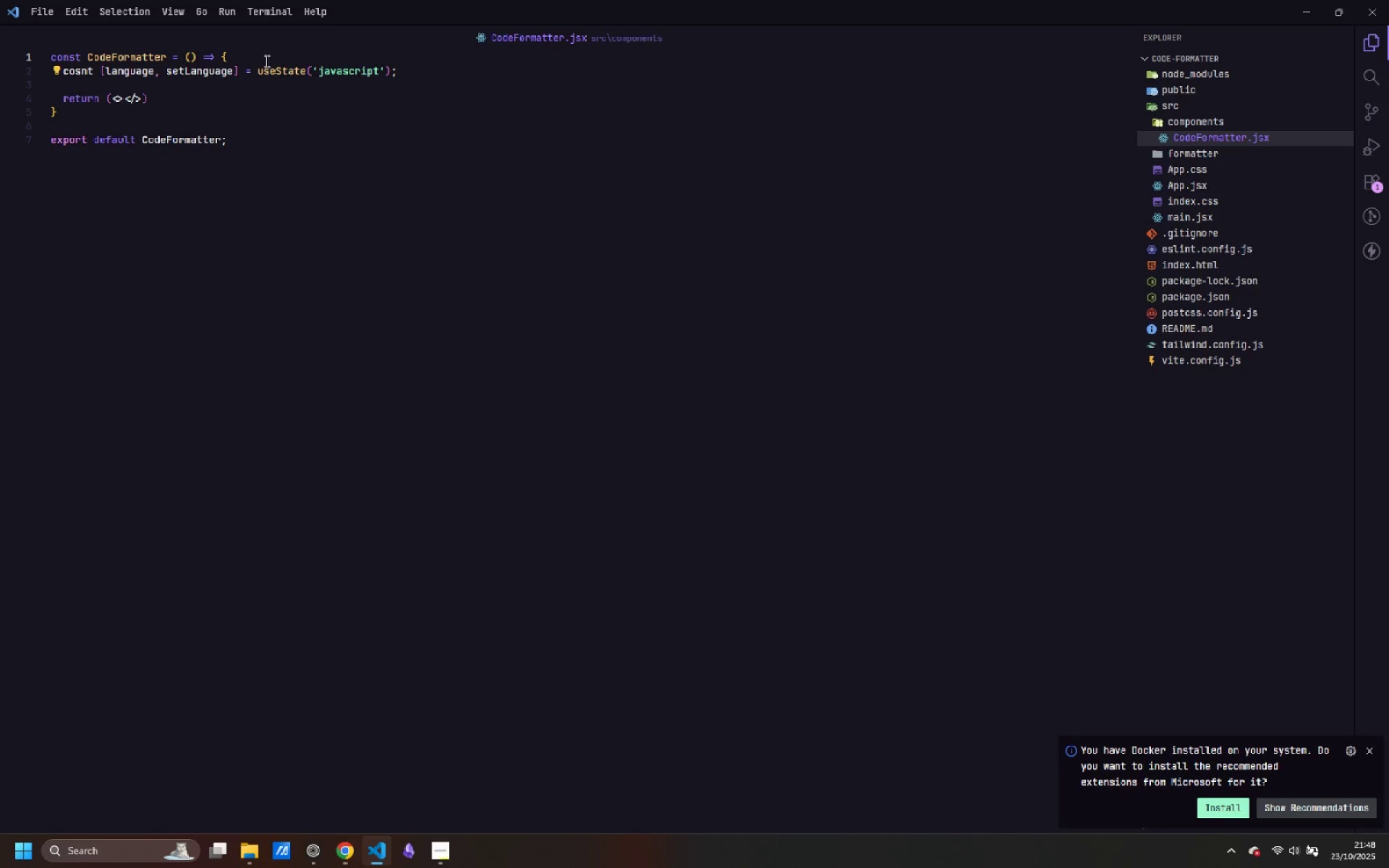 
key(Enter)
 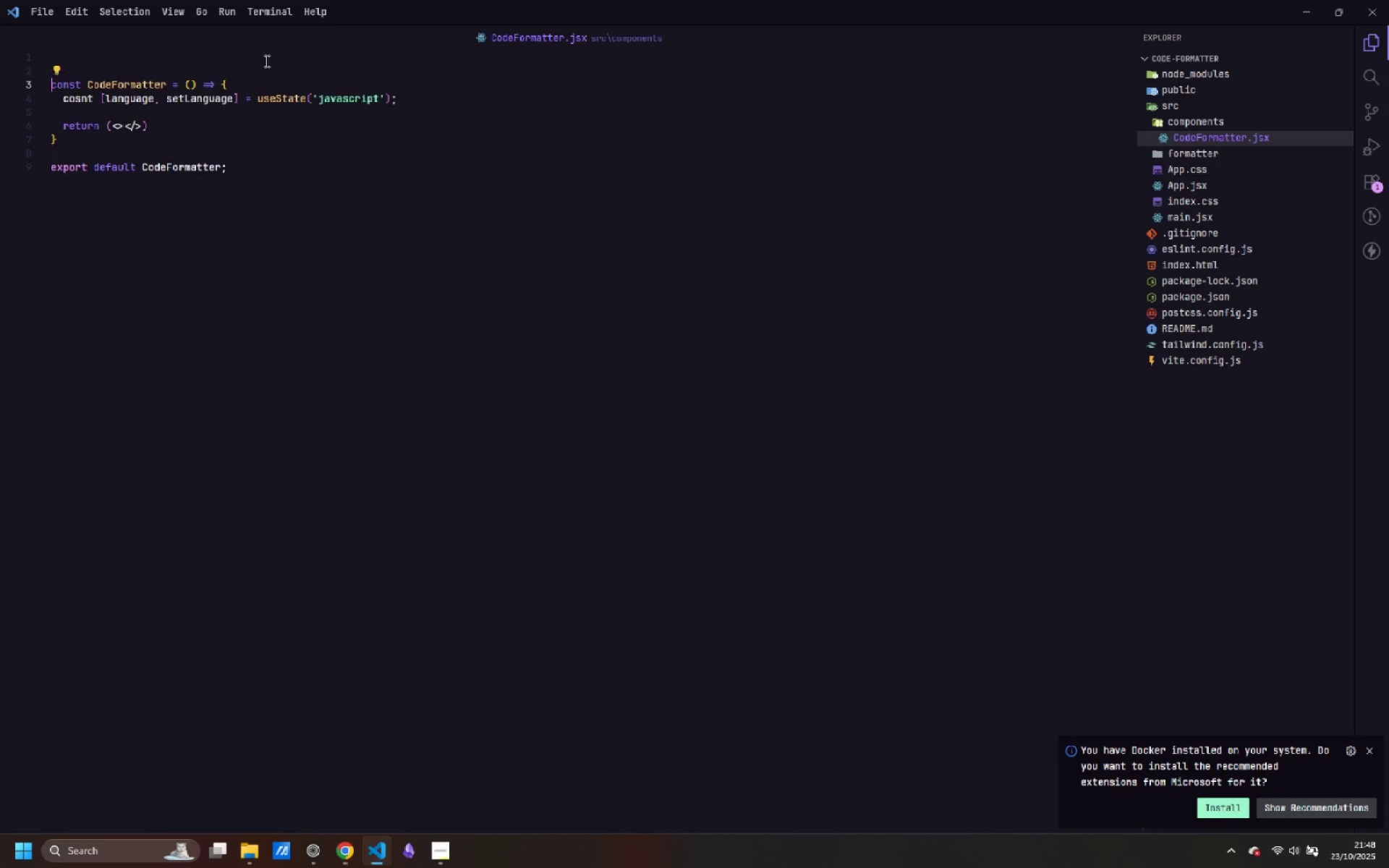 
key(Enter)
 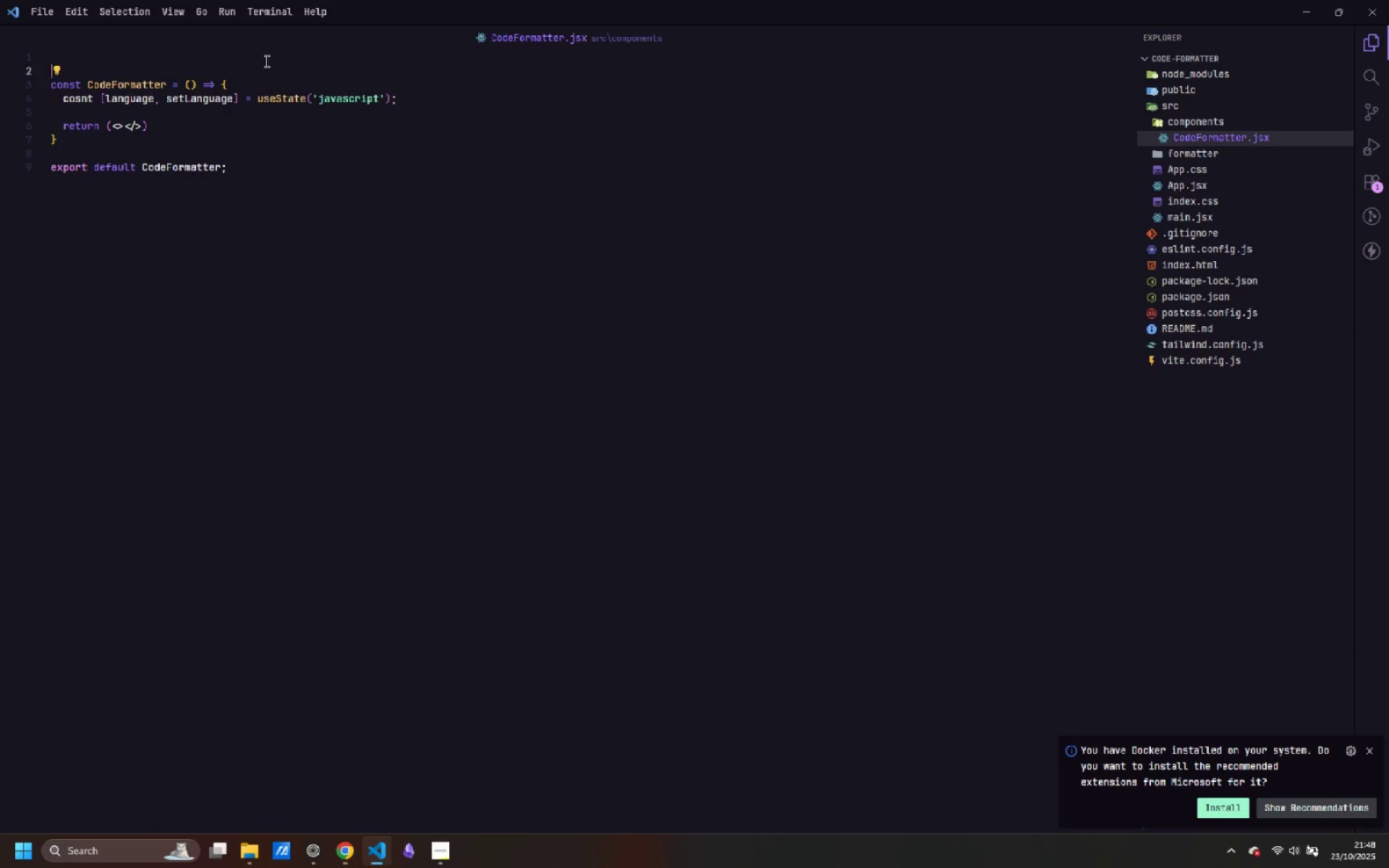 
key(ArrowUp)
 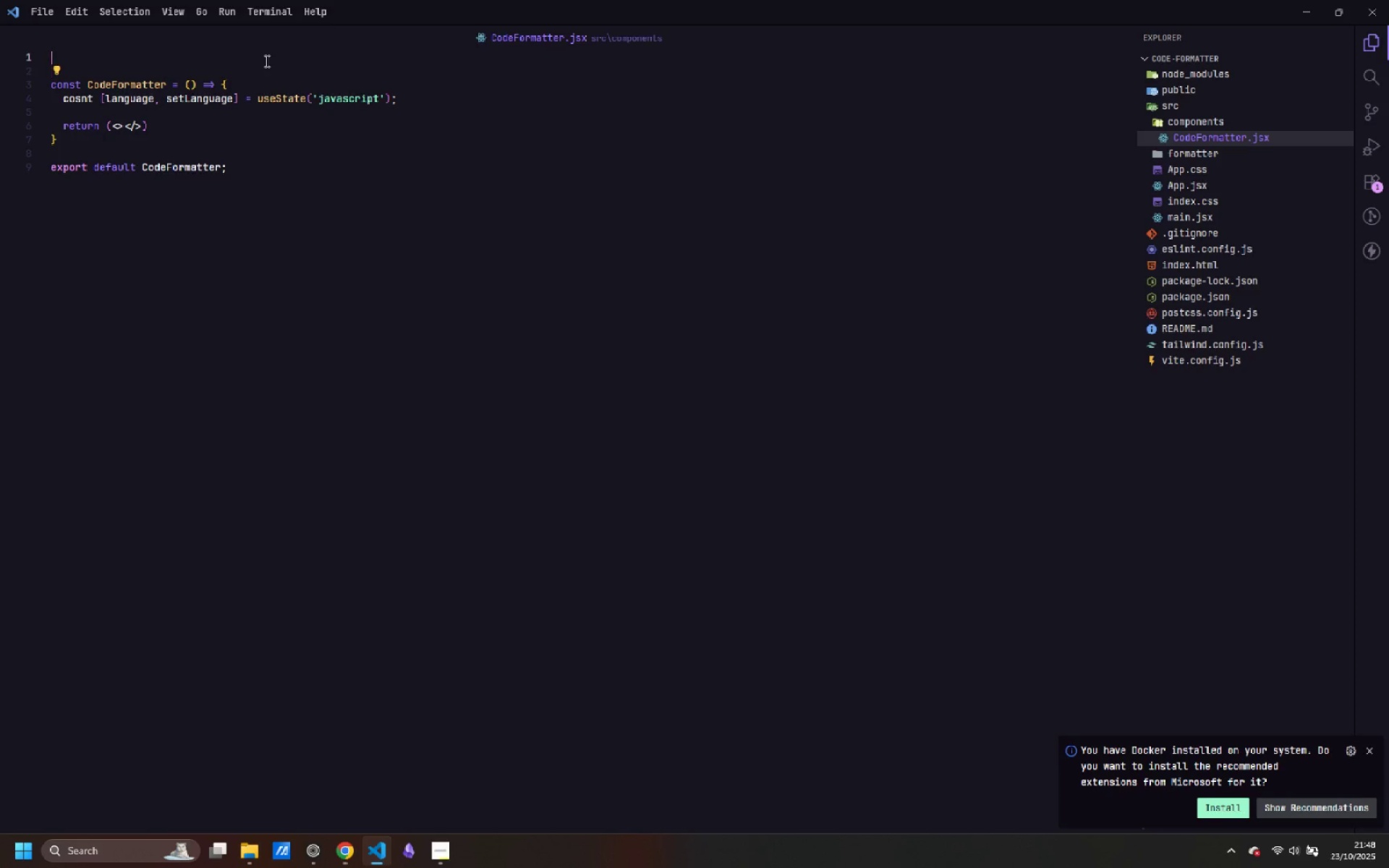 
key(ArrowUp)
 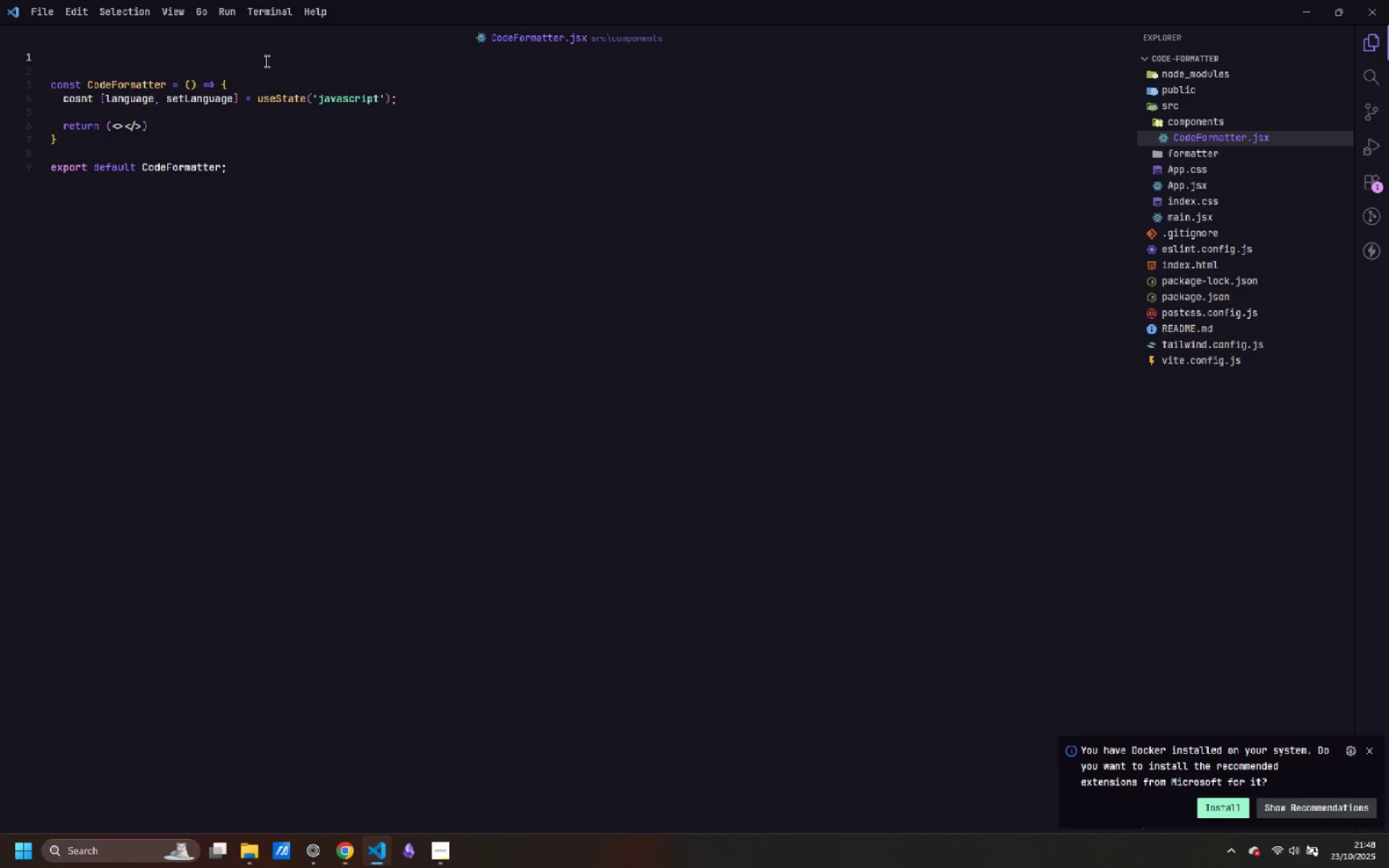 
type(import {  )
 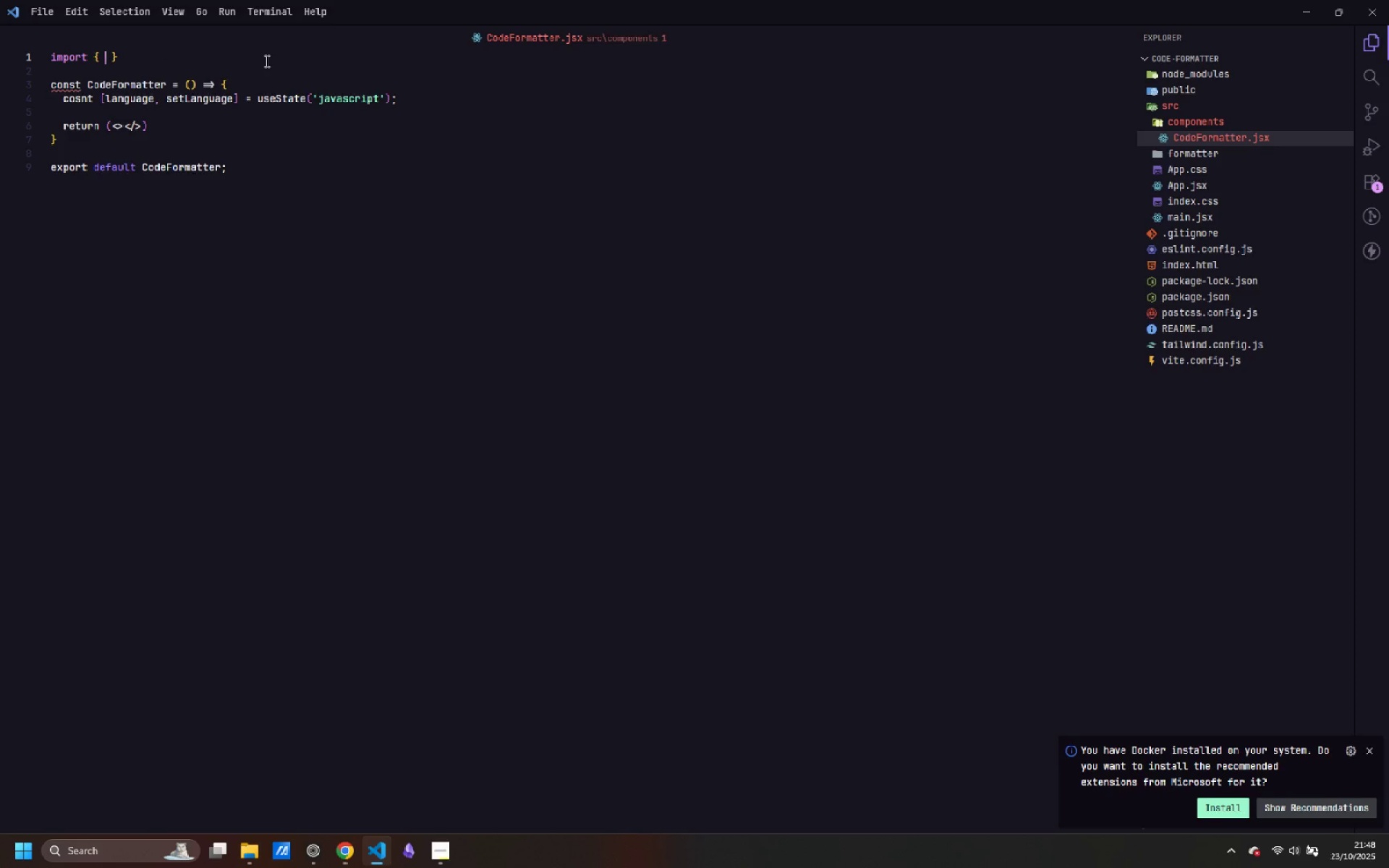 
 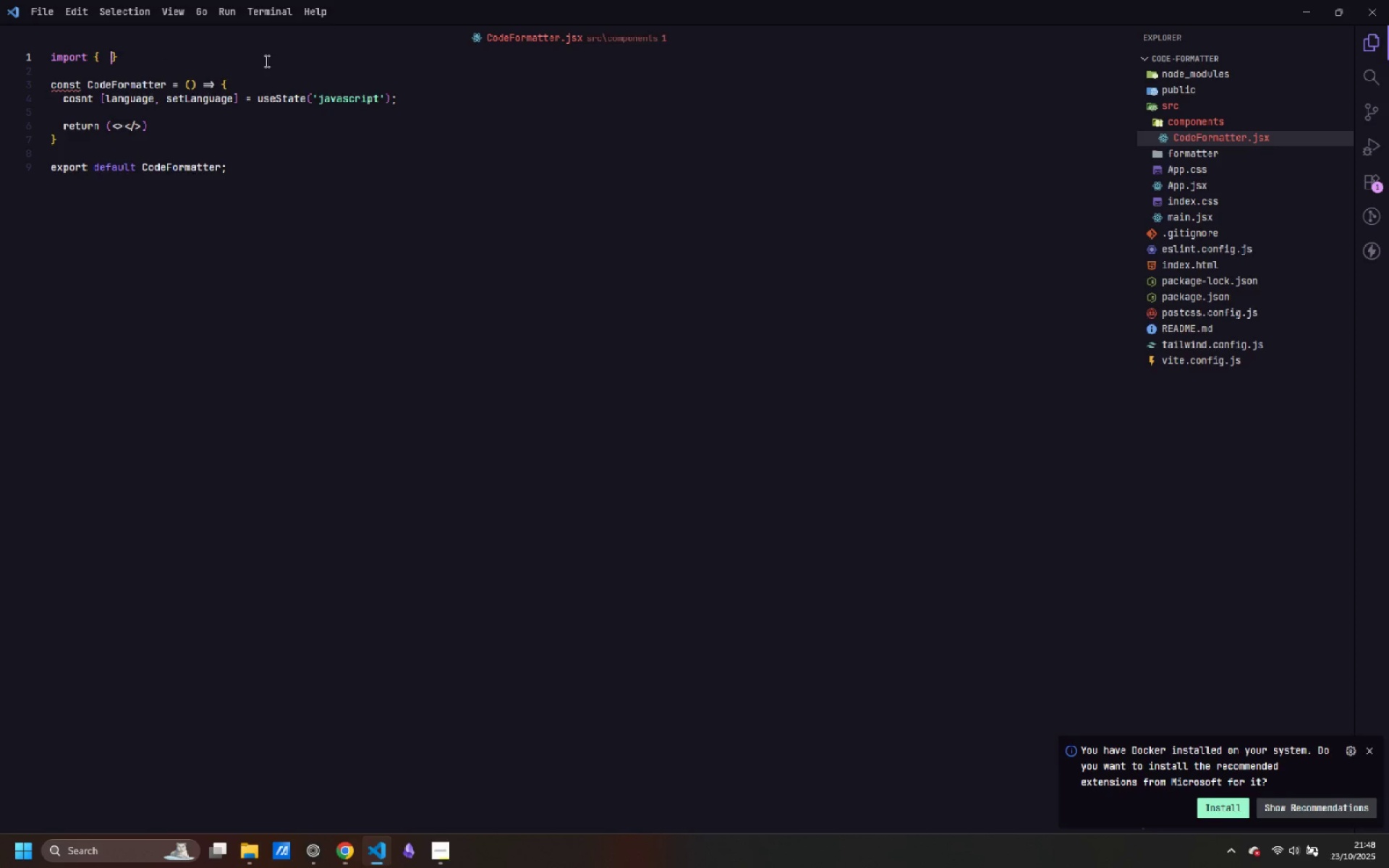 
key(ArrowLeft)
 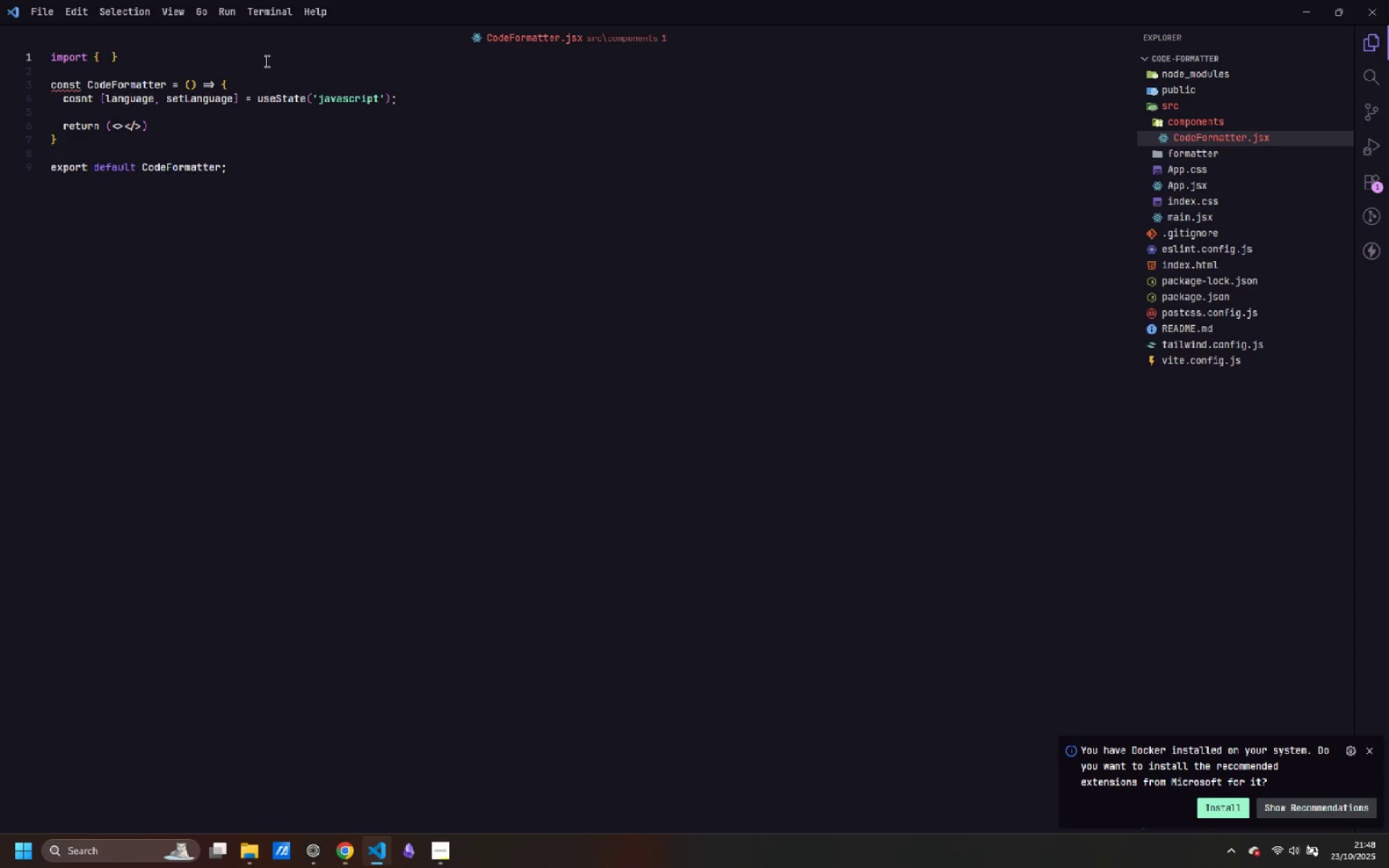 
type(useState)
 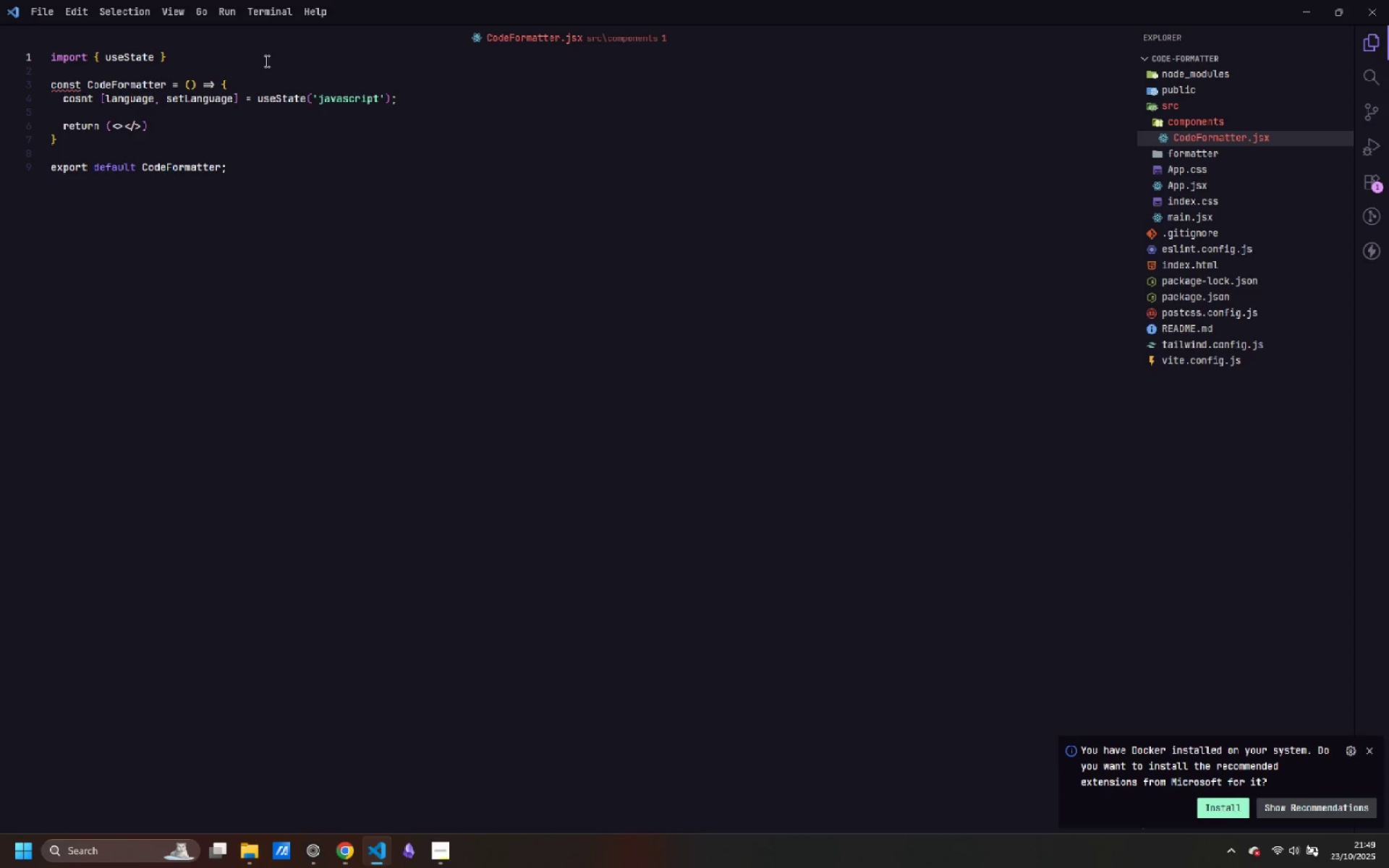 
key(ArrowRight)
 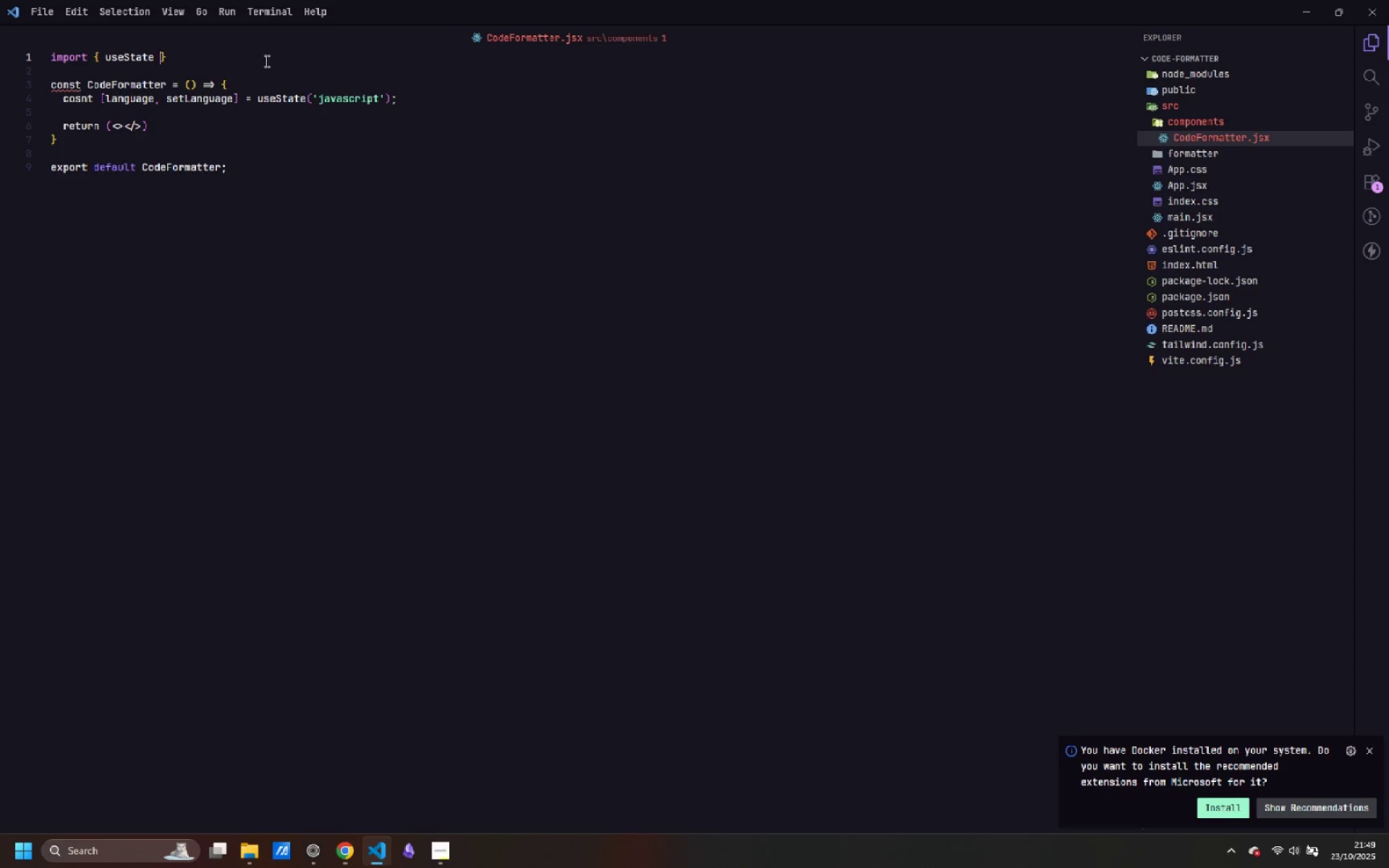 
key(ArrowRight)
 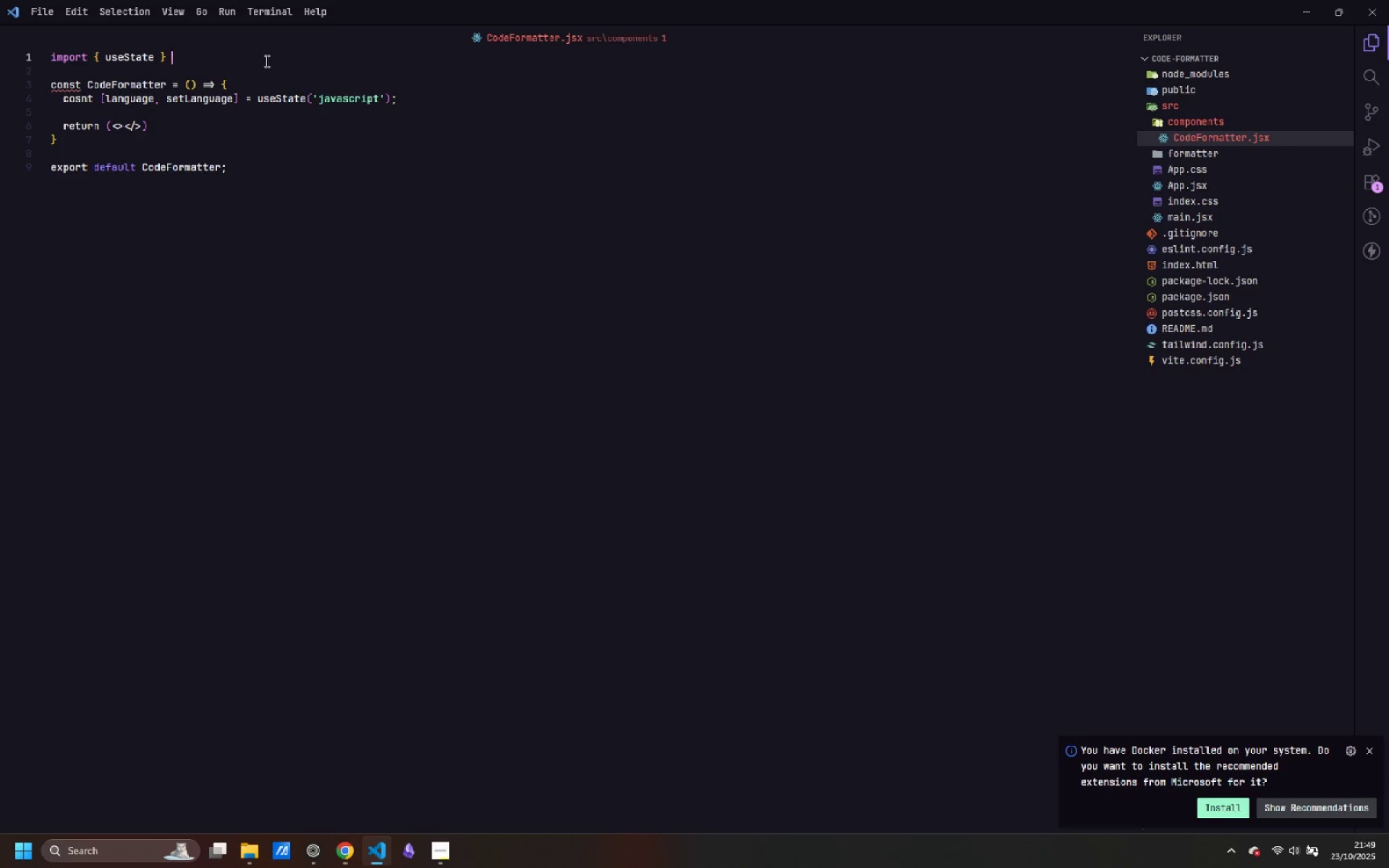 
type( from 'react)
 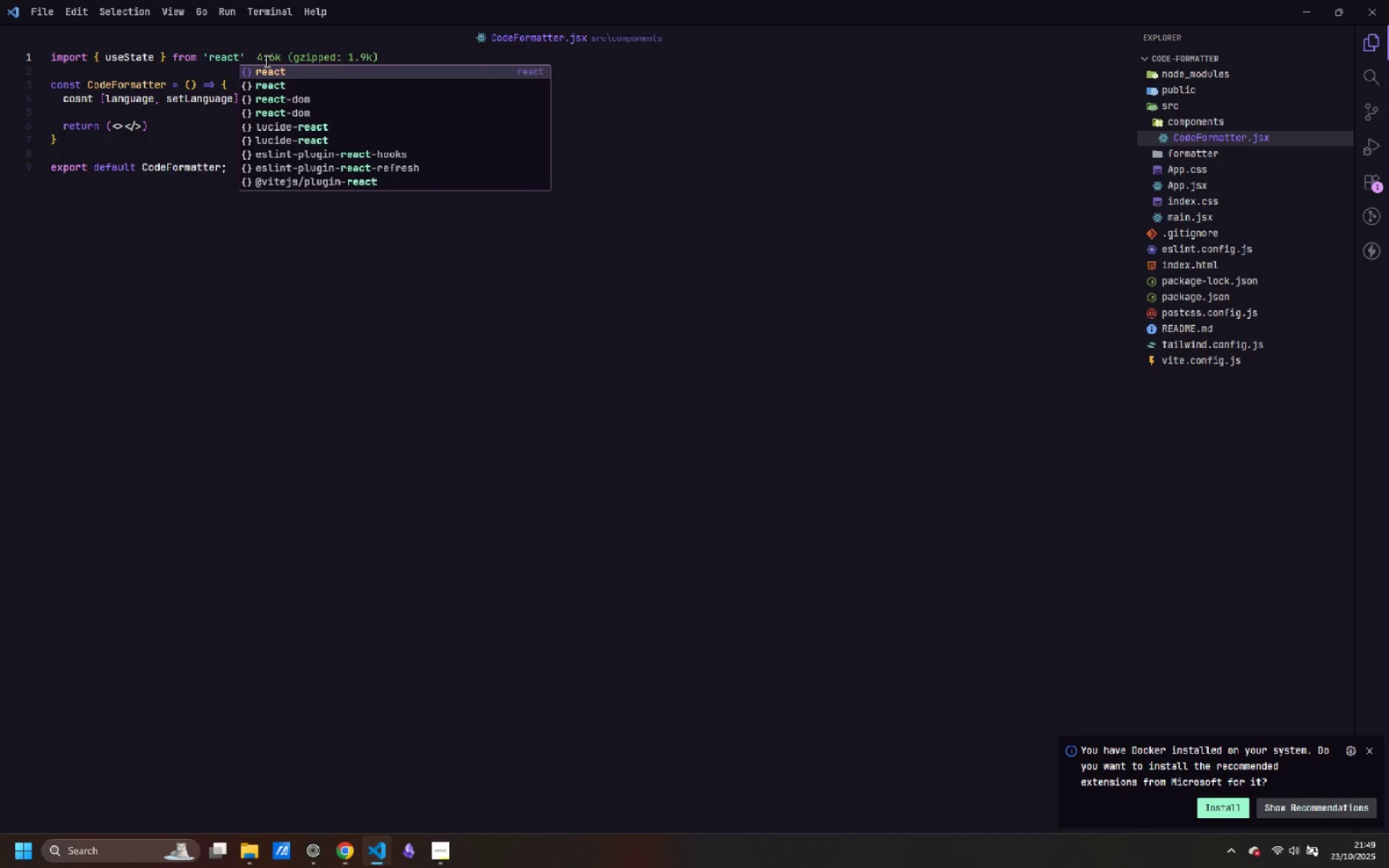 
key(Enter)
 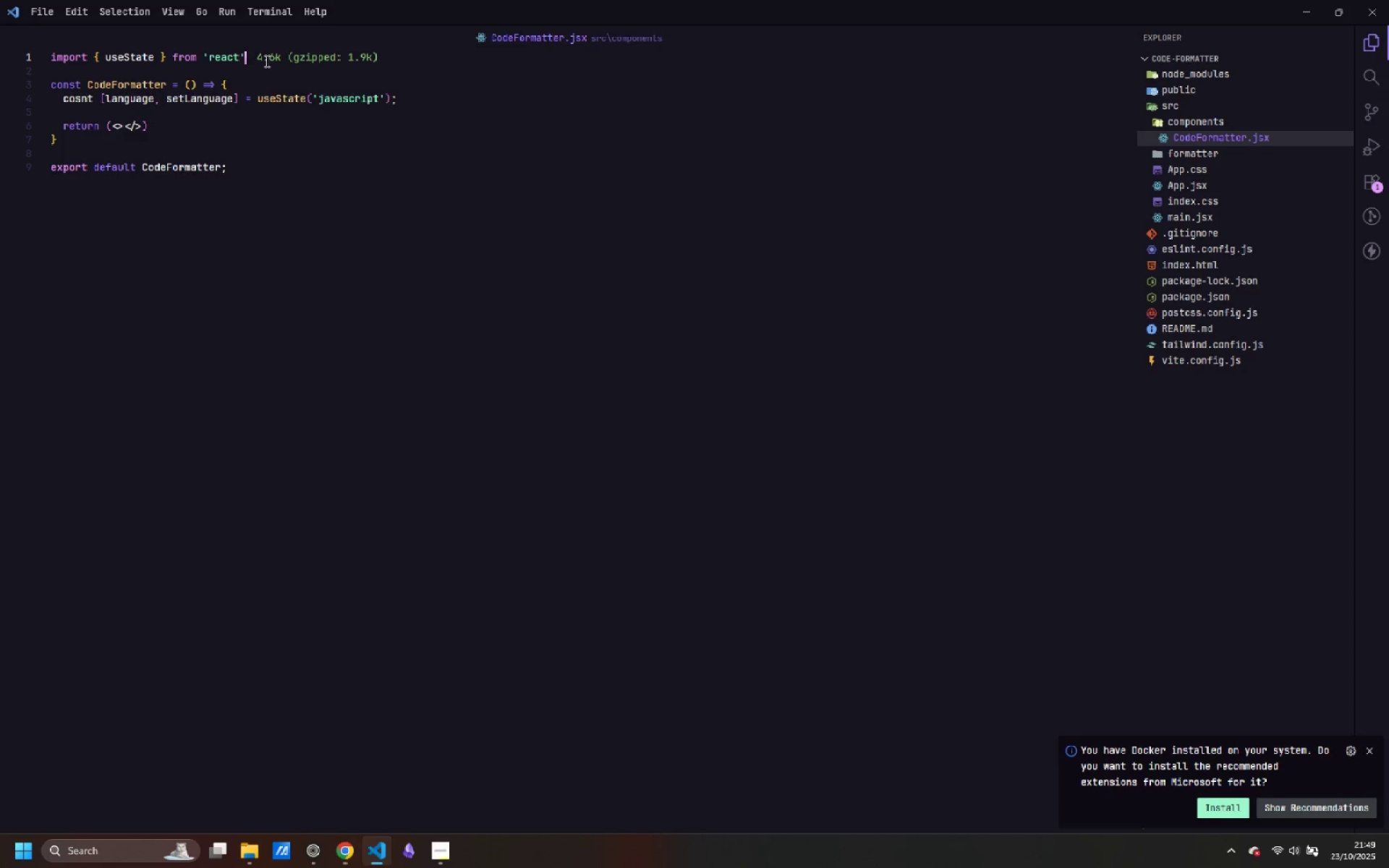 
key(ArrowRight)
 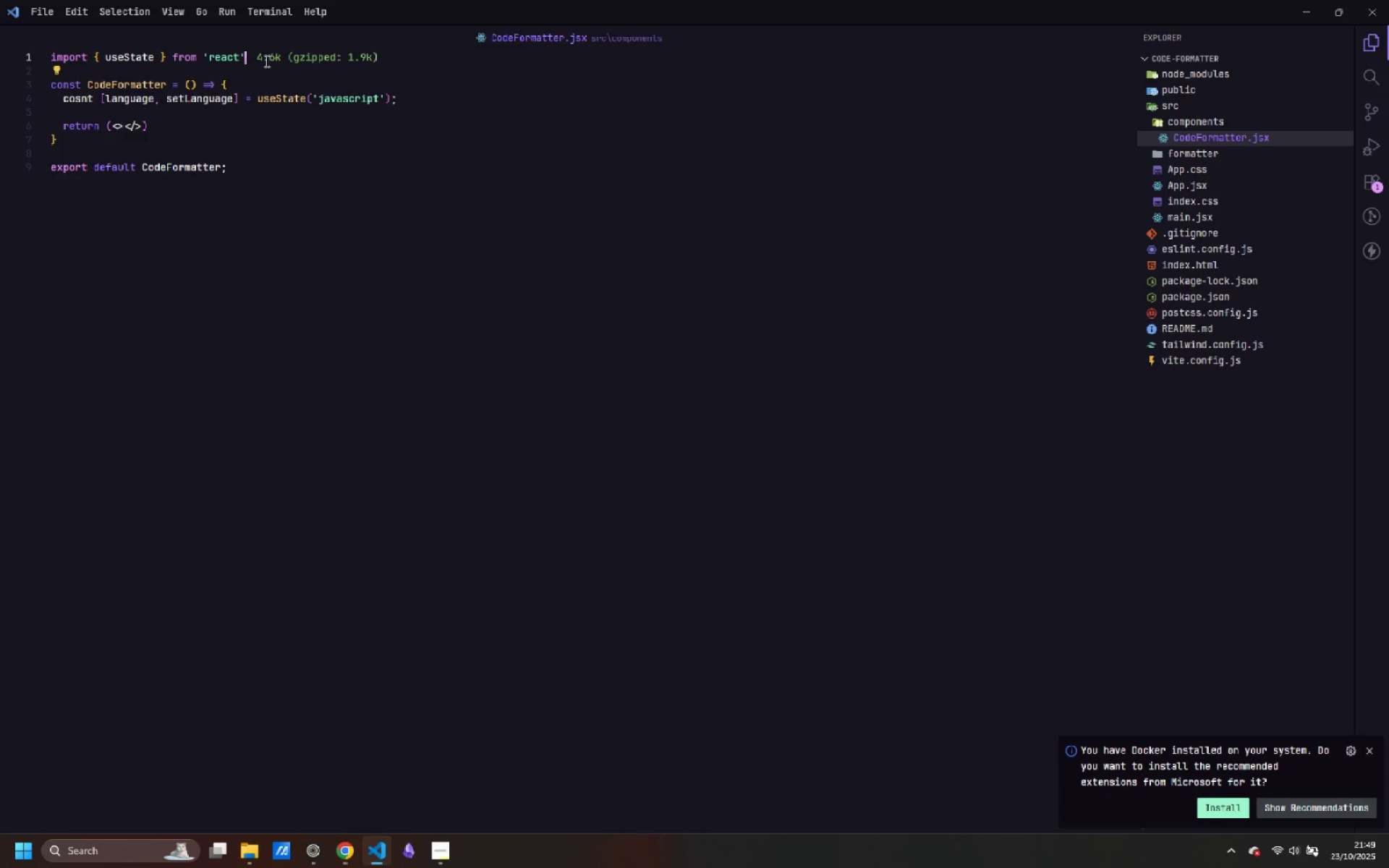 
key(Semicolon)
 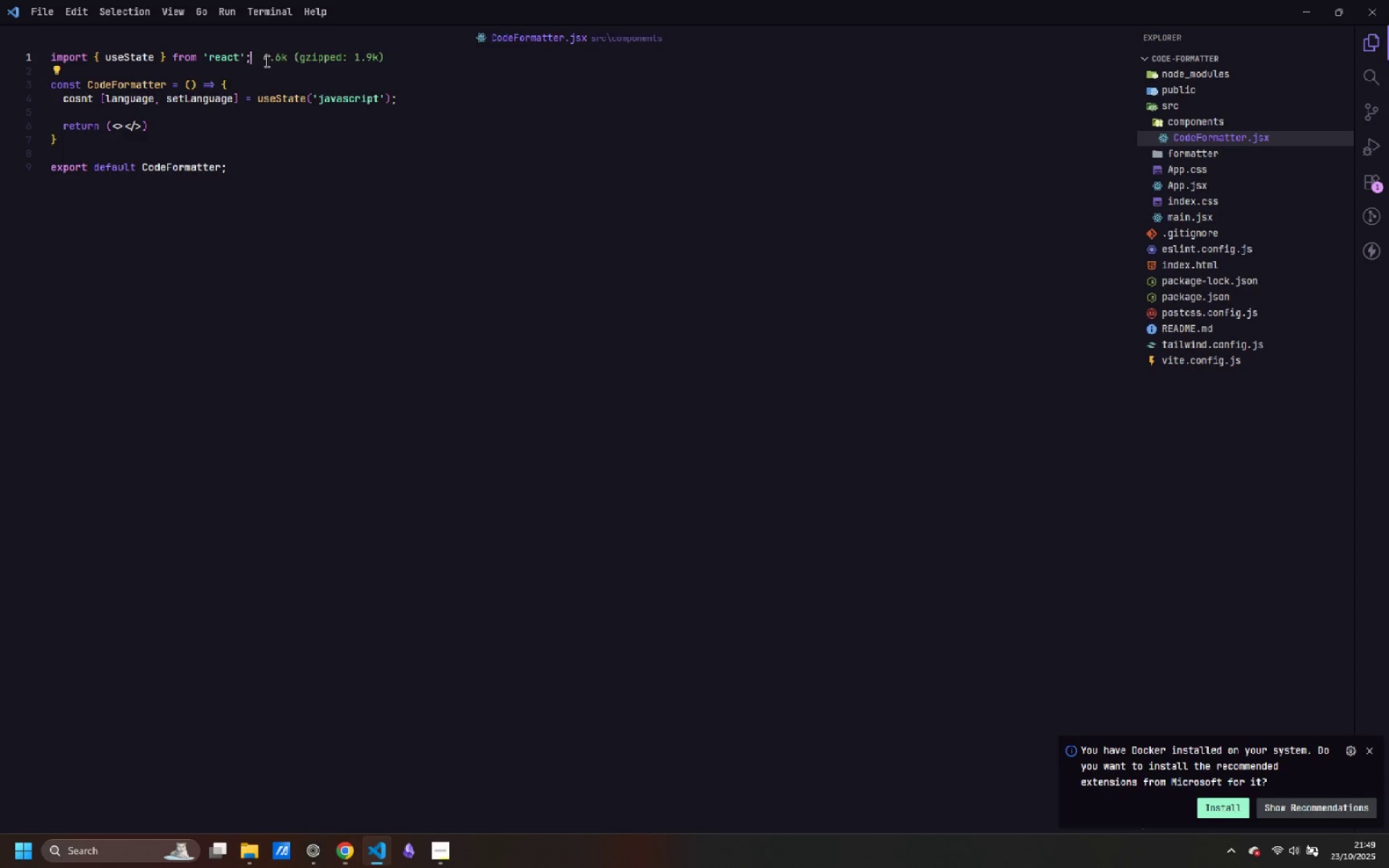 
key(ArrowDown)
 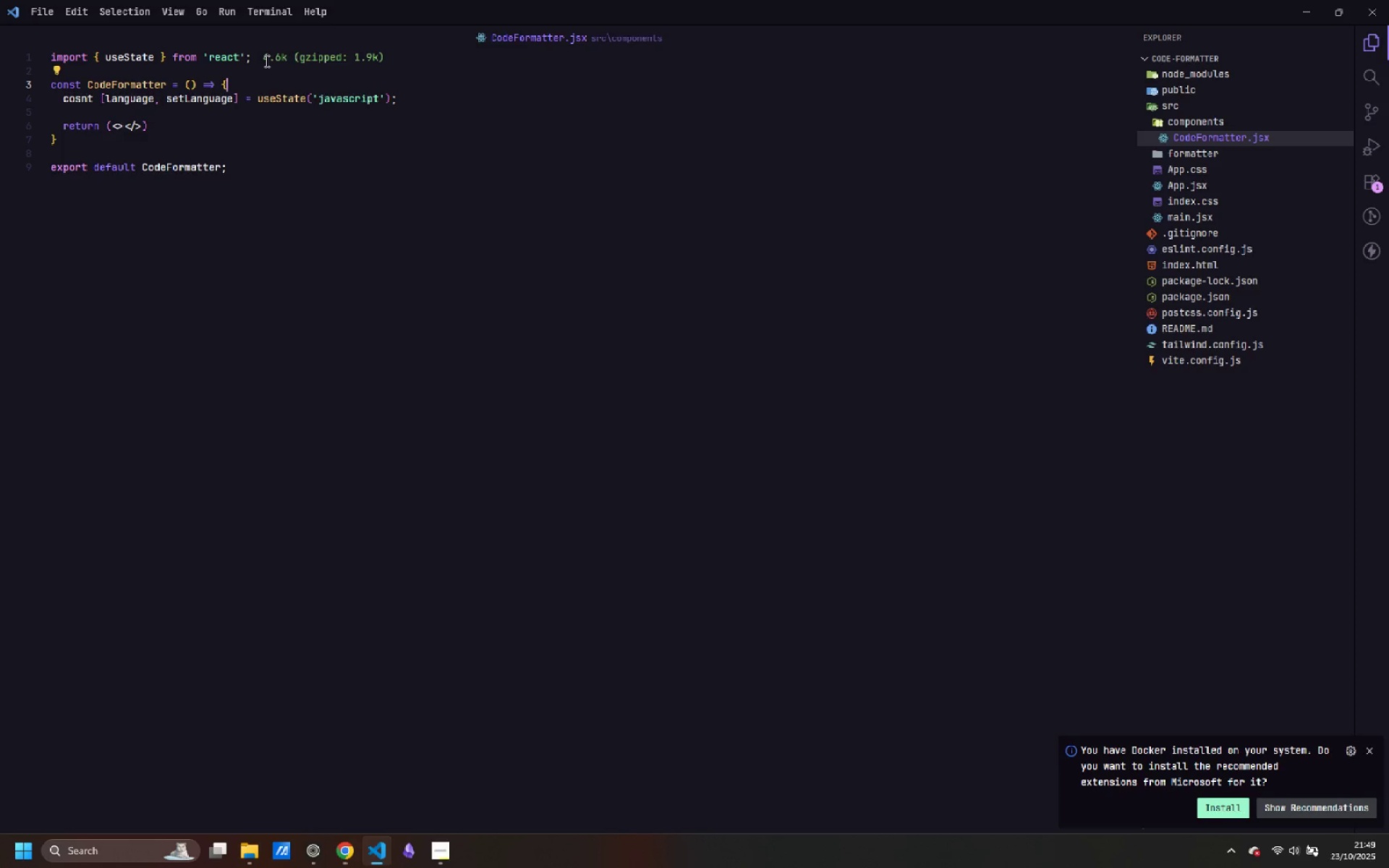 
key(ArrowDown)
 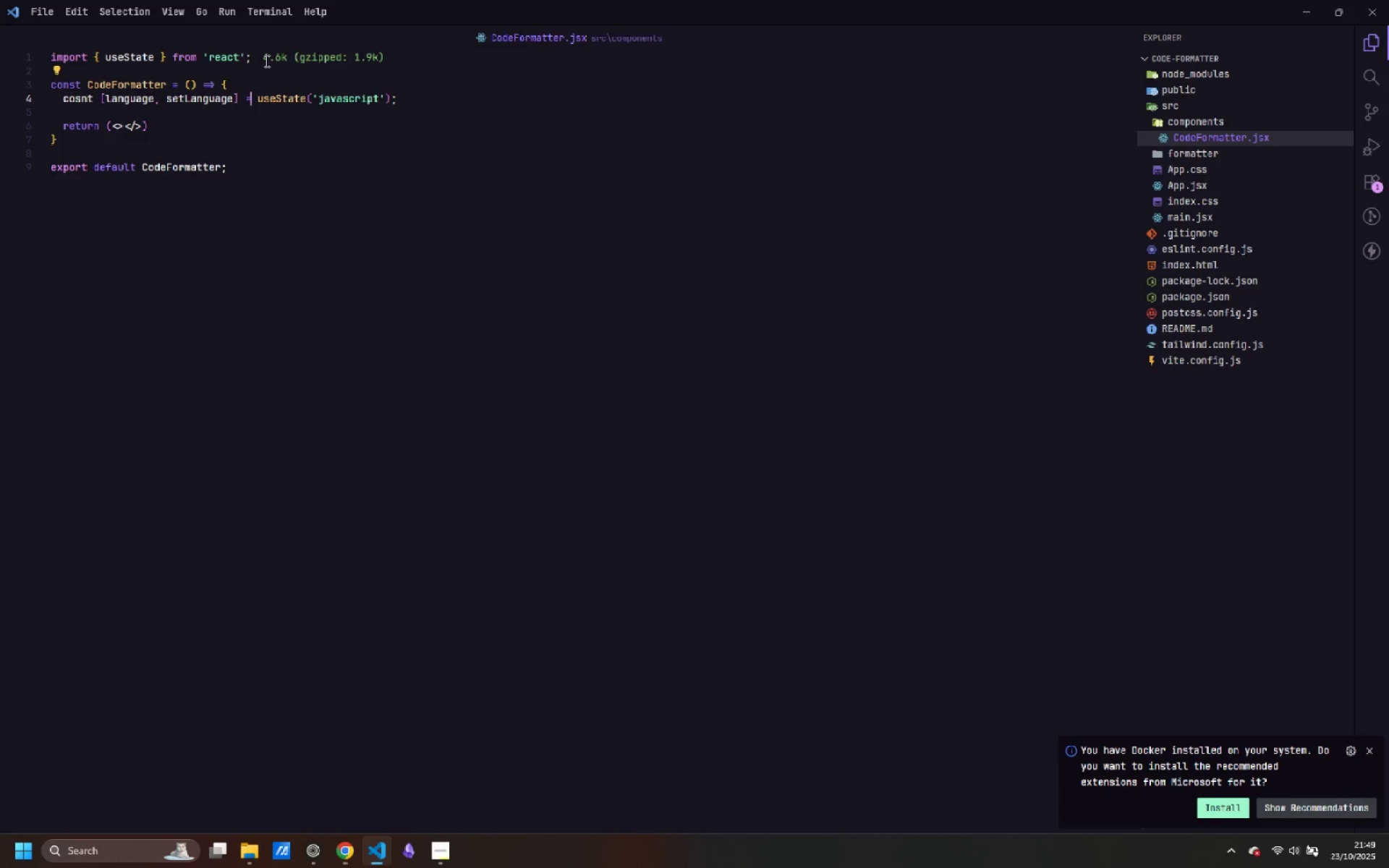 
key(ArrowDown)
 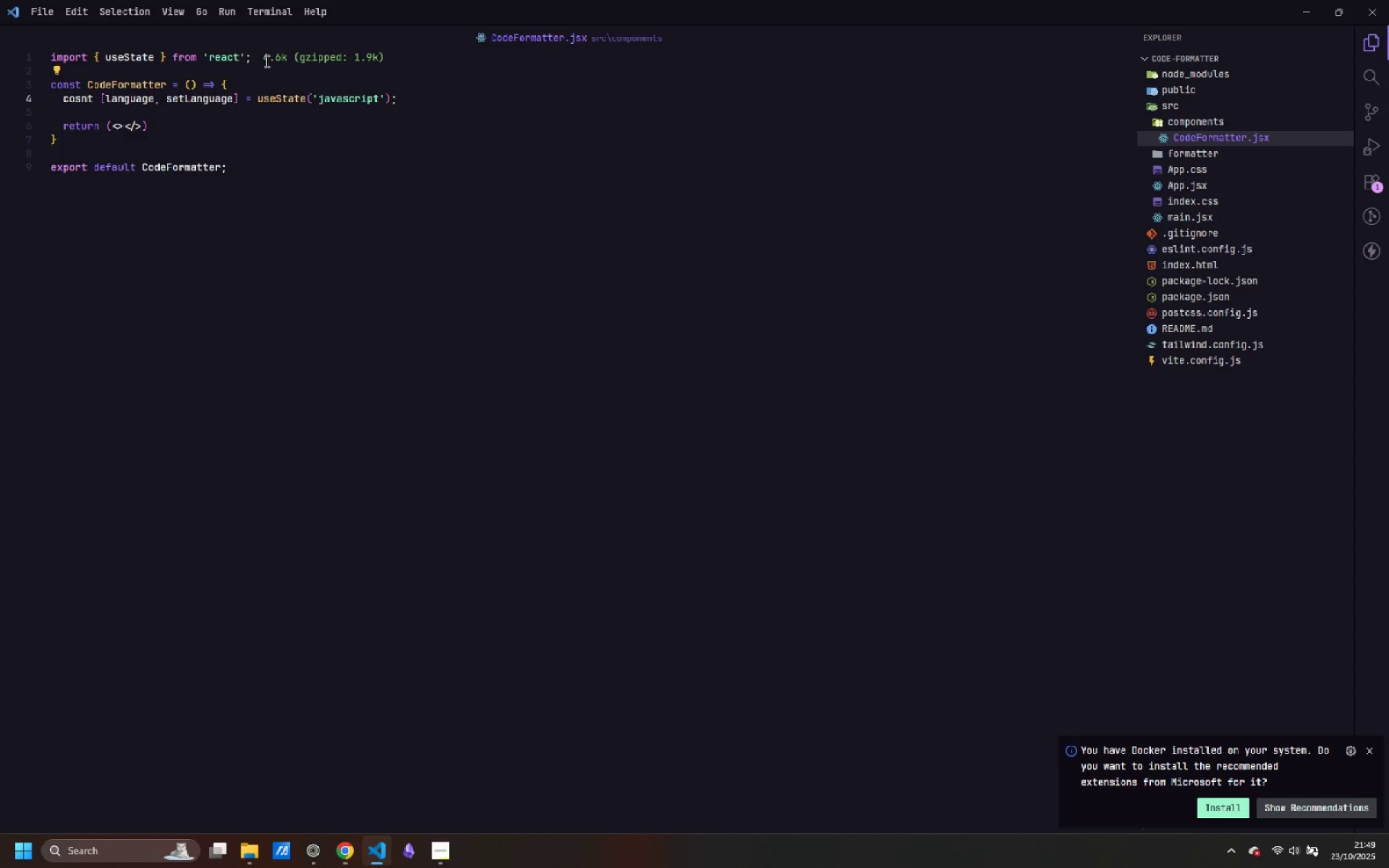 
key(Control+ArrowRight)
 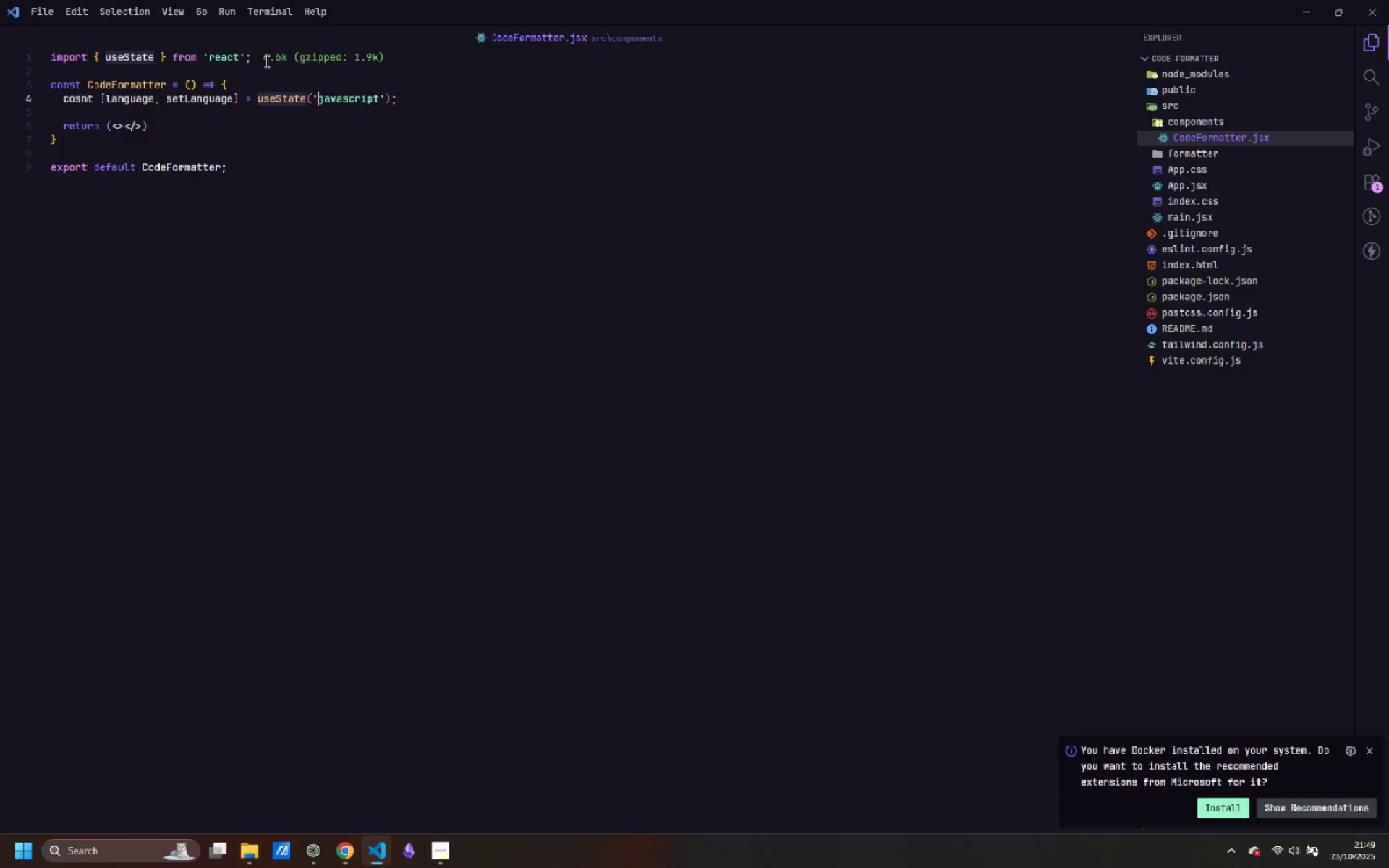 
key(Control+ArrowRight)
 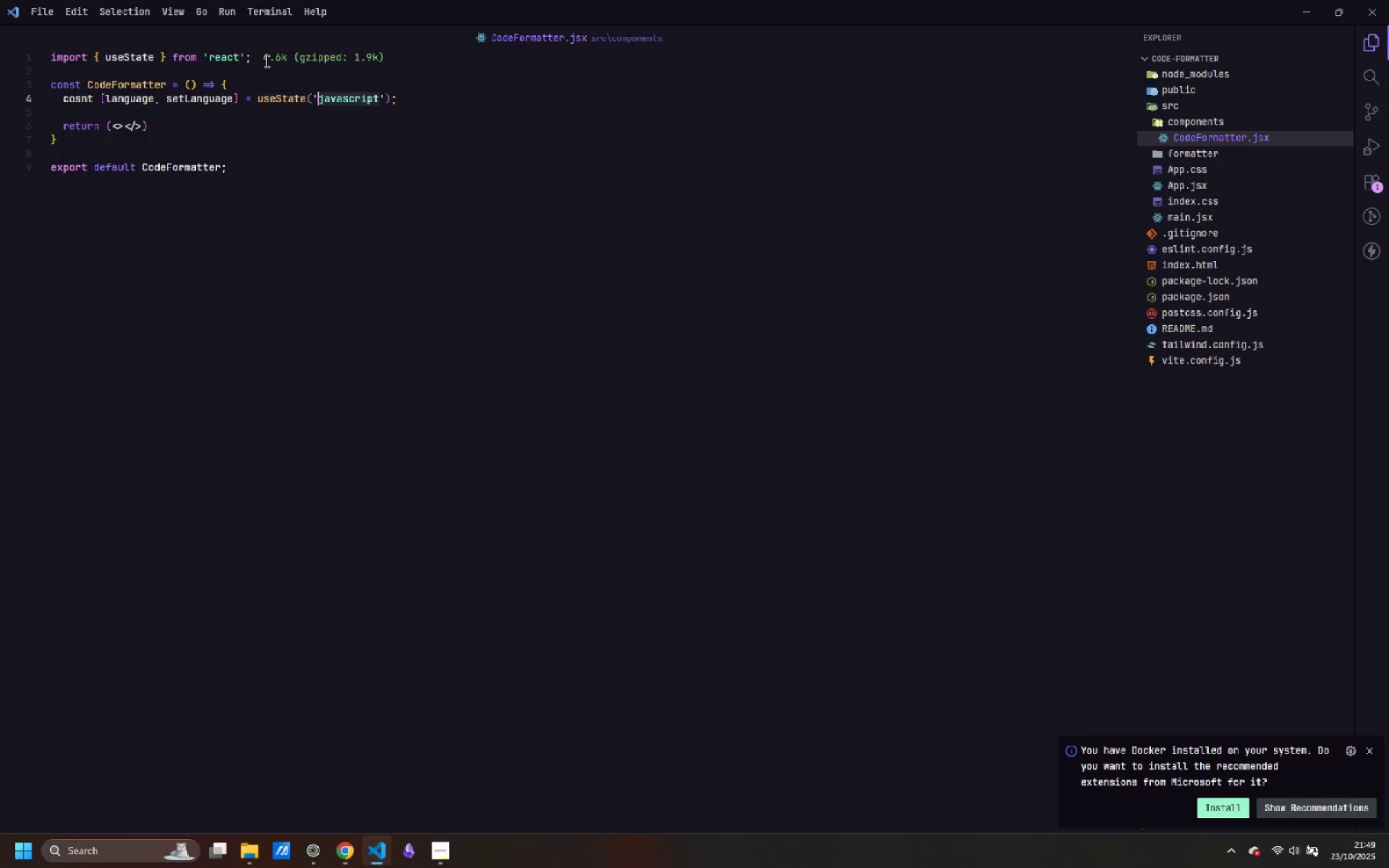 
key(Control+ArrowRight)
 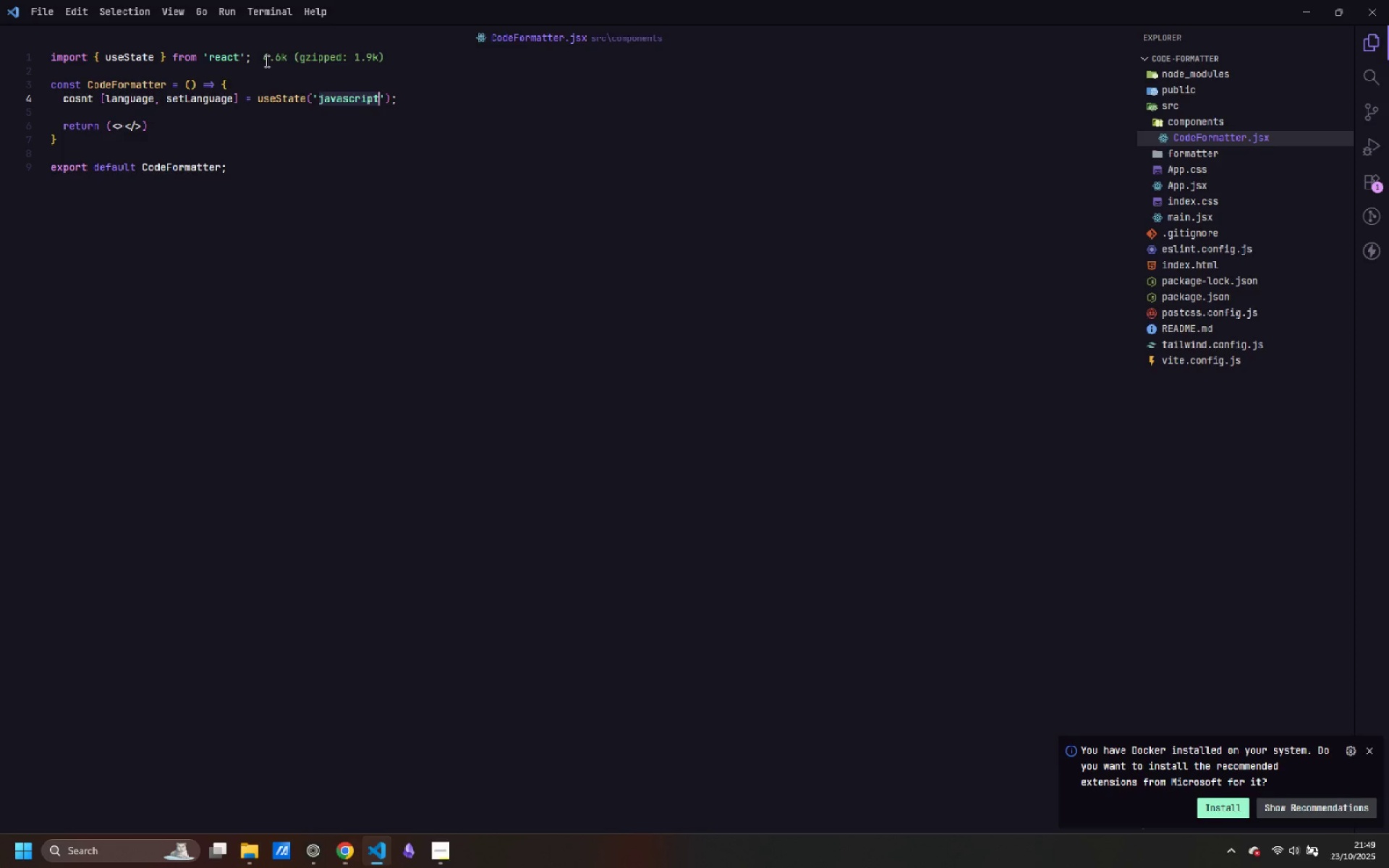 
key(Control+ArrowRight)
 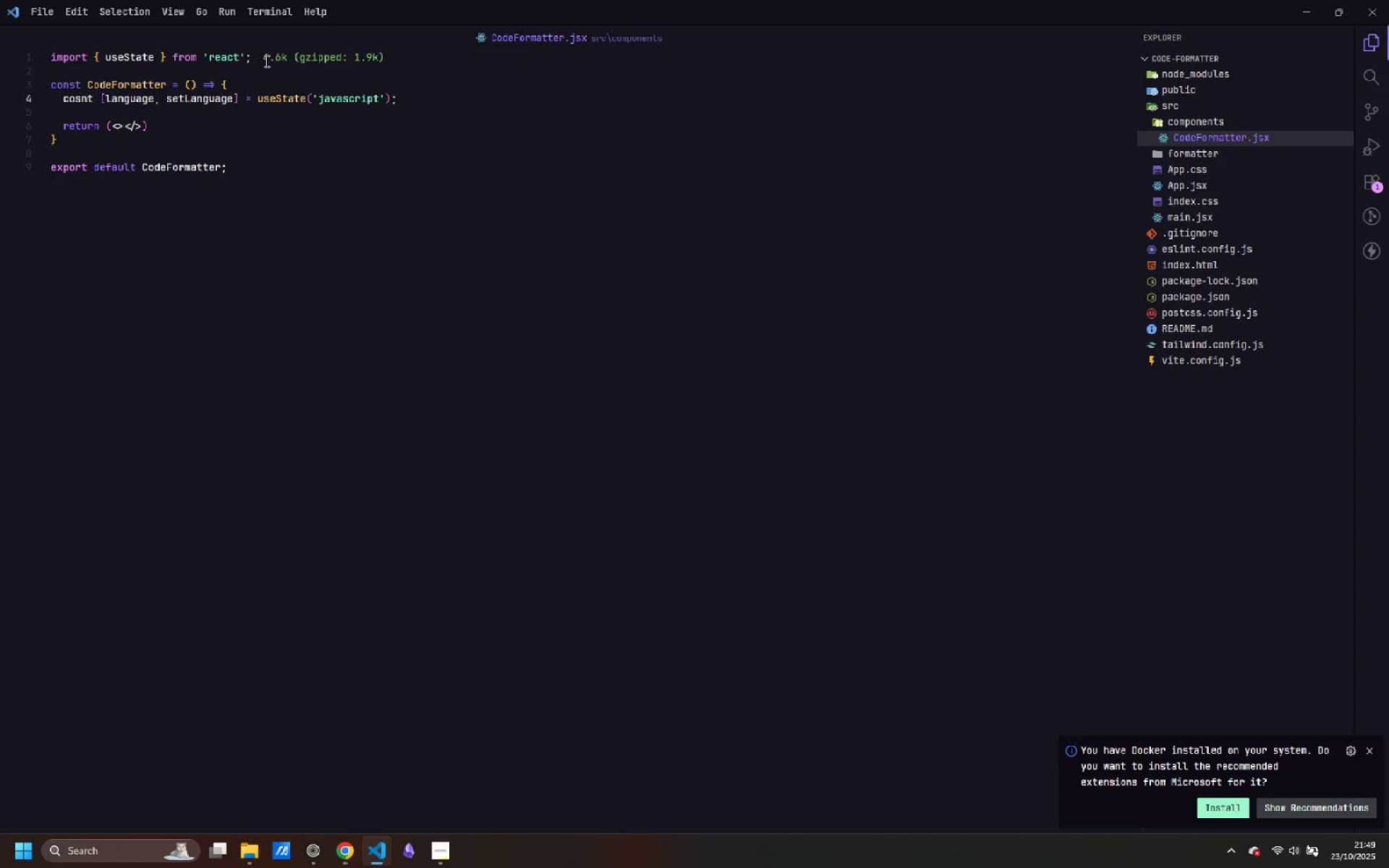 
key(Enter)
 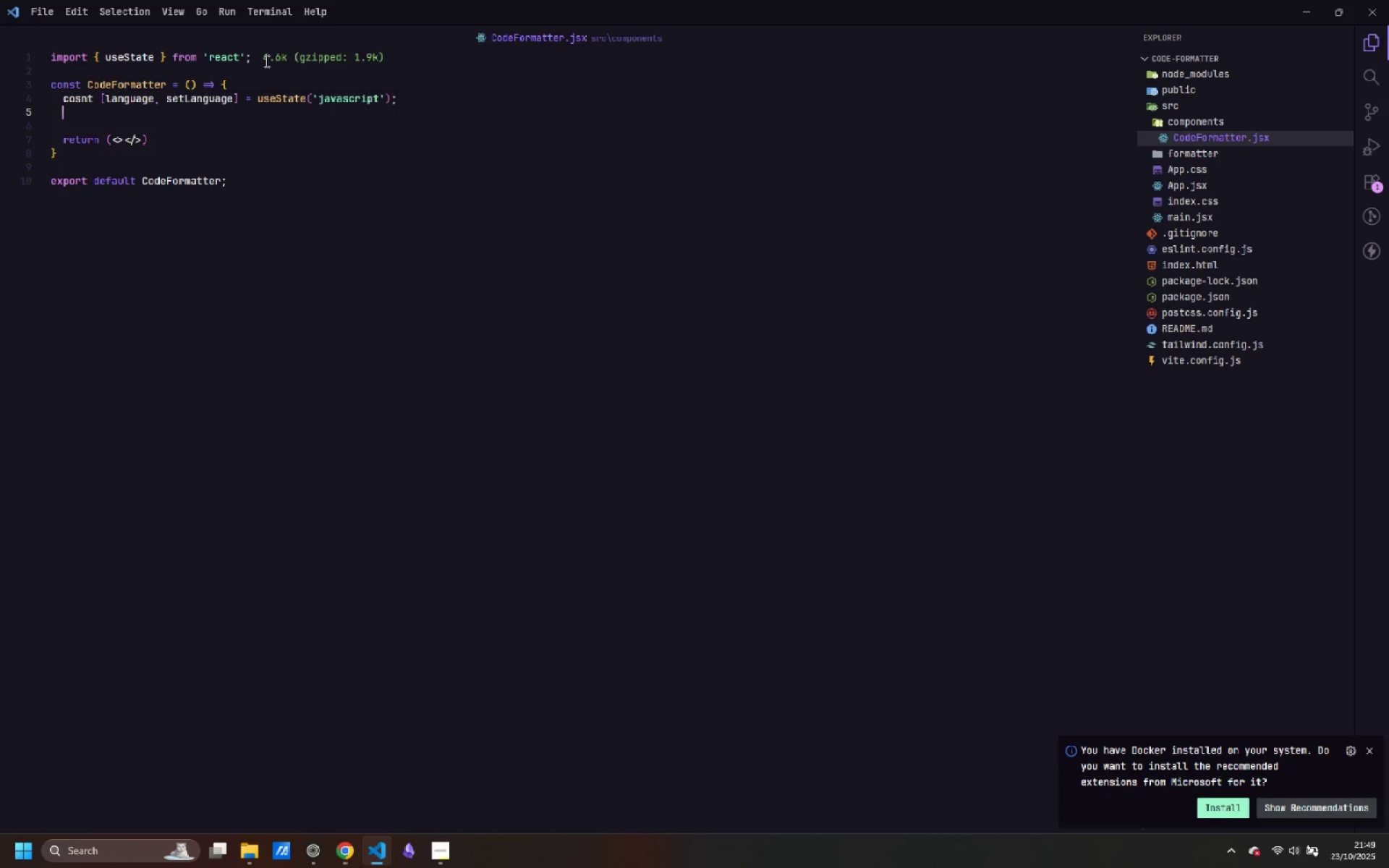 
key(ArrowUp)
 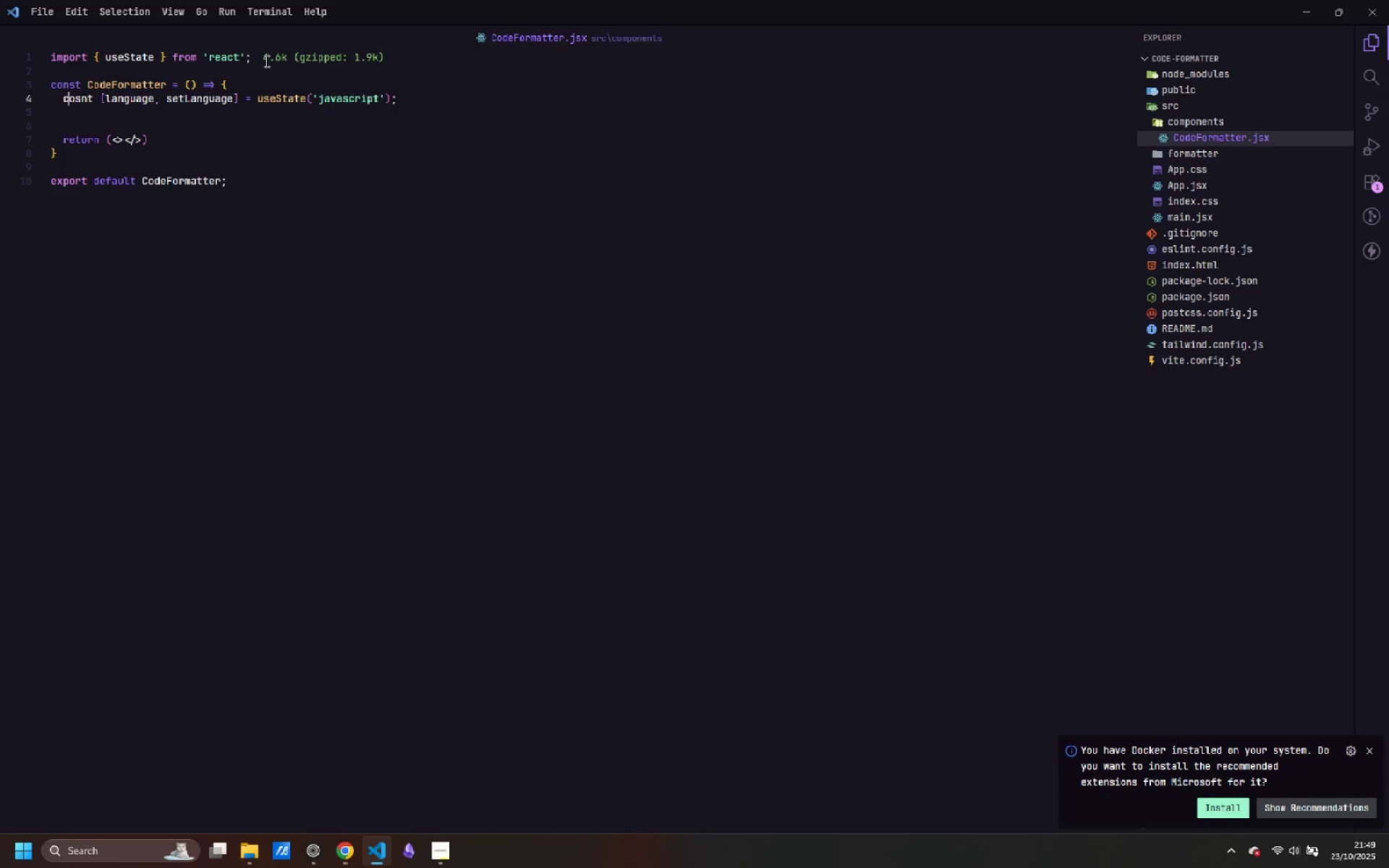 
key(ArrowRight)
 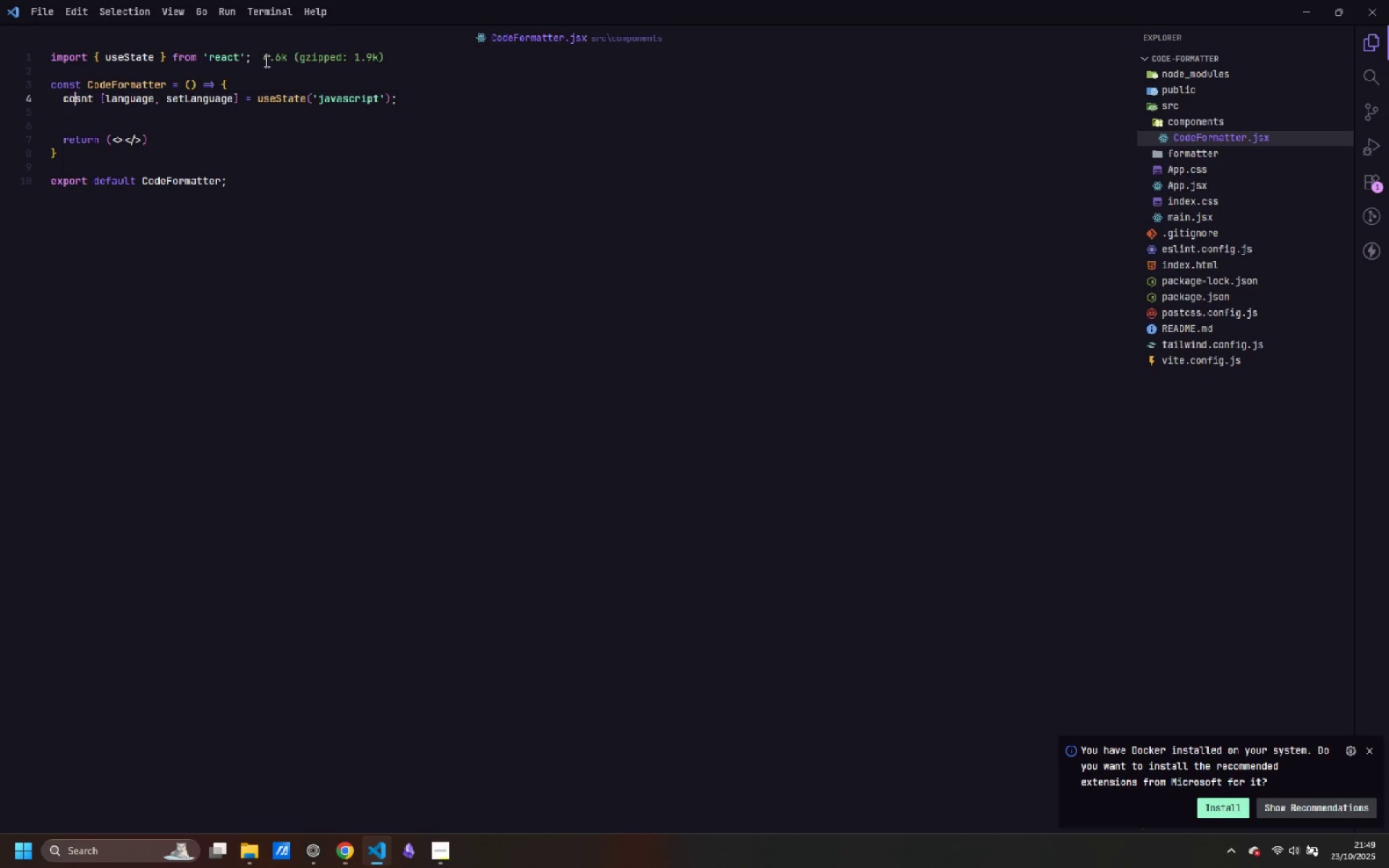 
key(ArrowRight)
 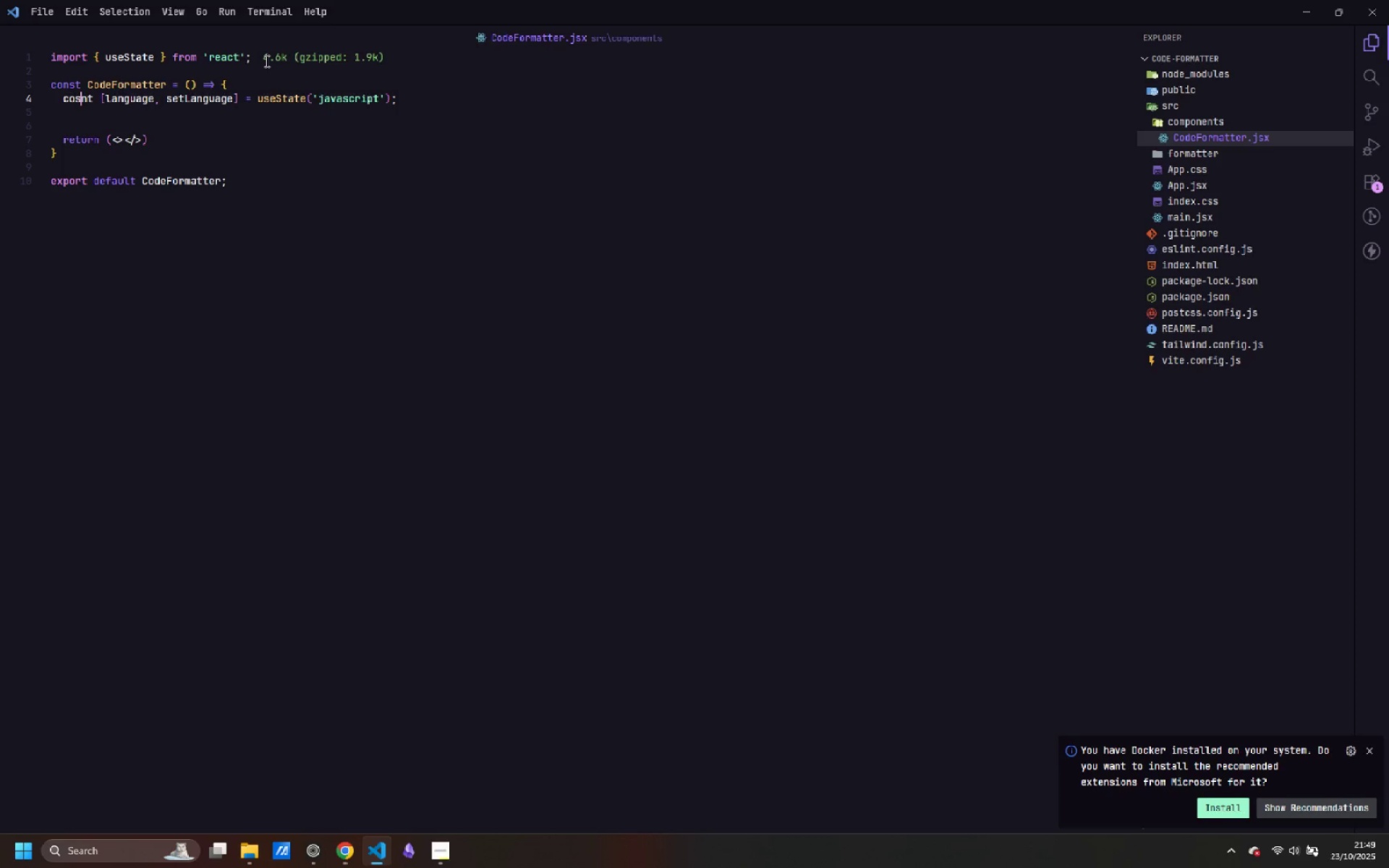 
key(ArrowRight)
 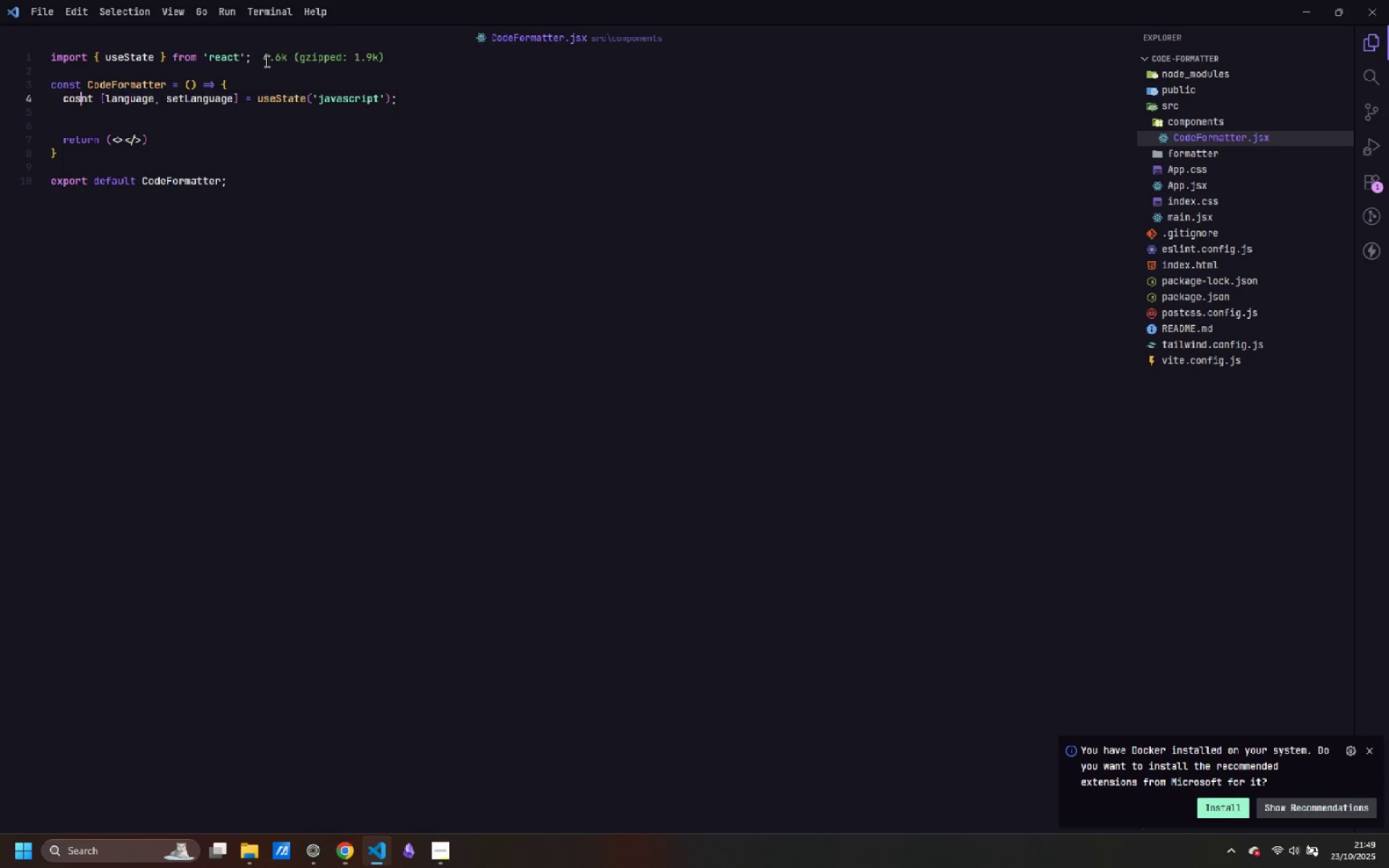 
key(ArrowRight)
 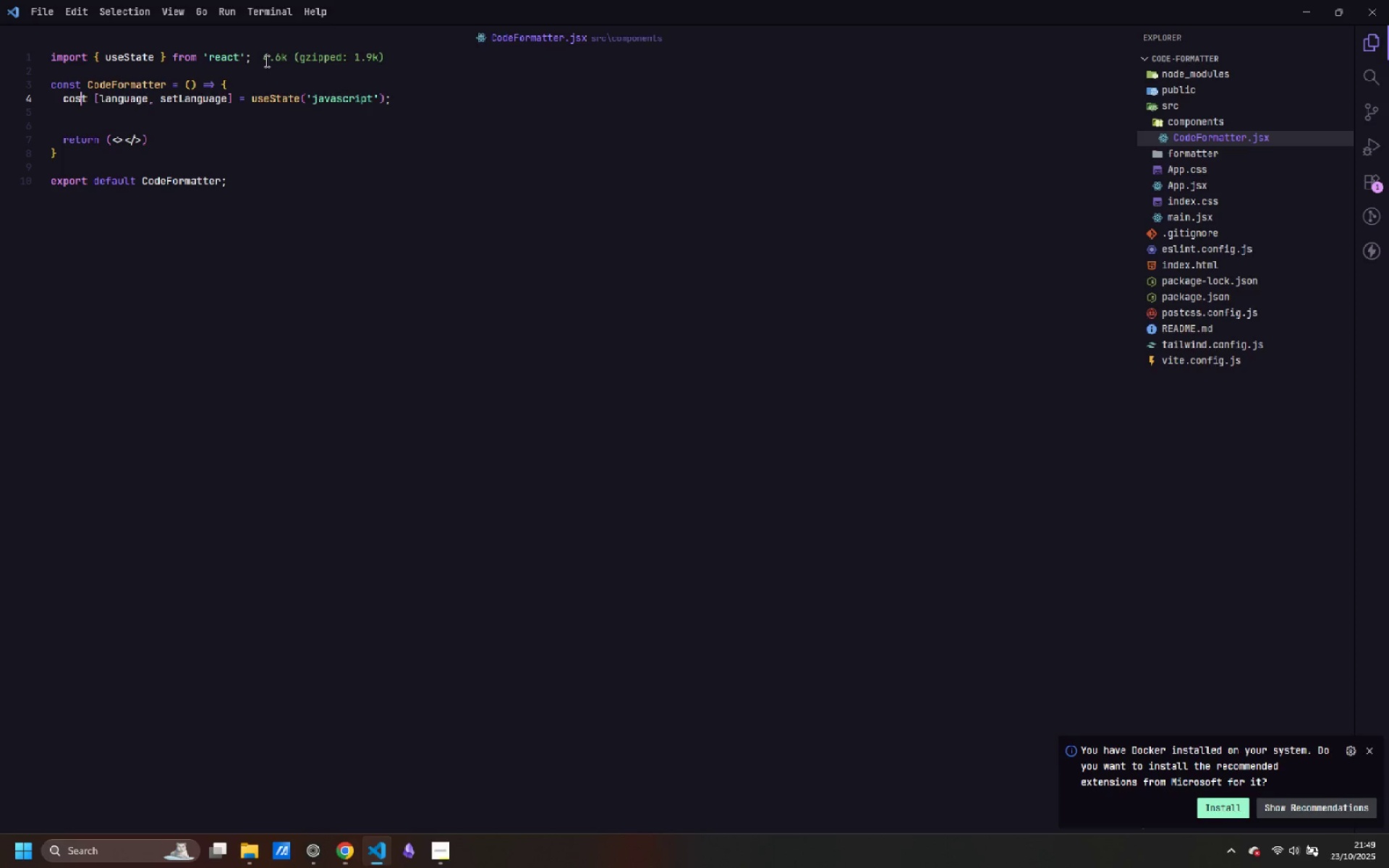 
key(Backspace)
key(Backspace)
type(ns)
 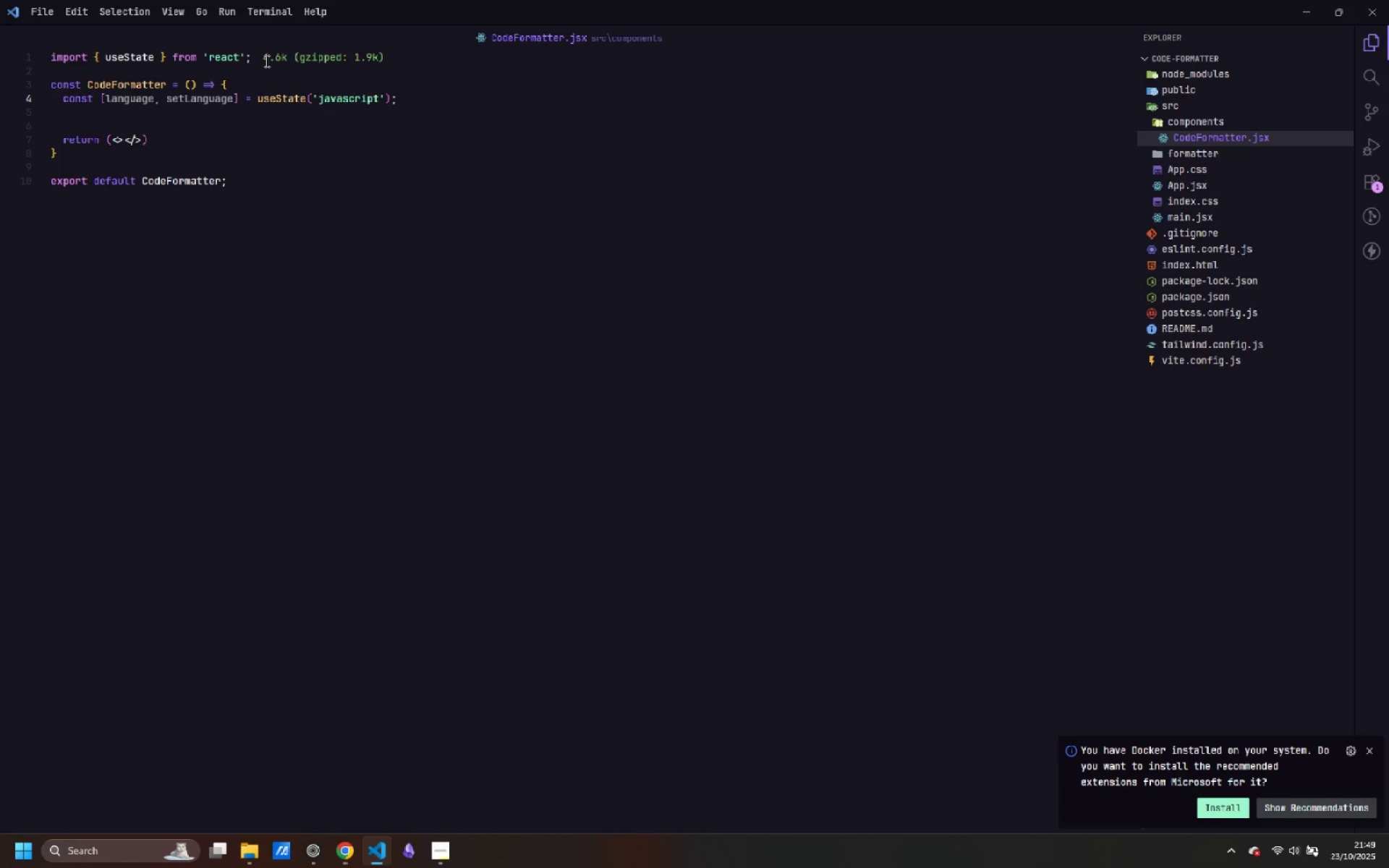 
key(ArrowDown)
 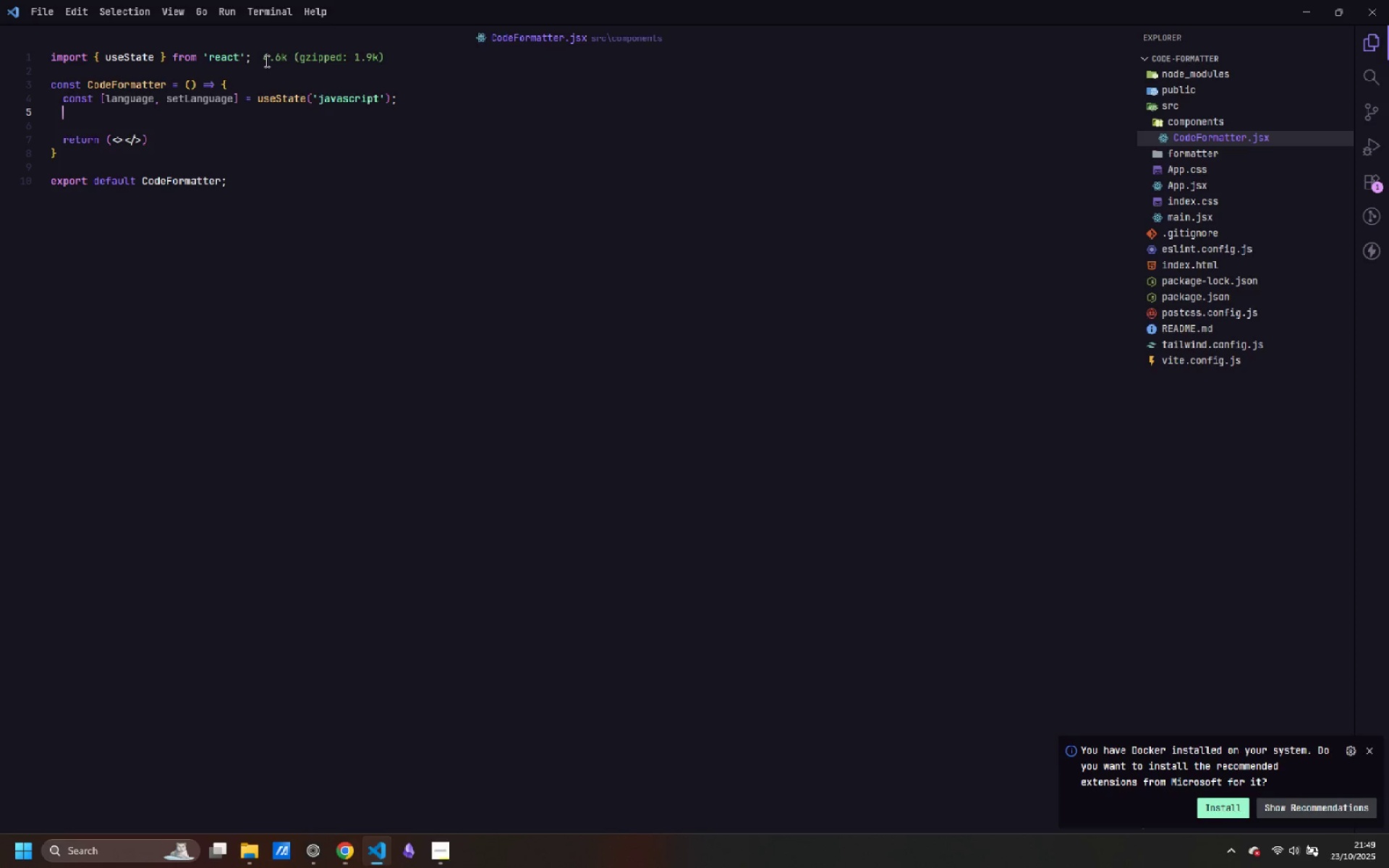 
key(Tab)
type(const )
 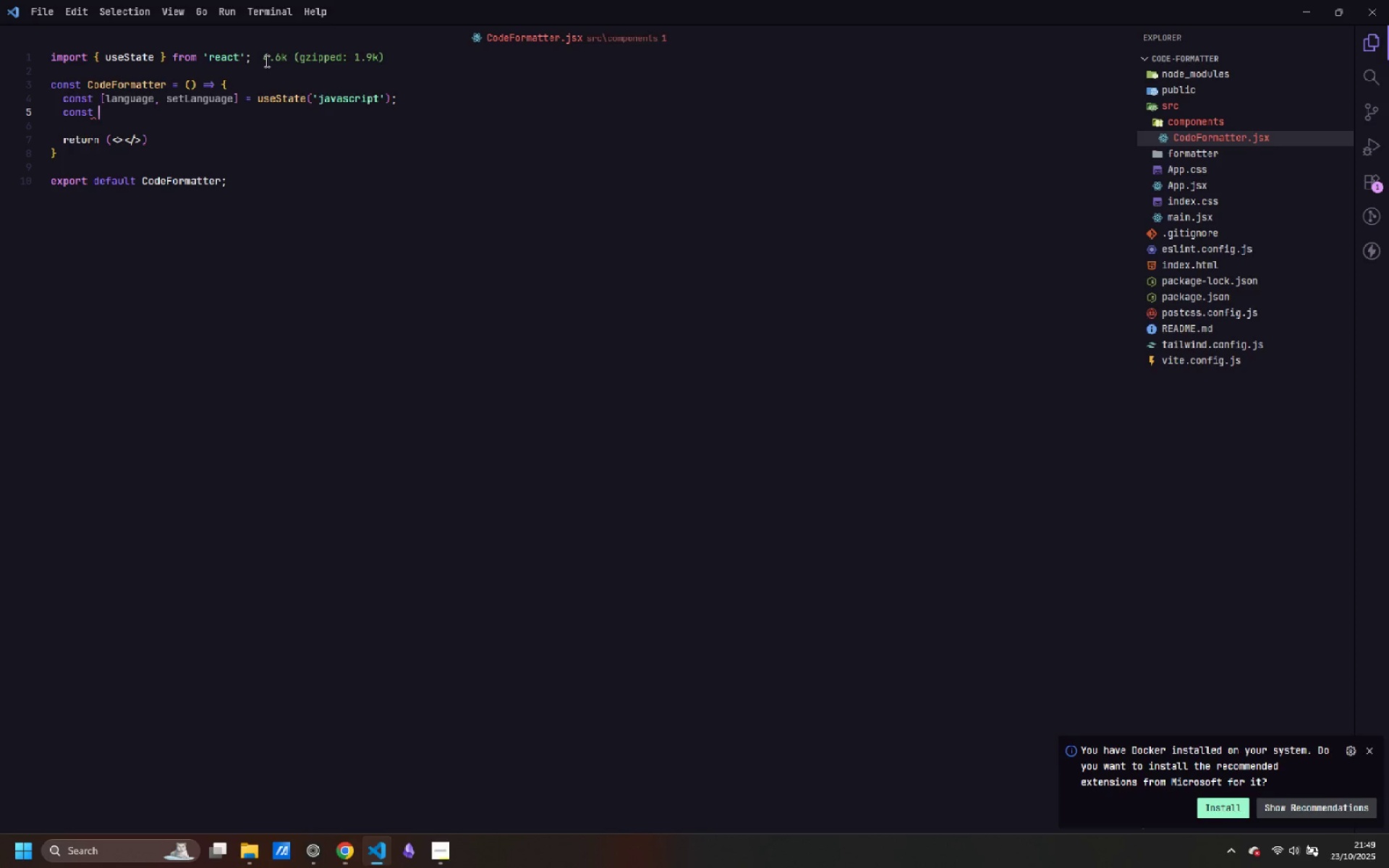 
type([copied, setCopied)
 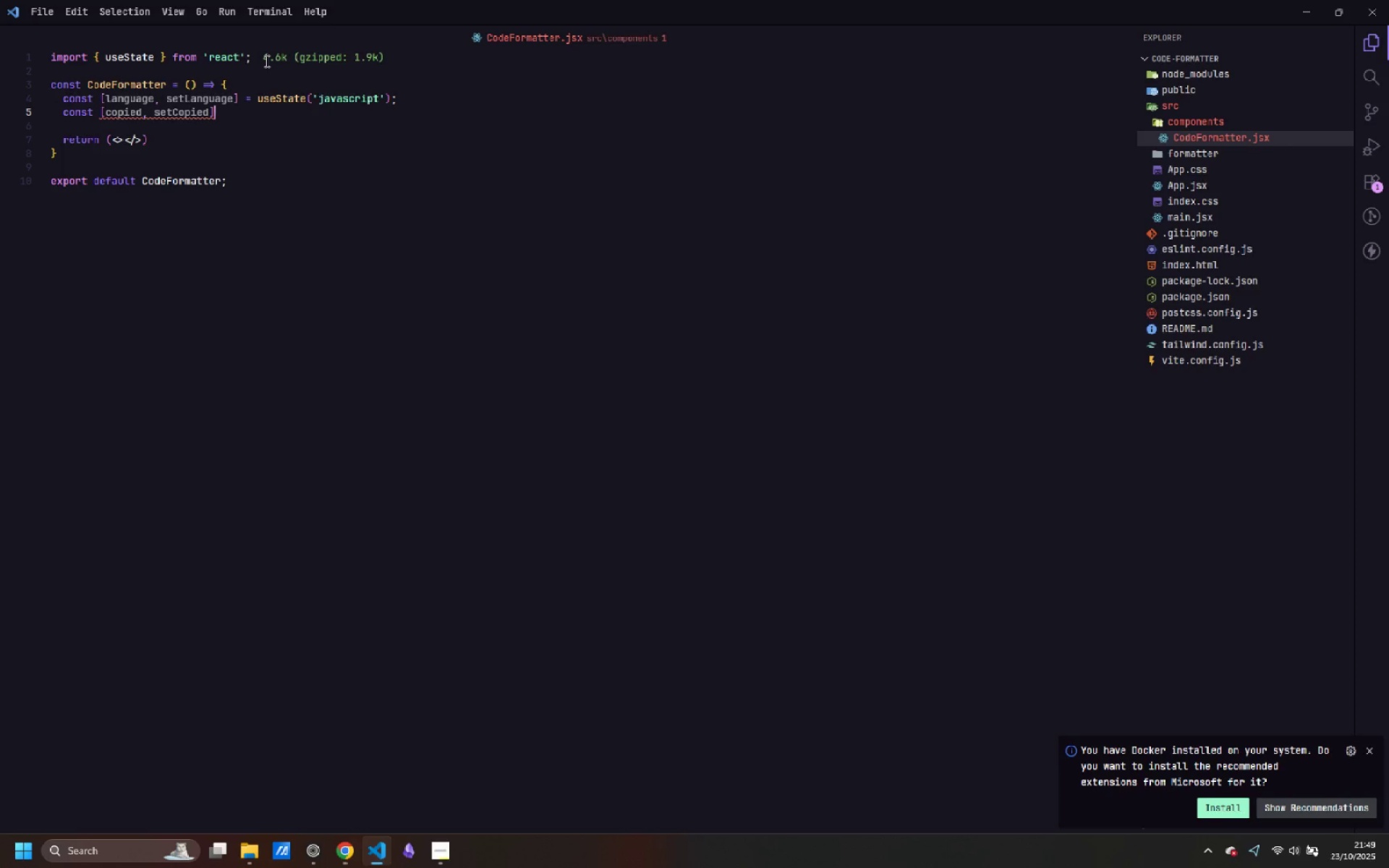 
 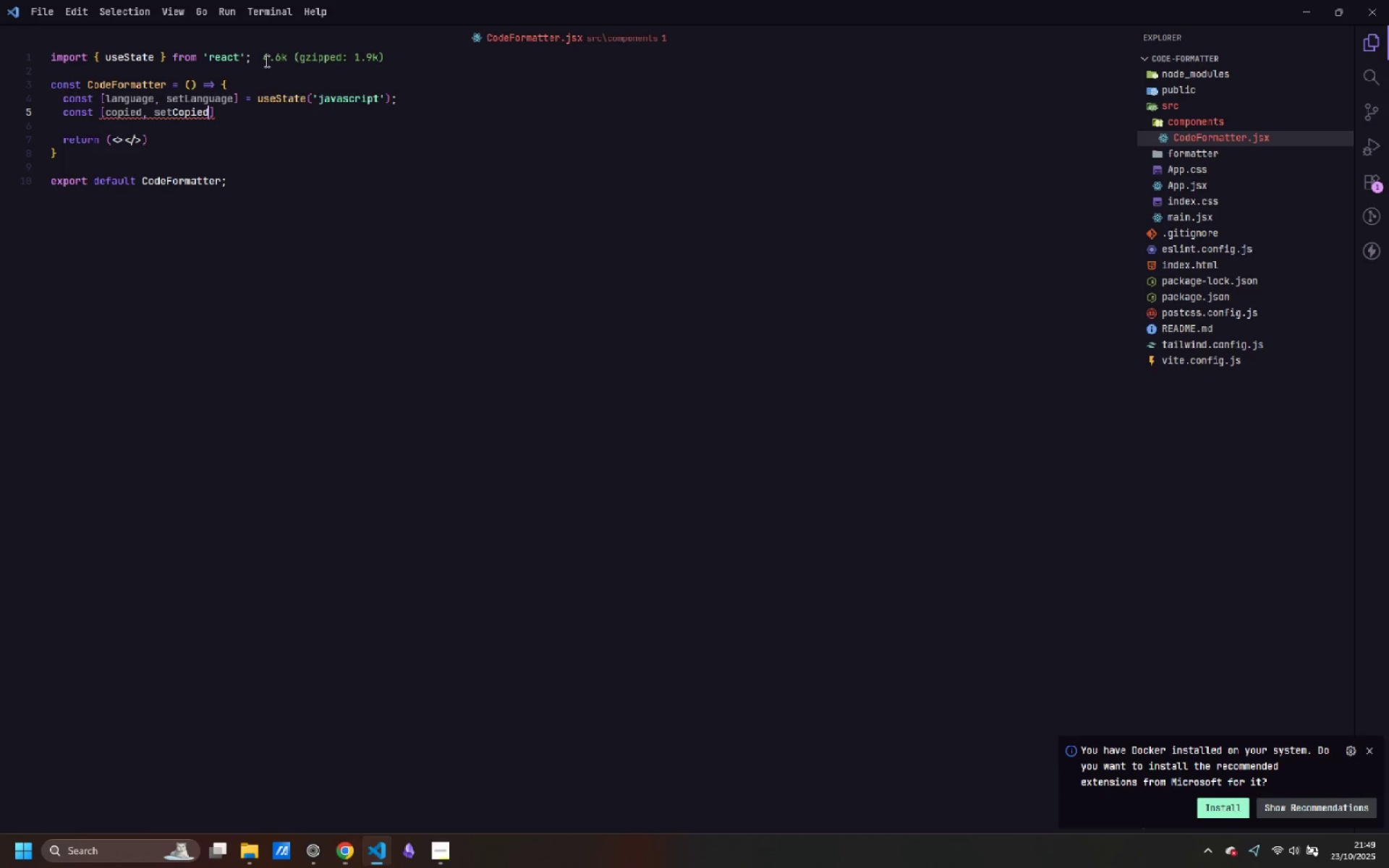 
key(ArrowRight)
 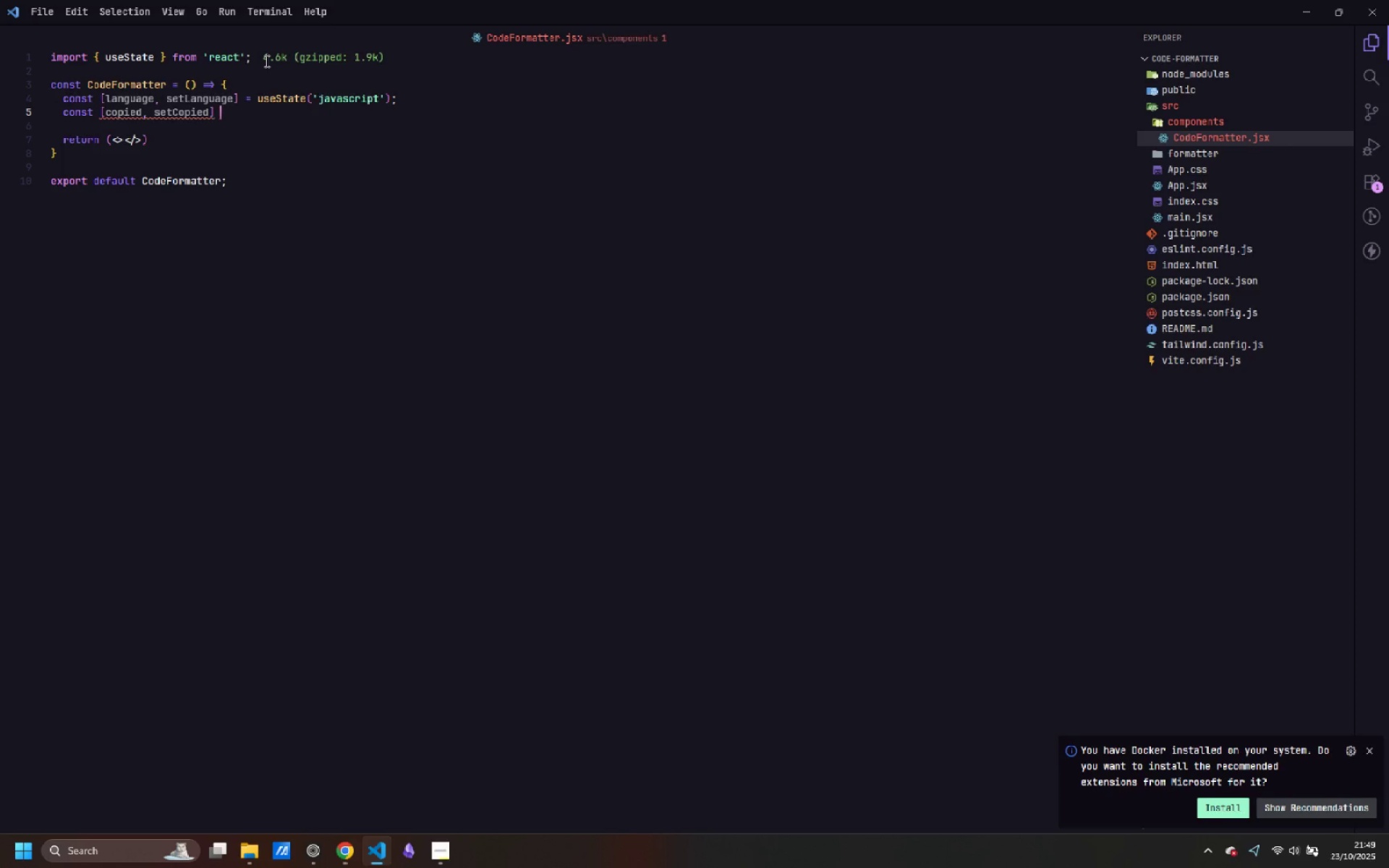 
type( = useState(false)
 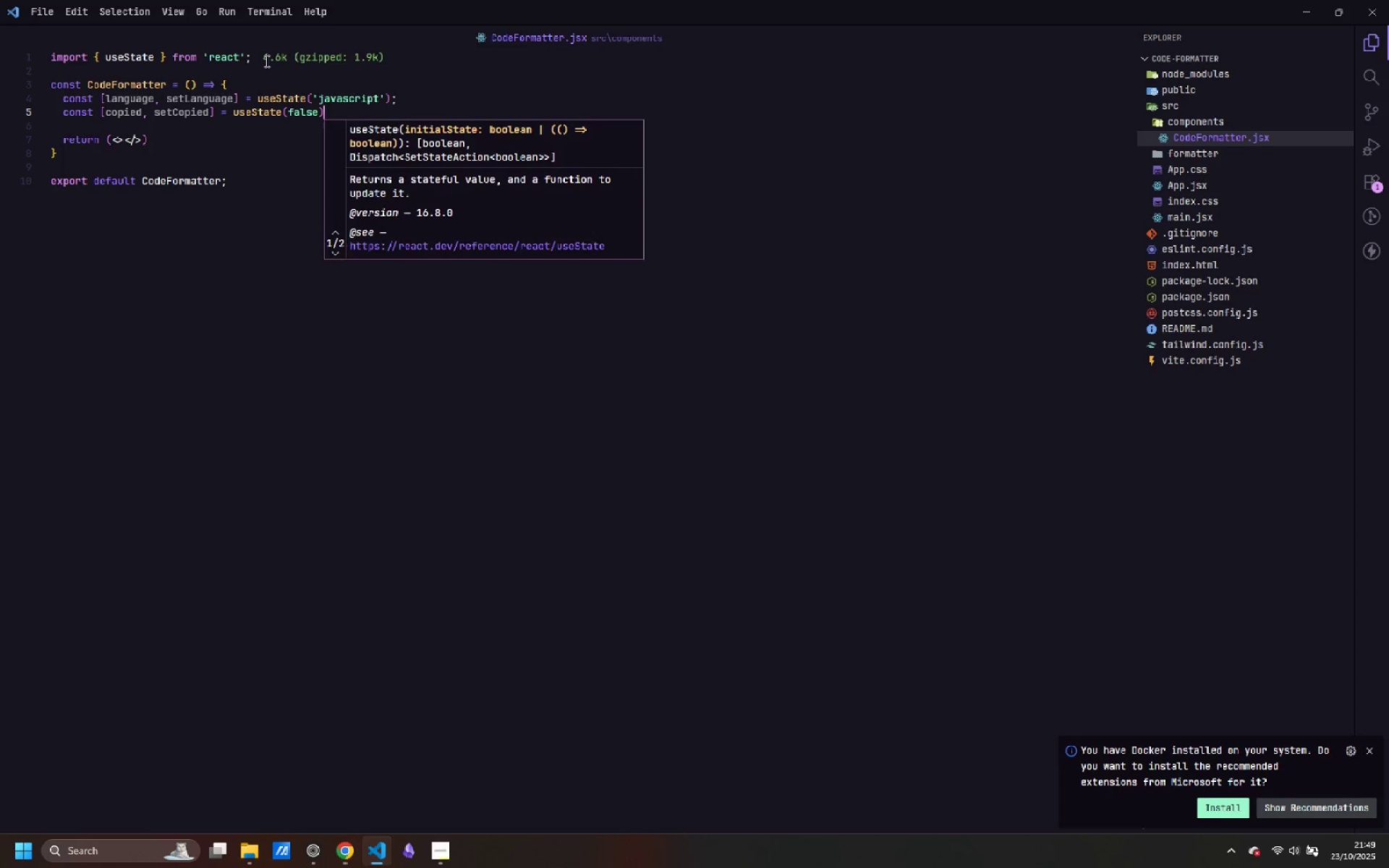 
 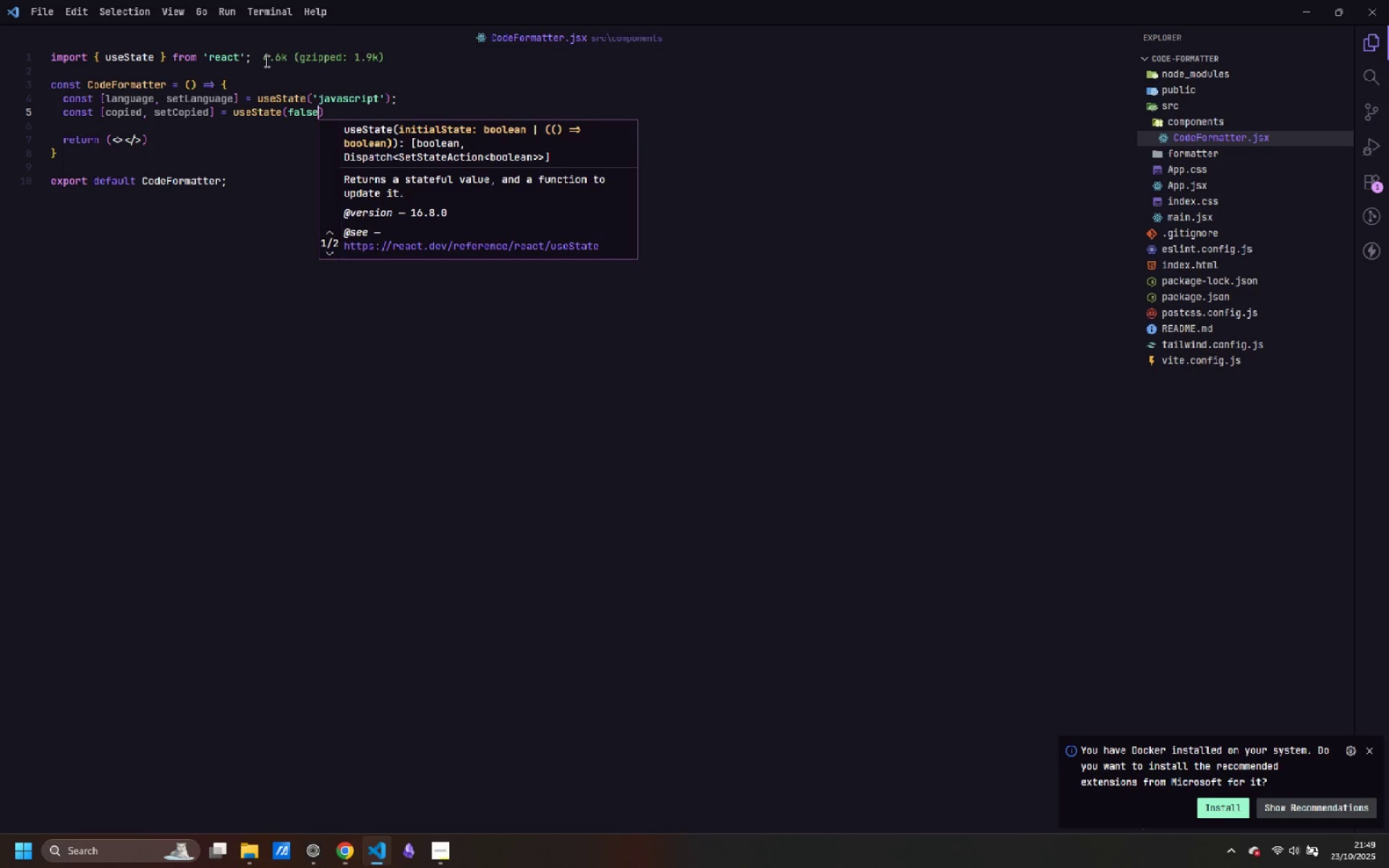 
key(ArrowRight)
 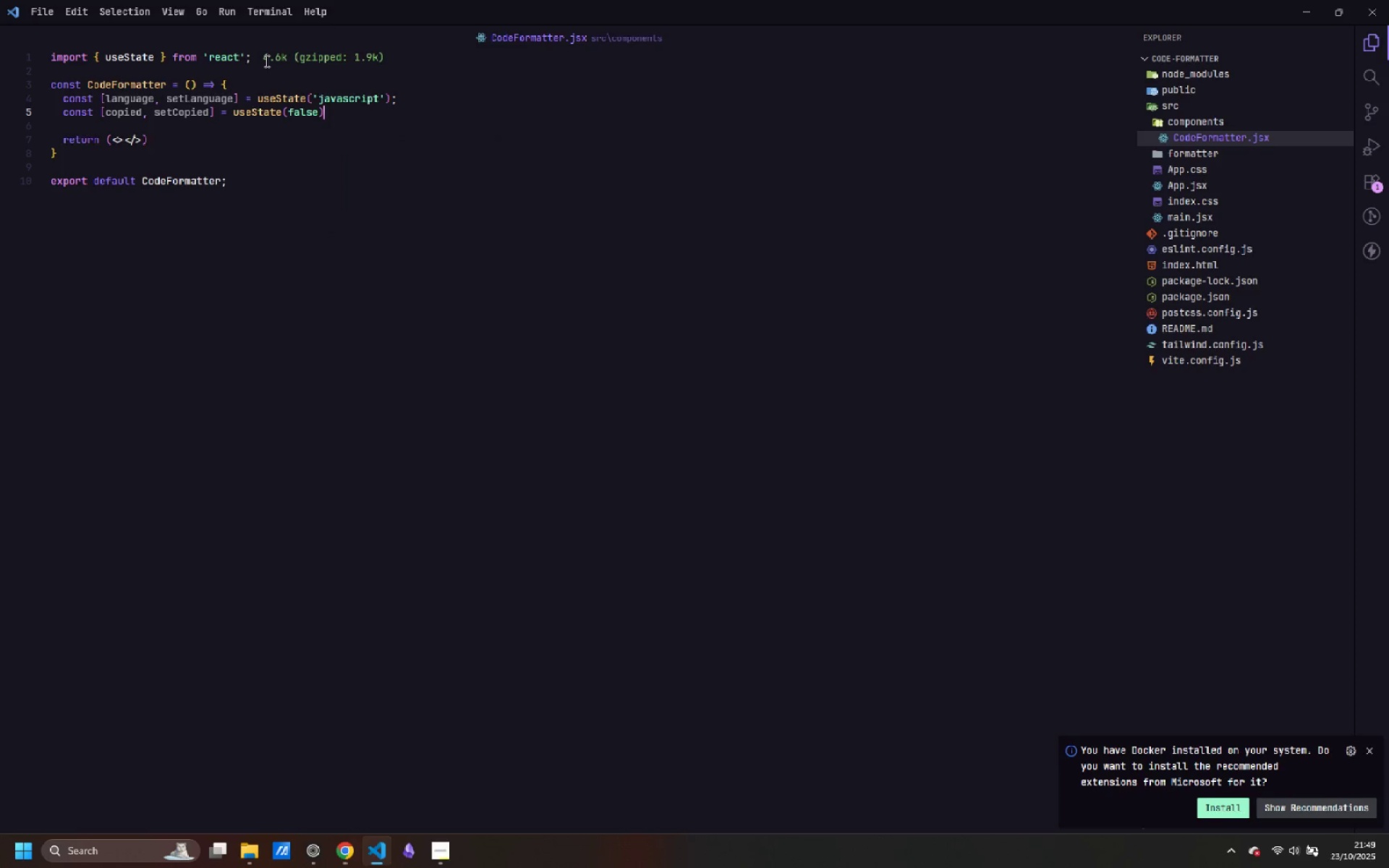 
key(Enter)
 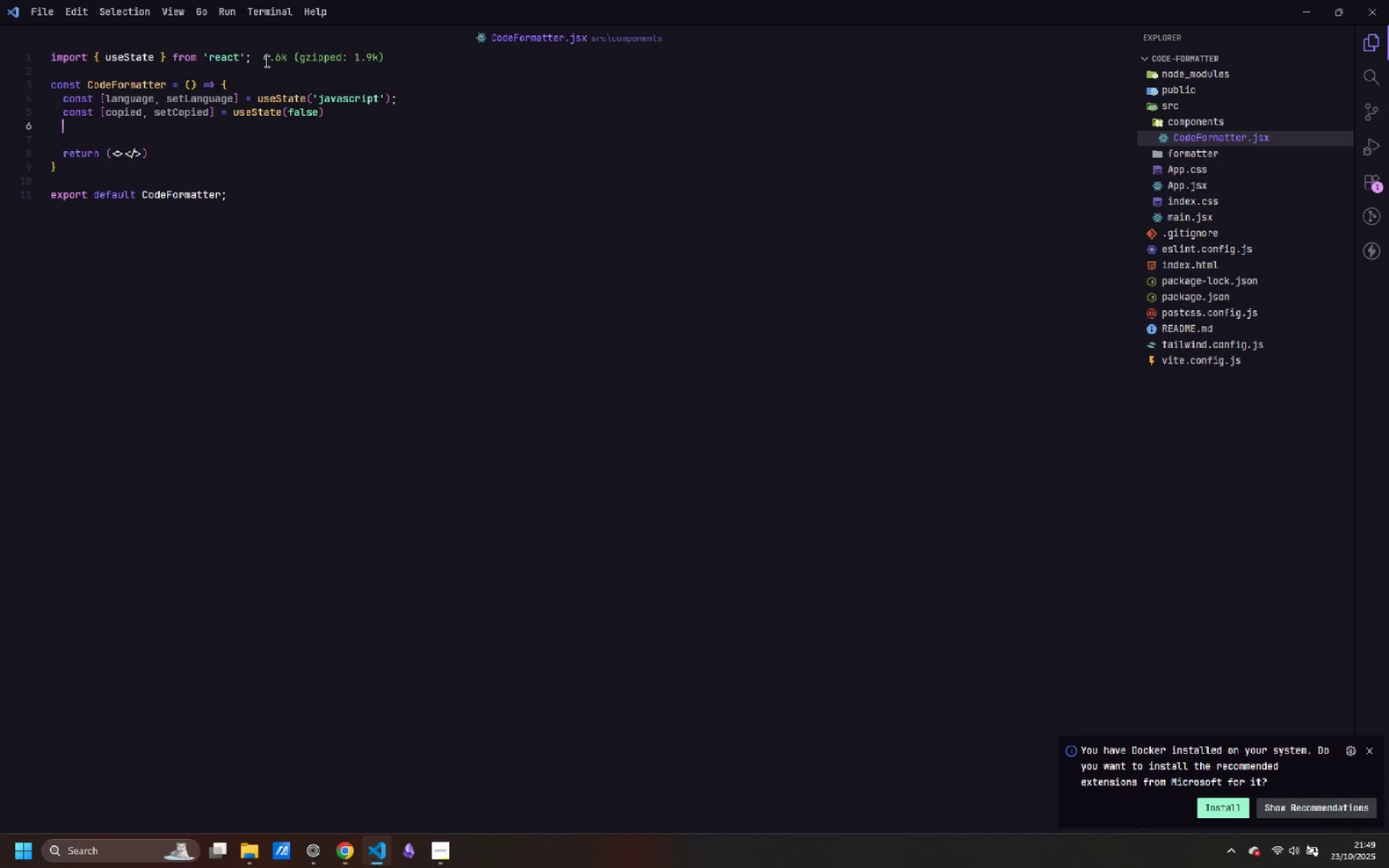 
type(const )
 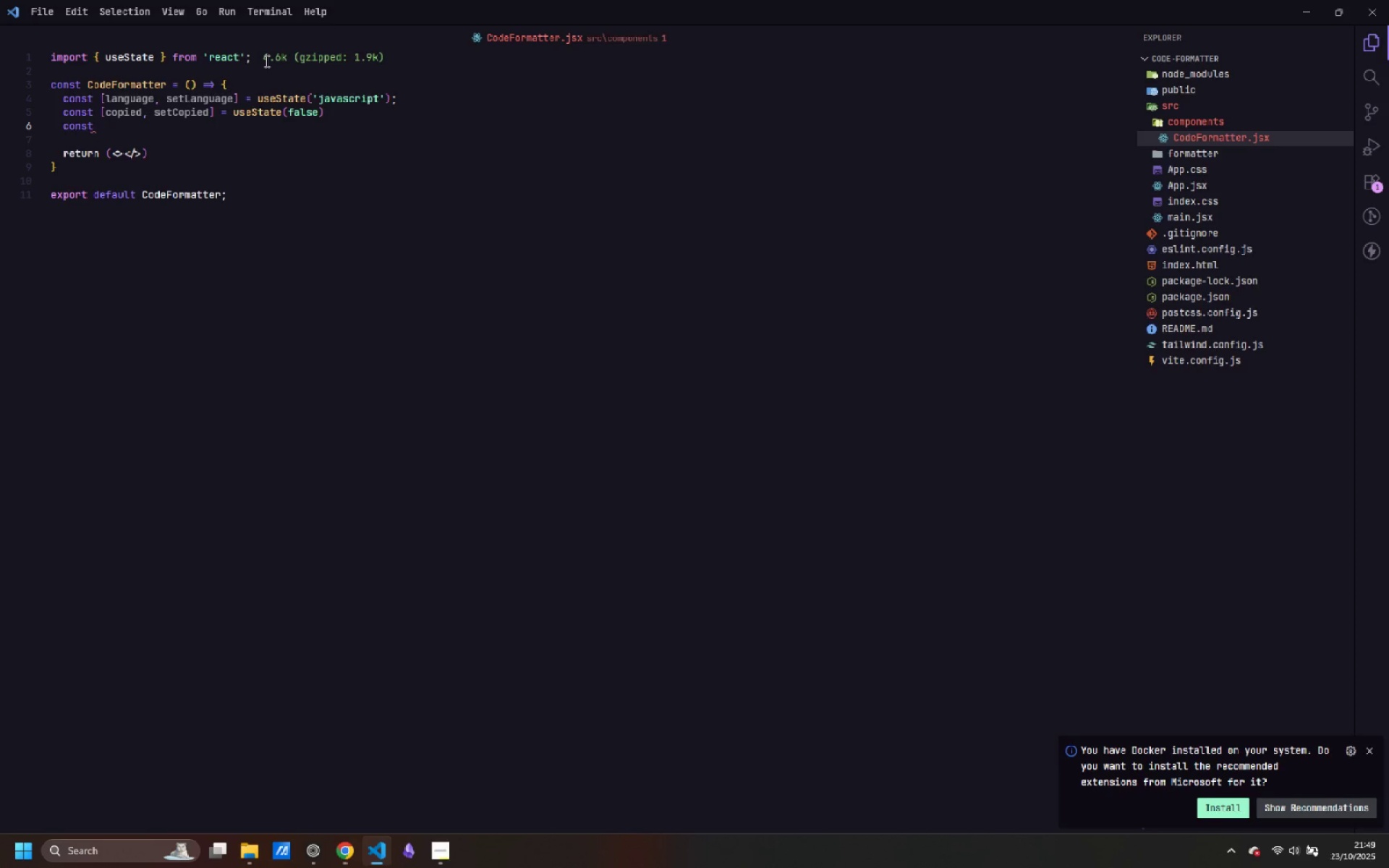 
type([error, setError)
 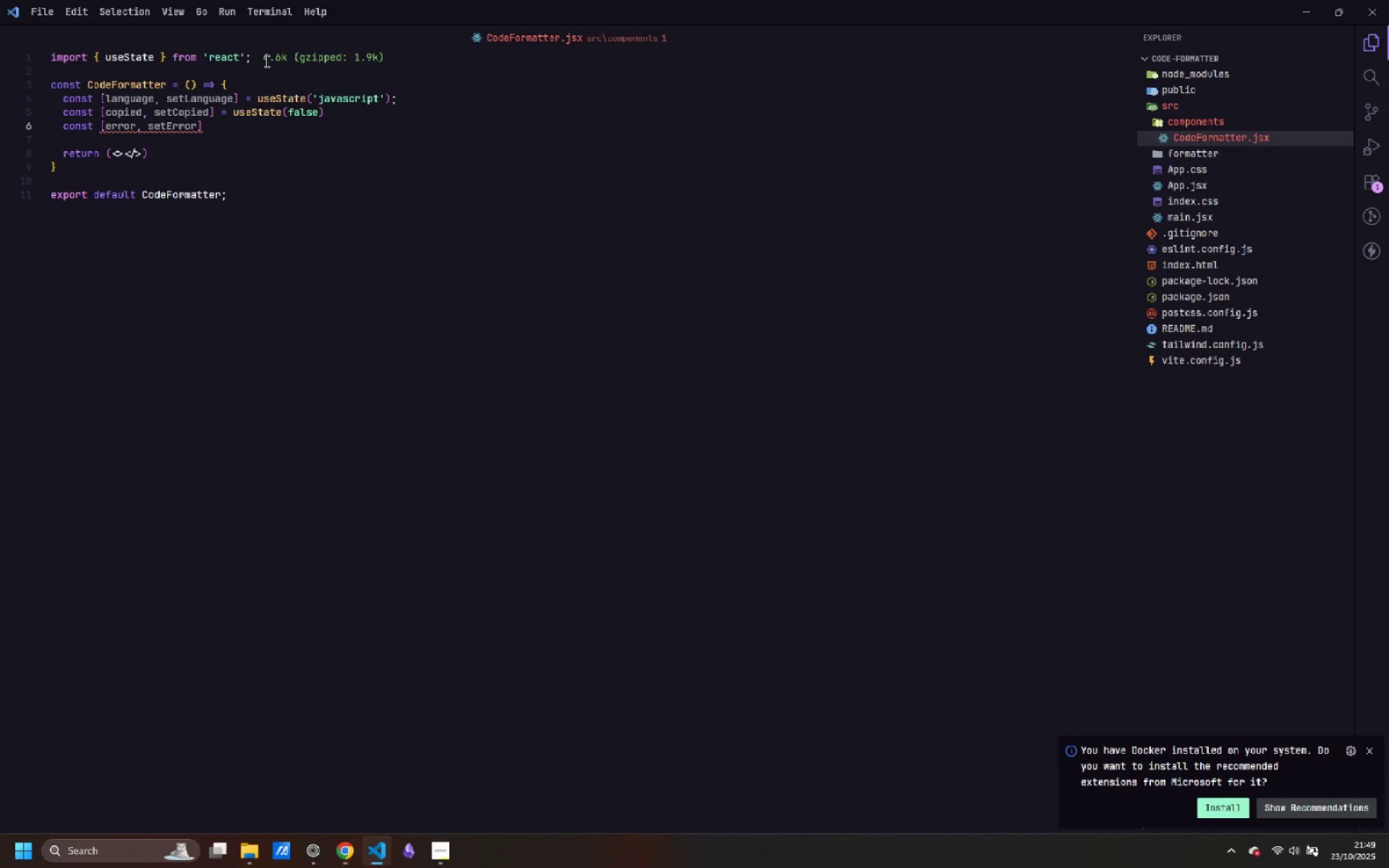 
key(ArrowRight)
 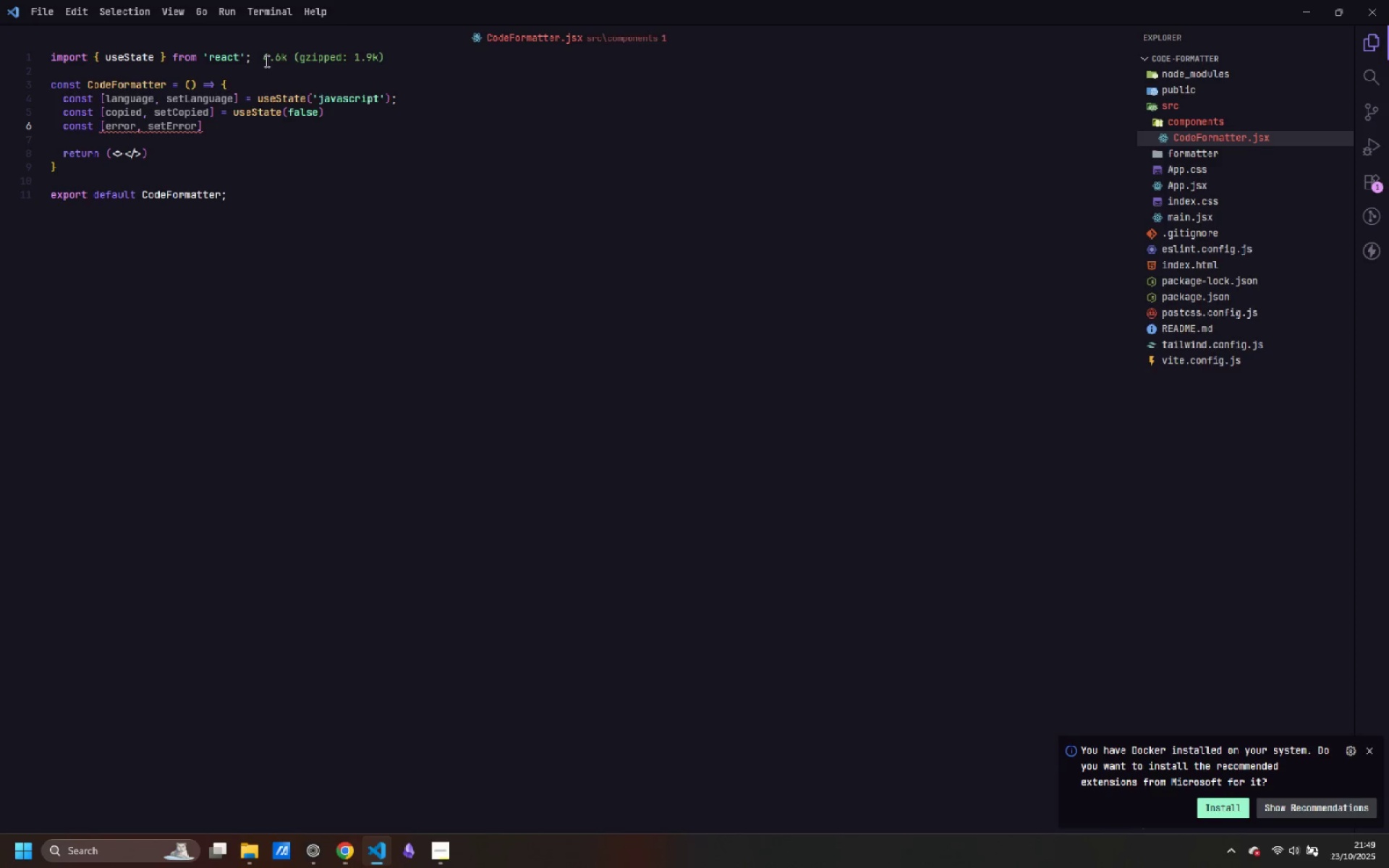 
type( = useState(')
 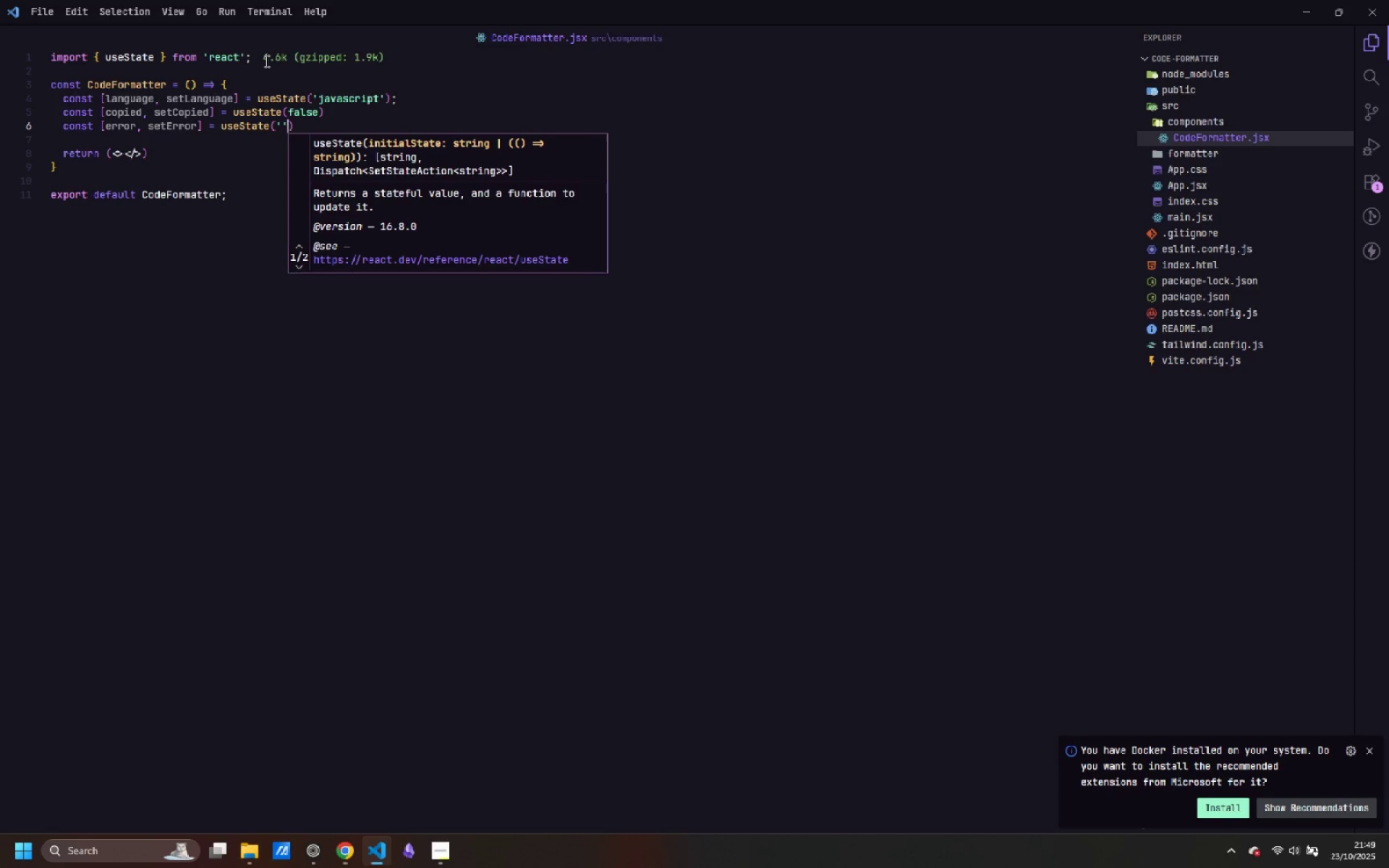 
 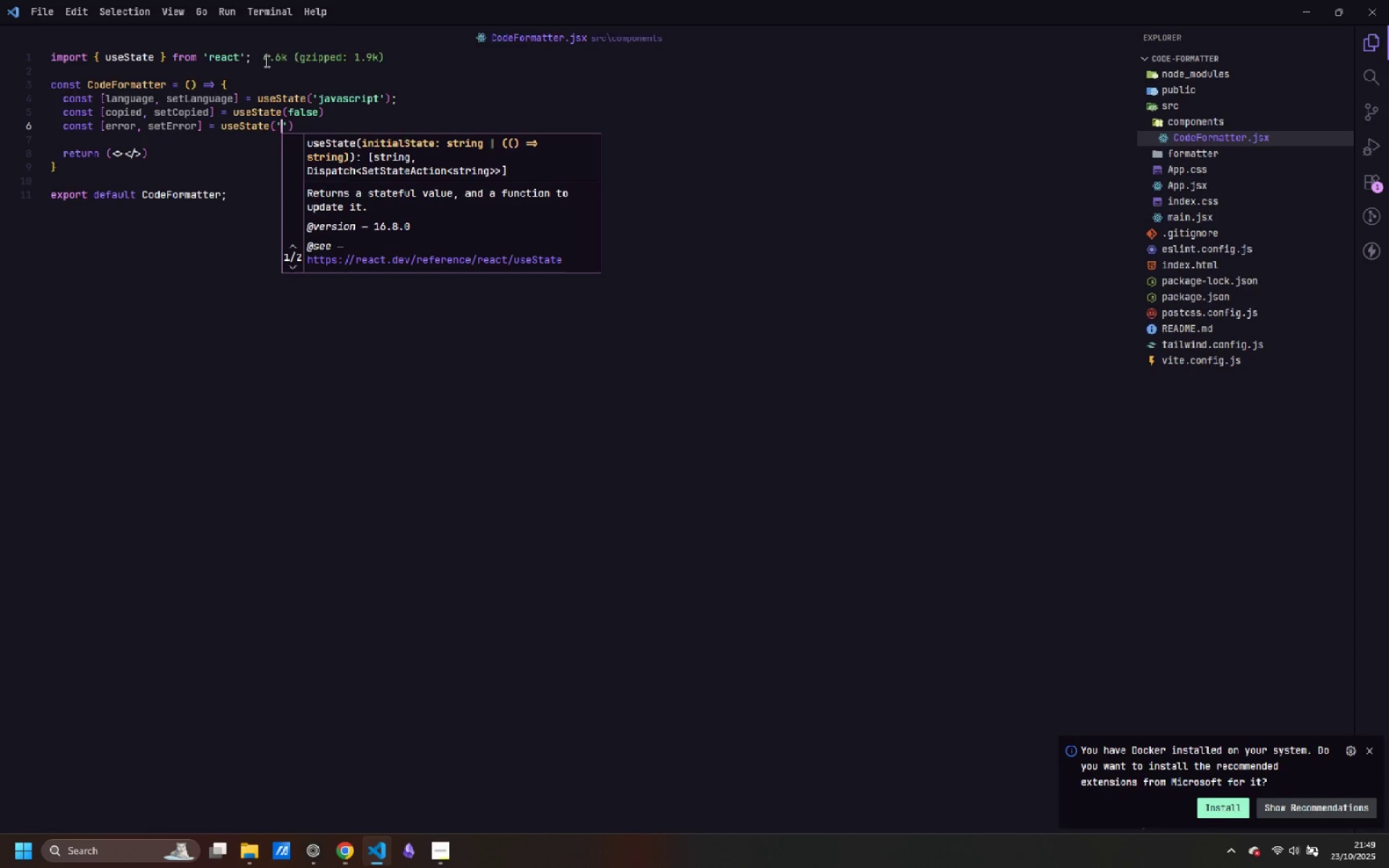 
key(ArrowRight)
 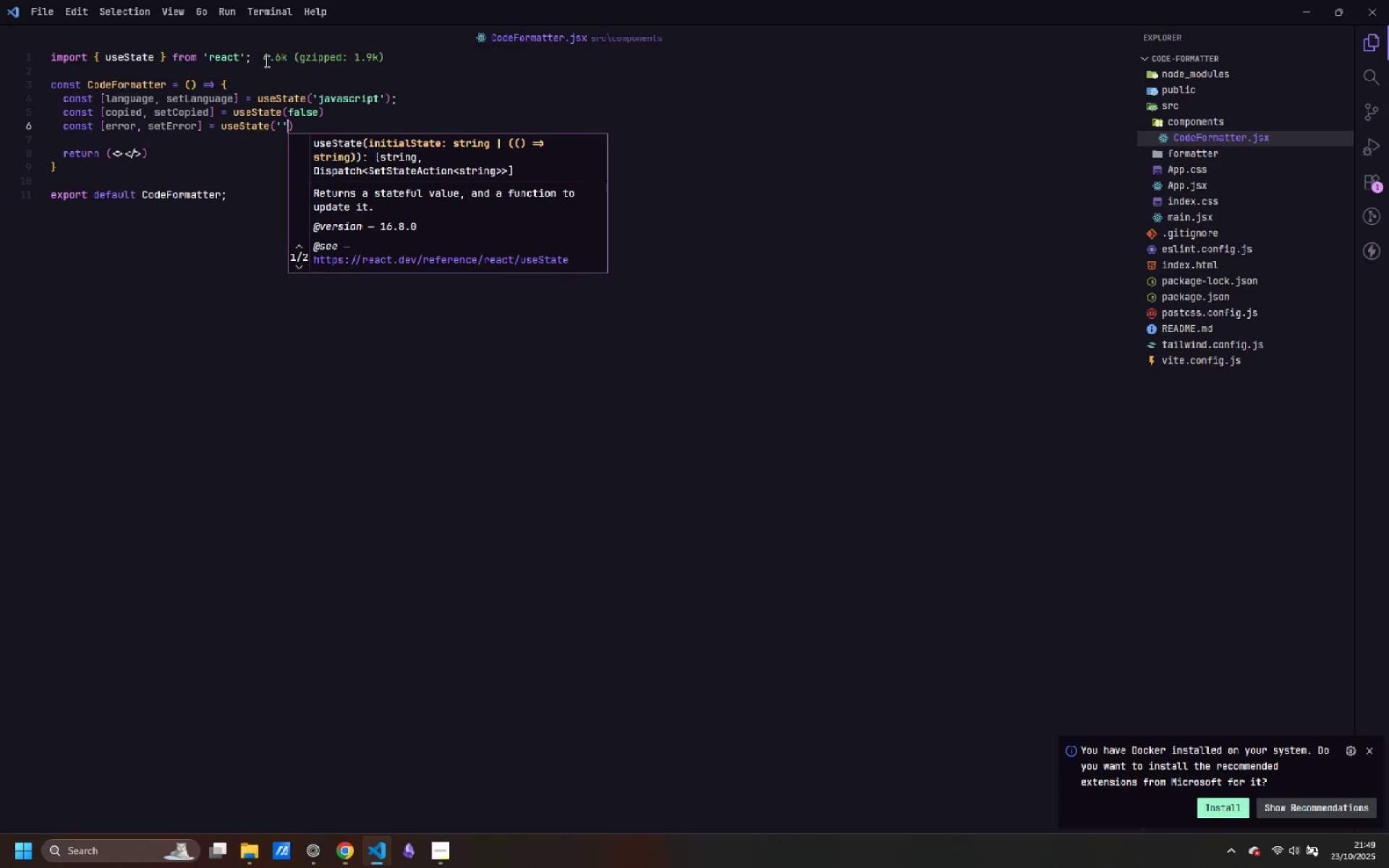 
key(ArrowRight)
 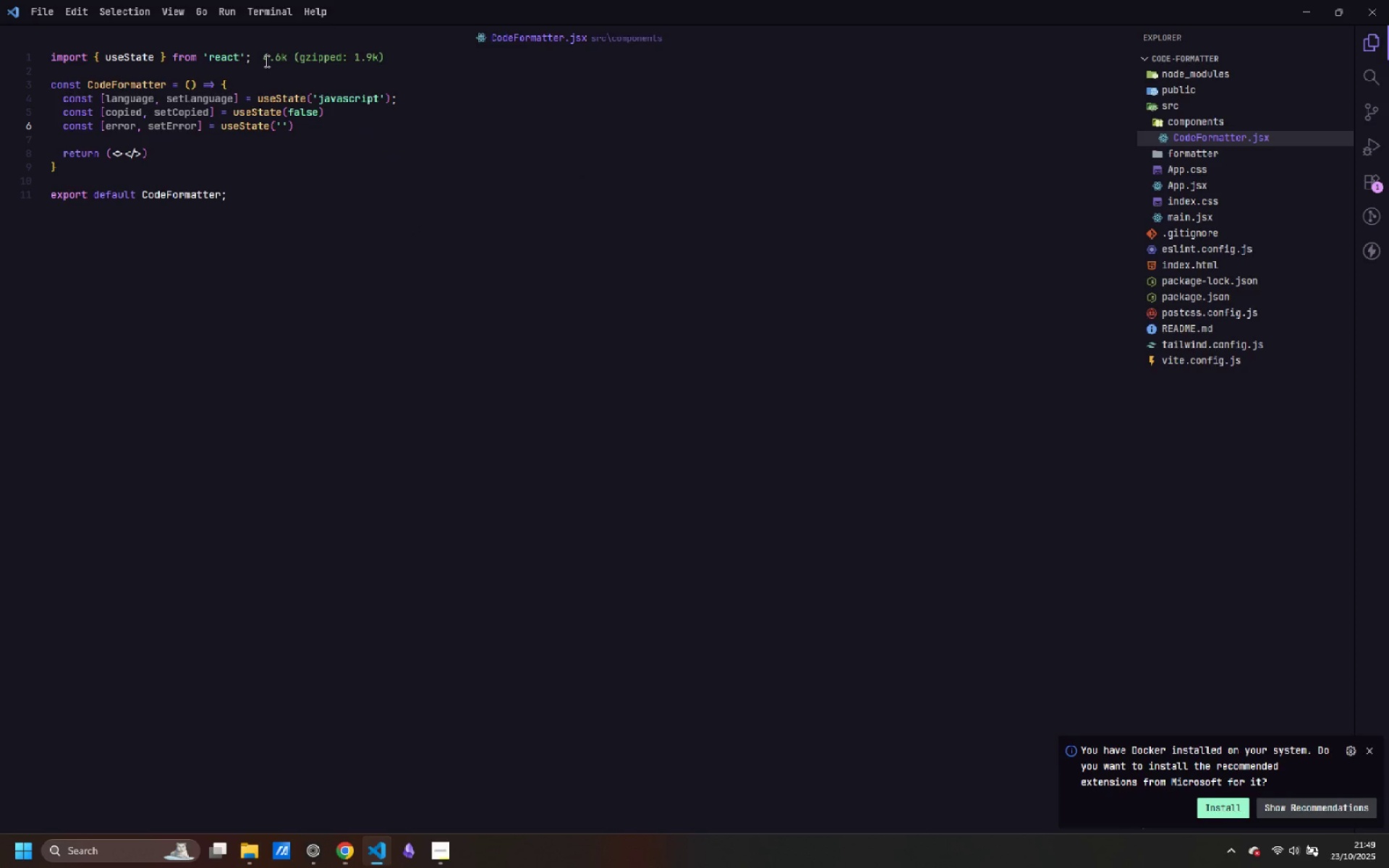 
key(Semicolon)
 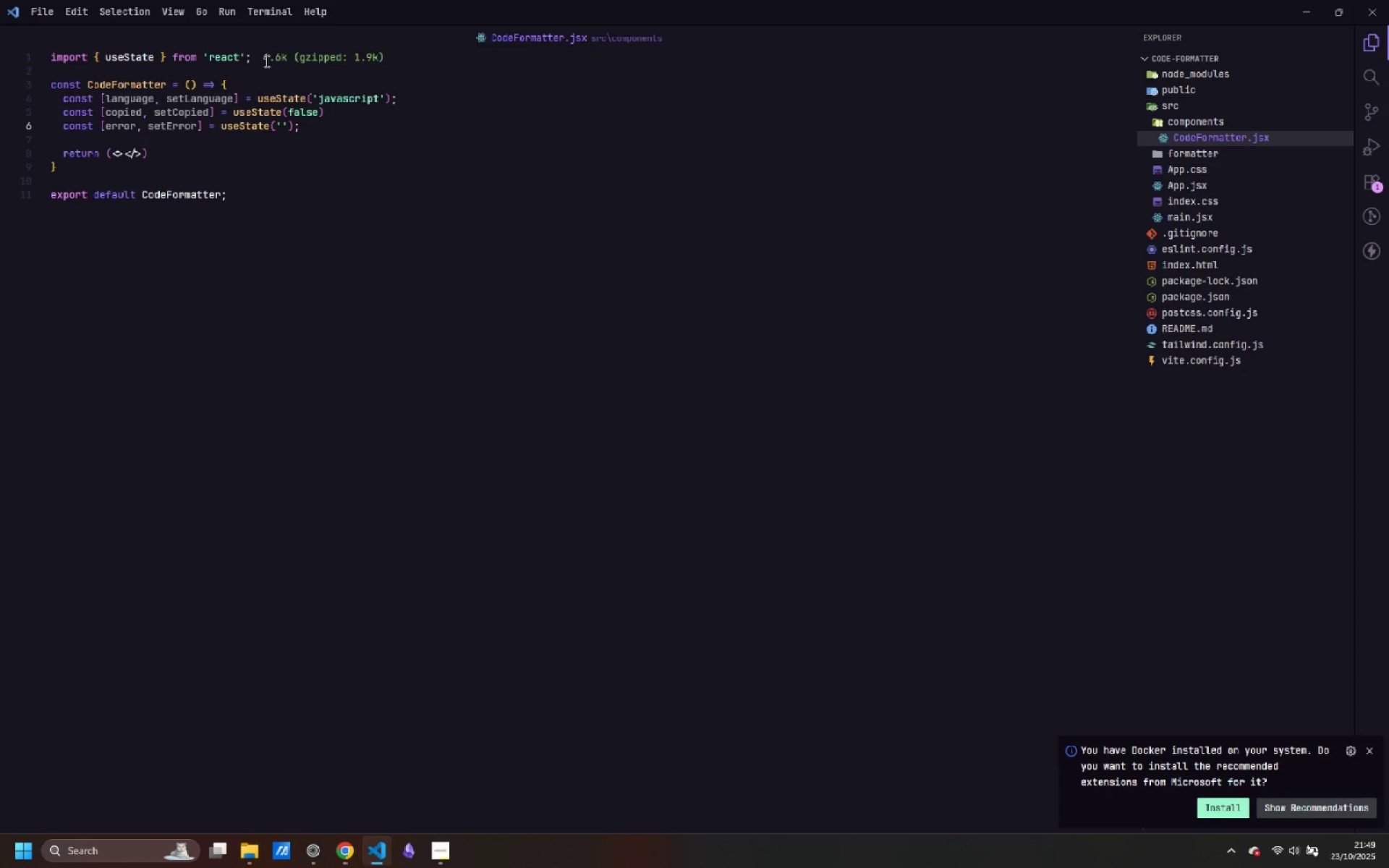 
key(Enter)
 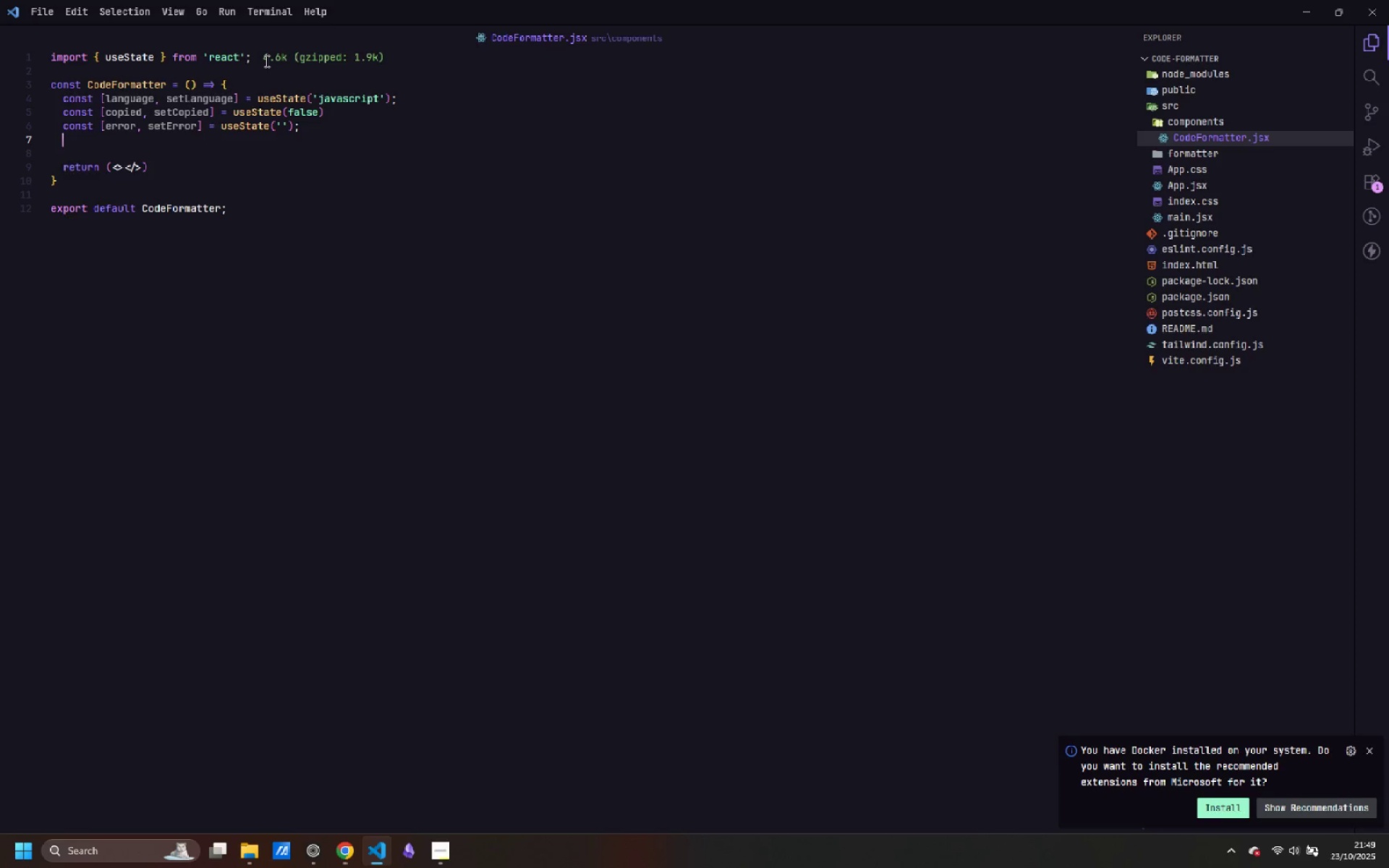 
key(Enter)
 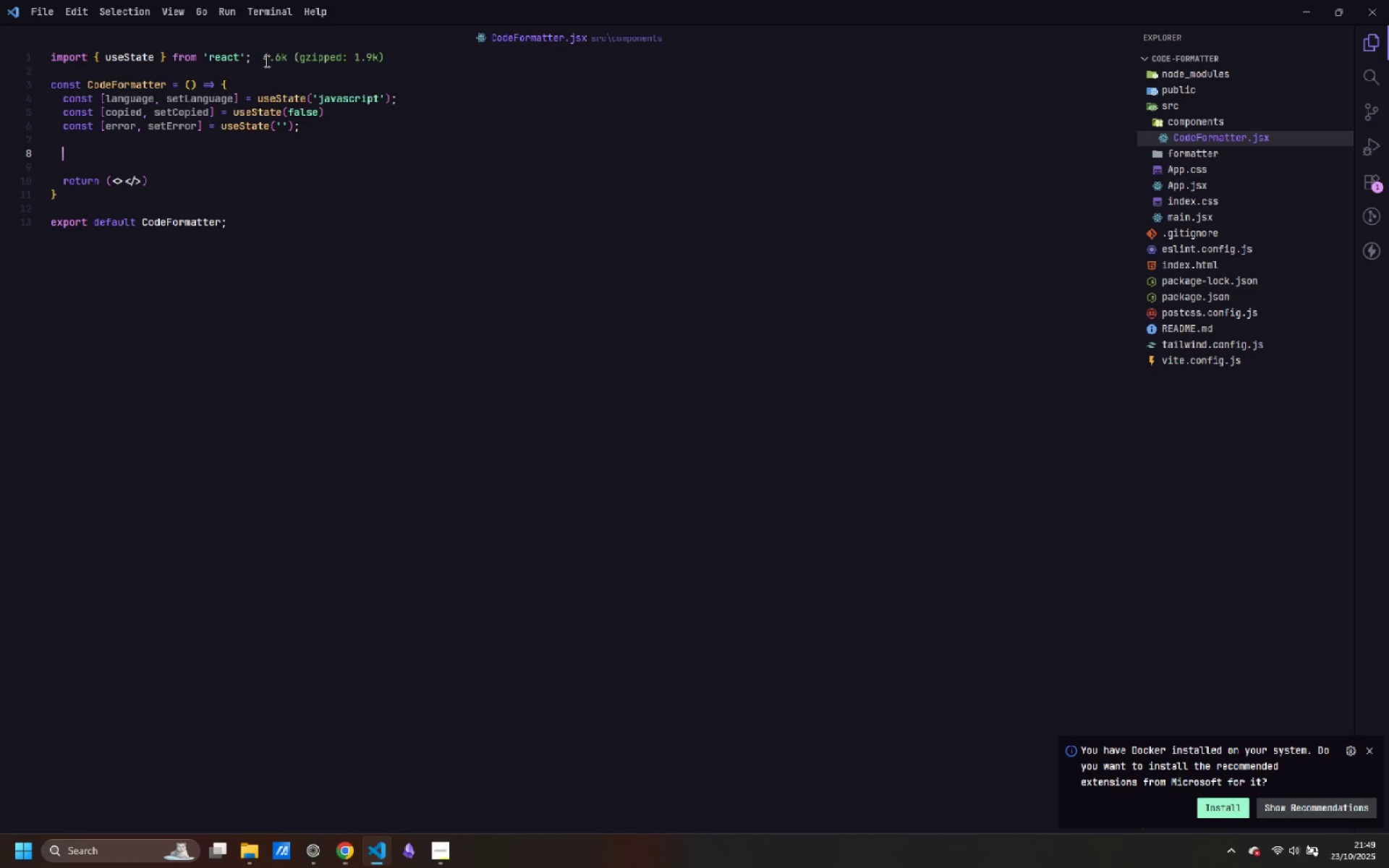 
type(// Code )
key(Backspace)
type(Mirror editor references)
 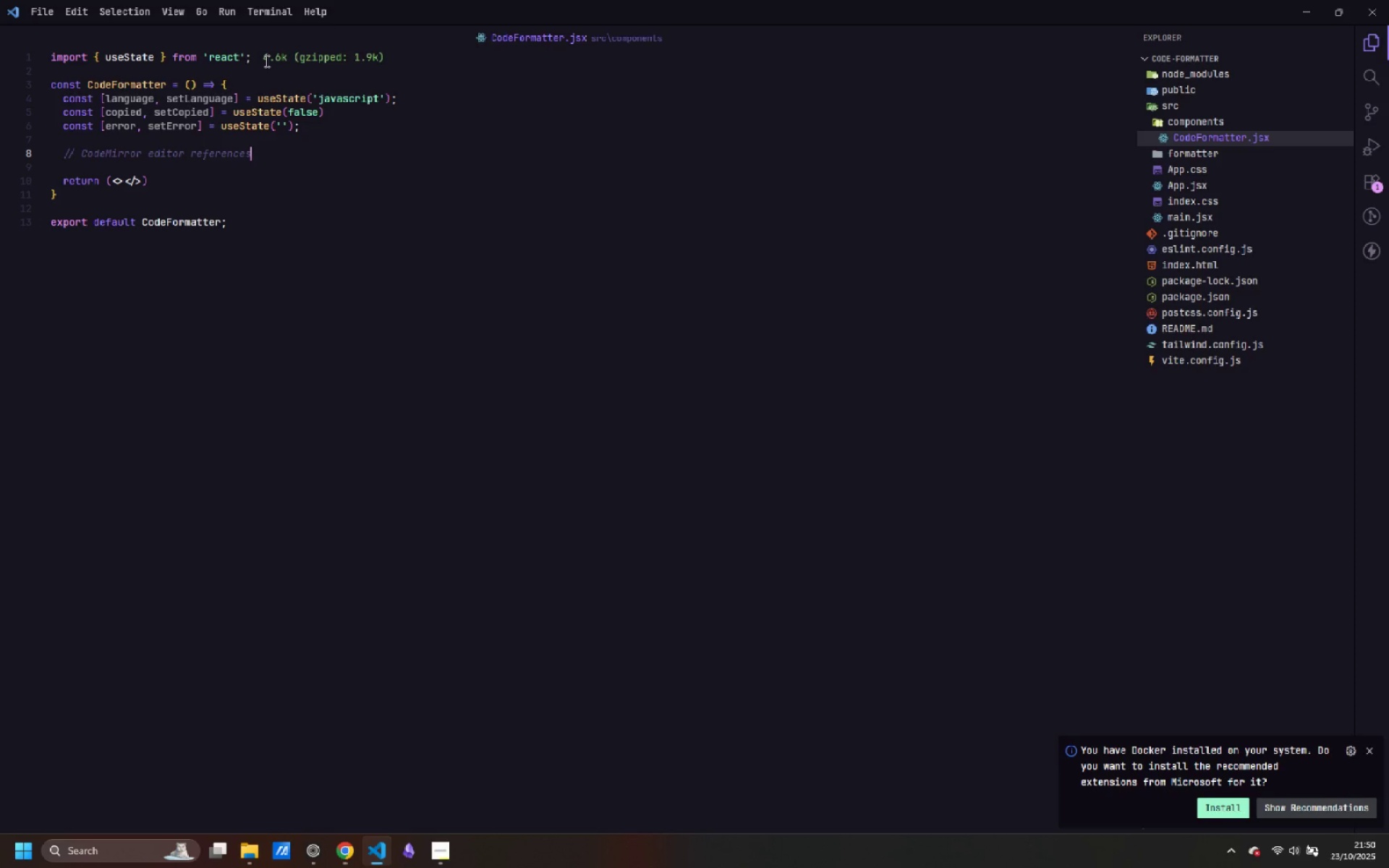 
key(Enter)
 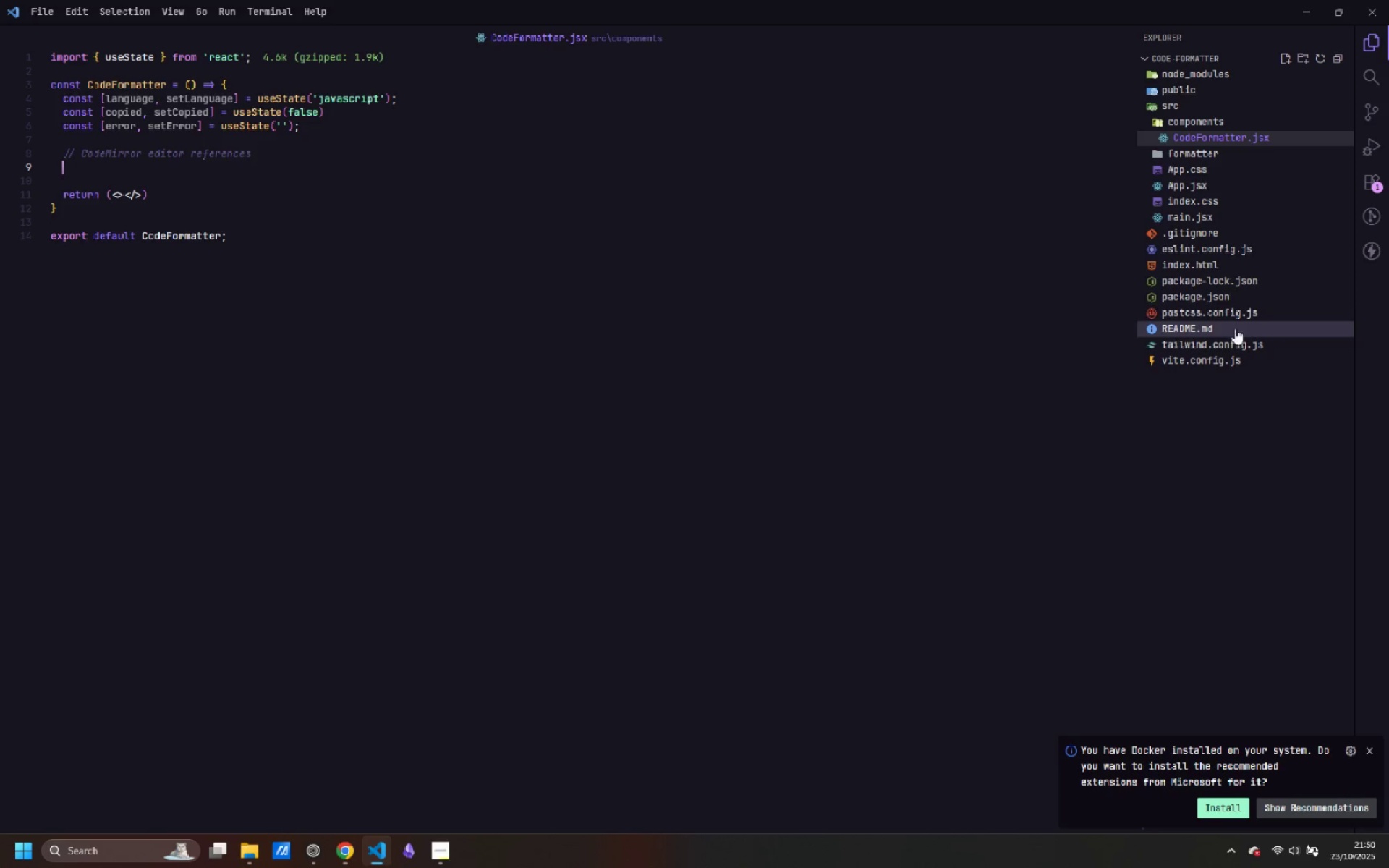 
left_click([1202, 294])
 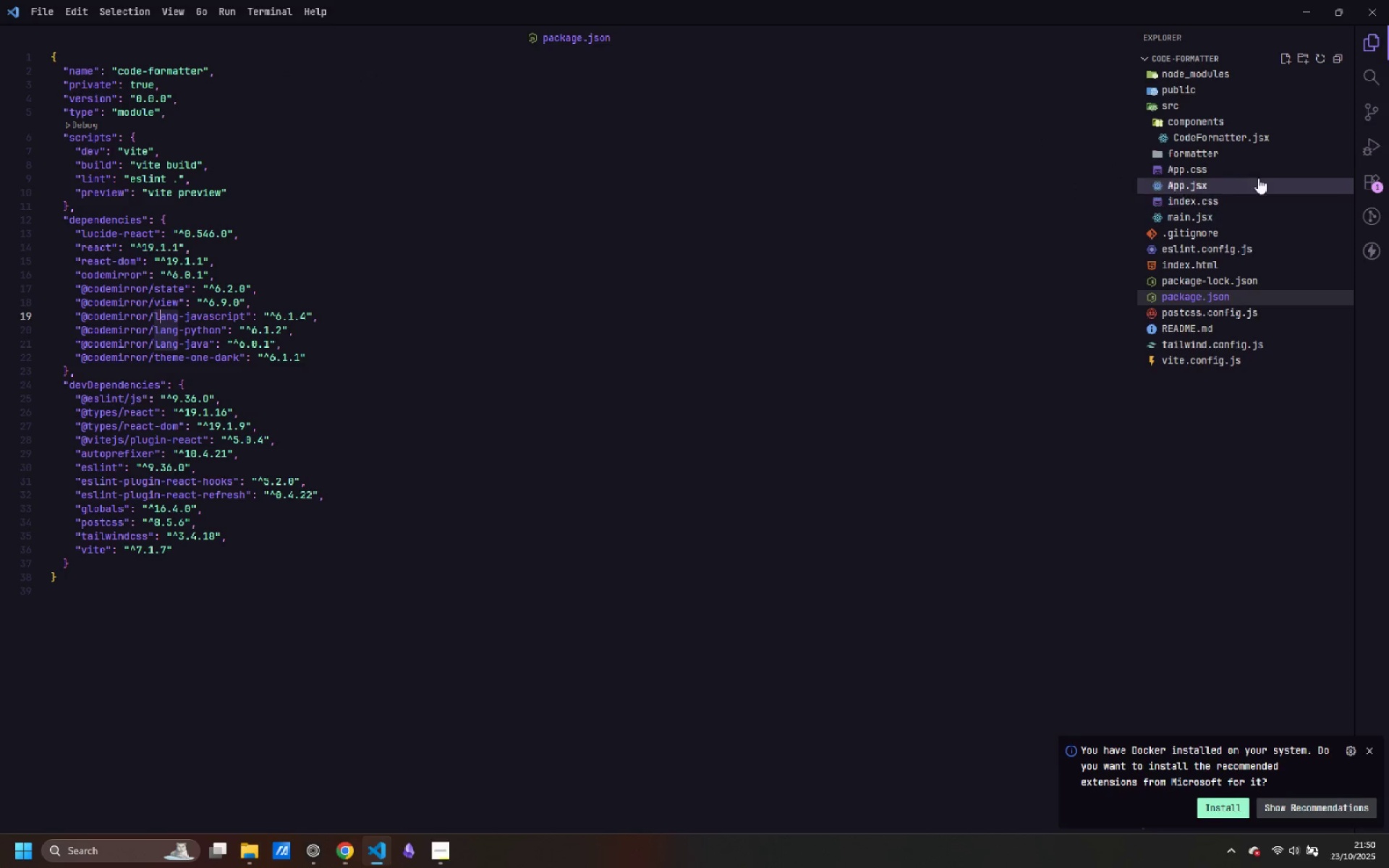 
left_click([1229, 189])
 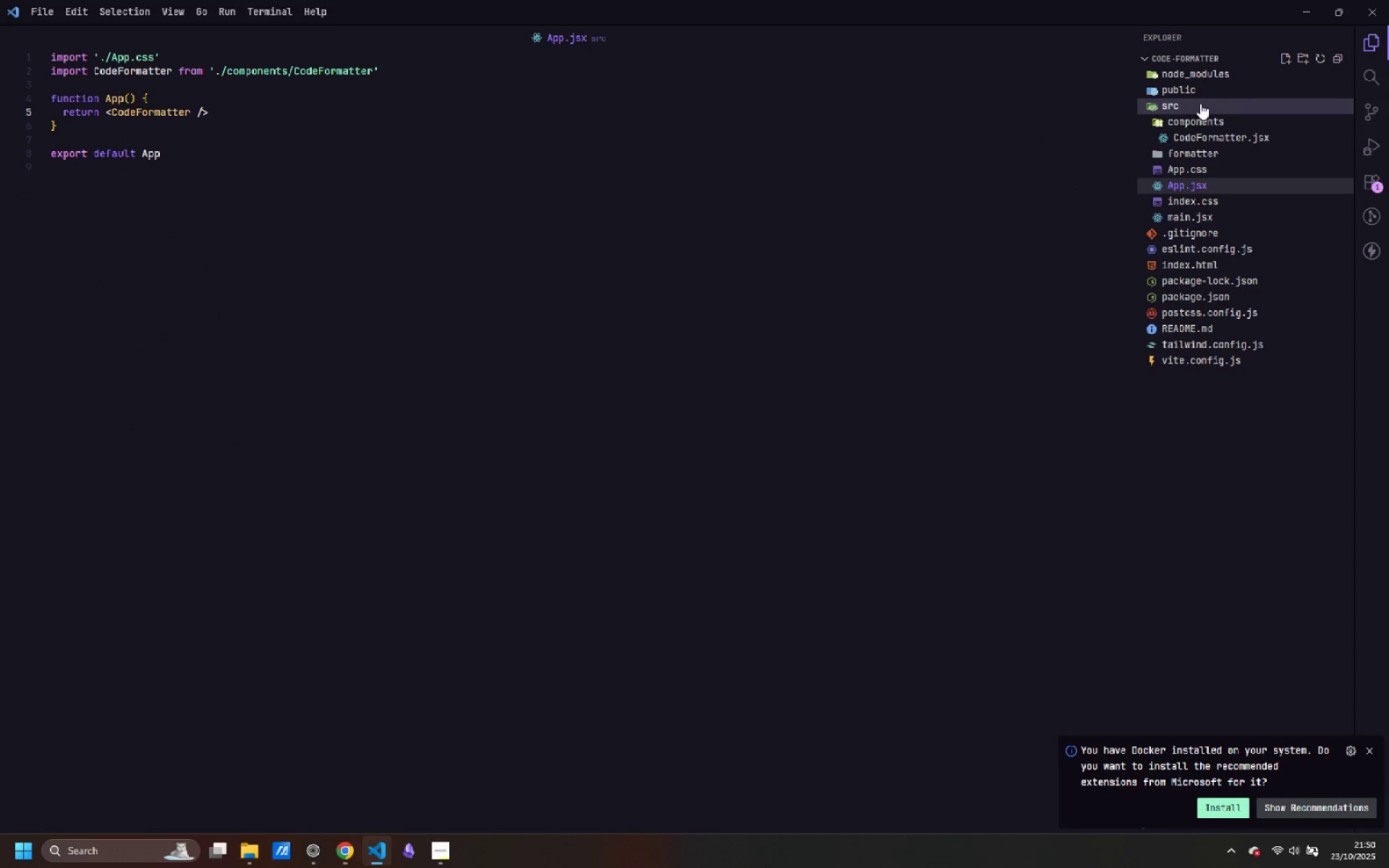 
left_click([1222, 135])
 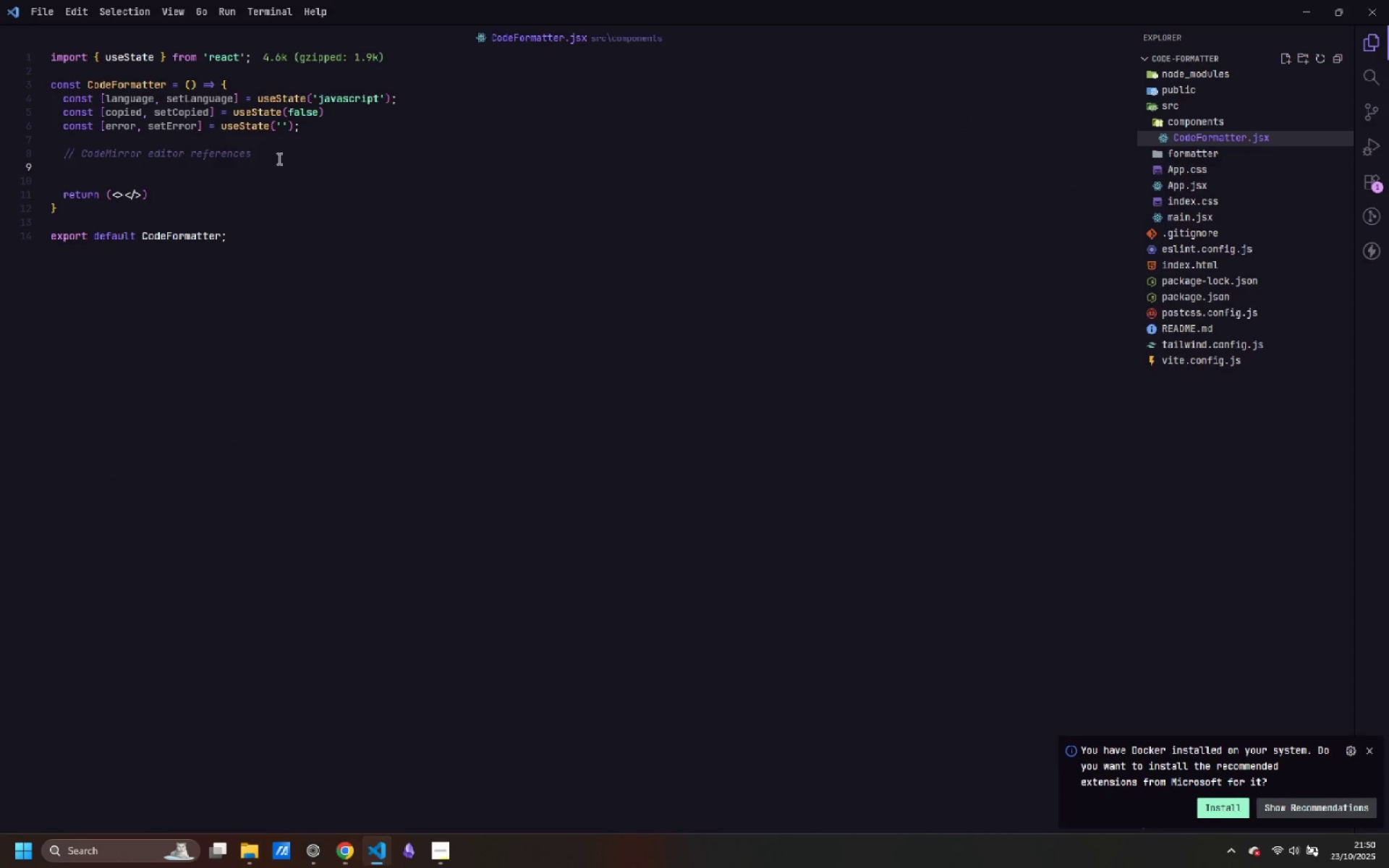 
left_click([276, 158])
 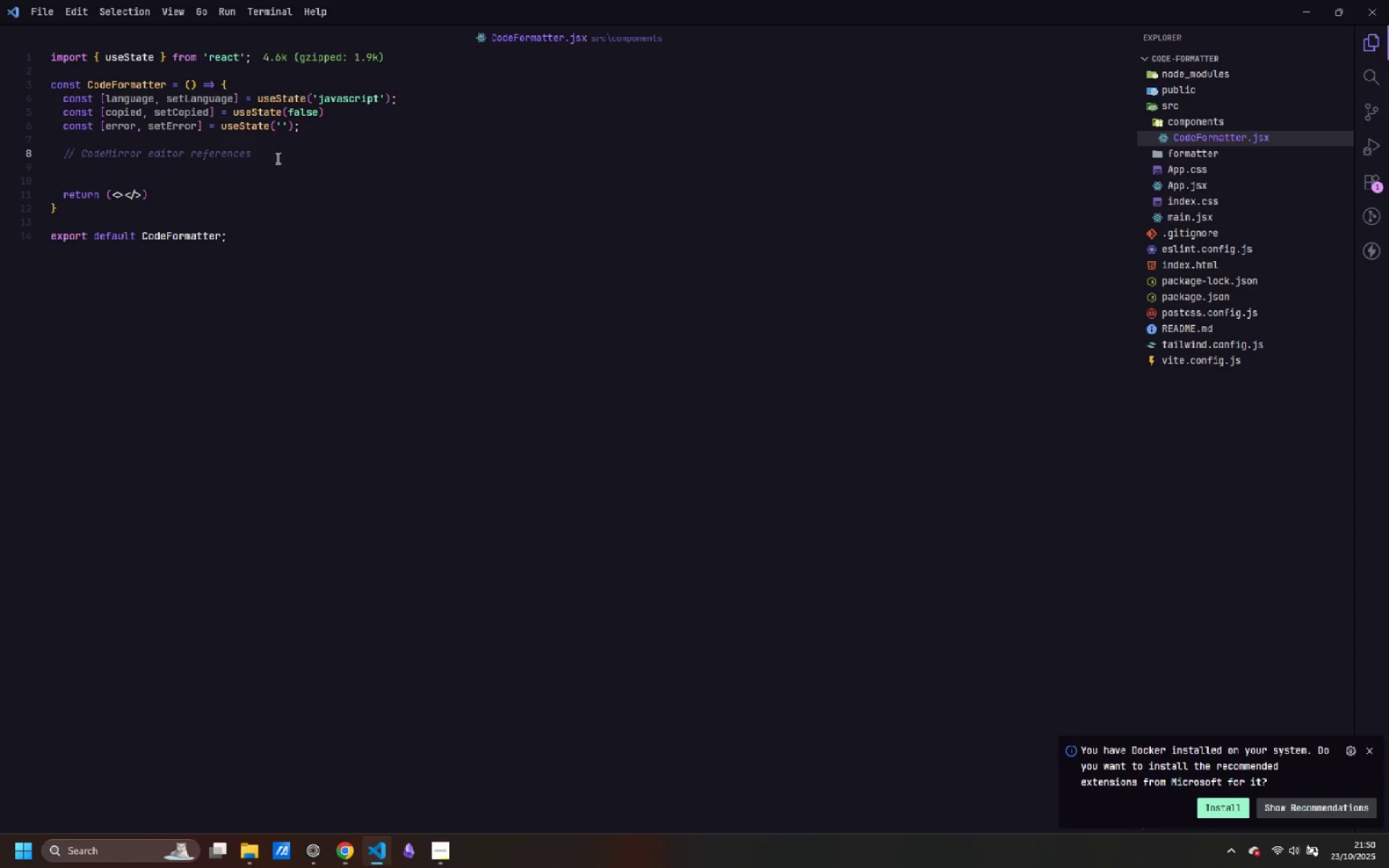 
wait(6.46)
 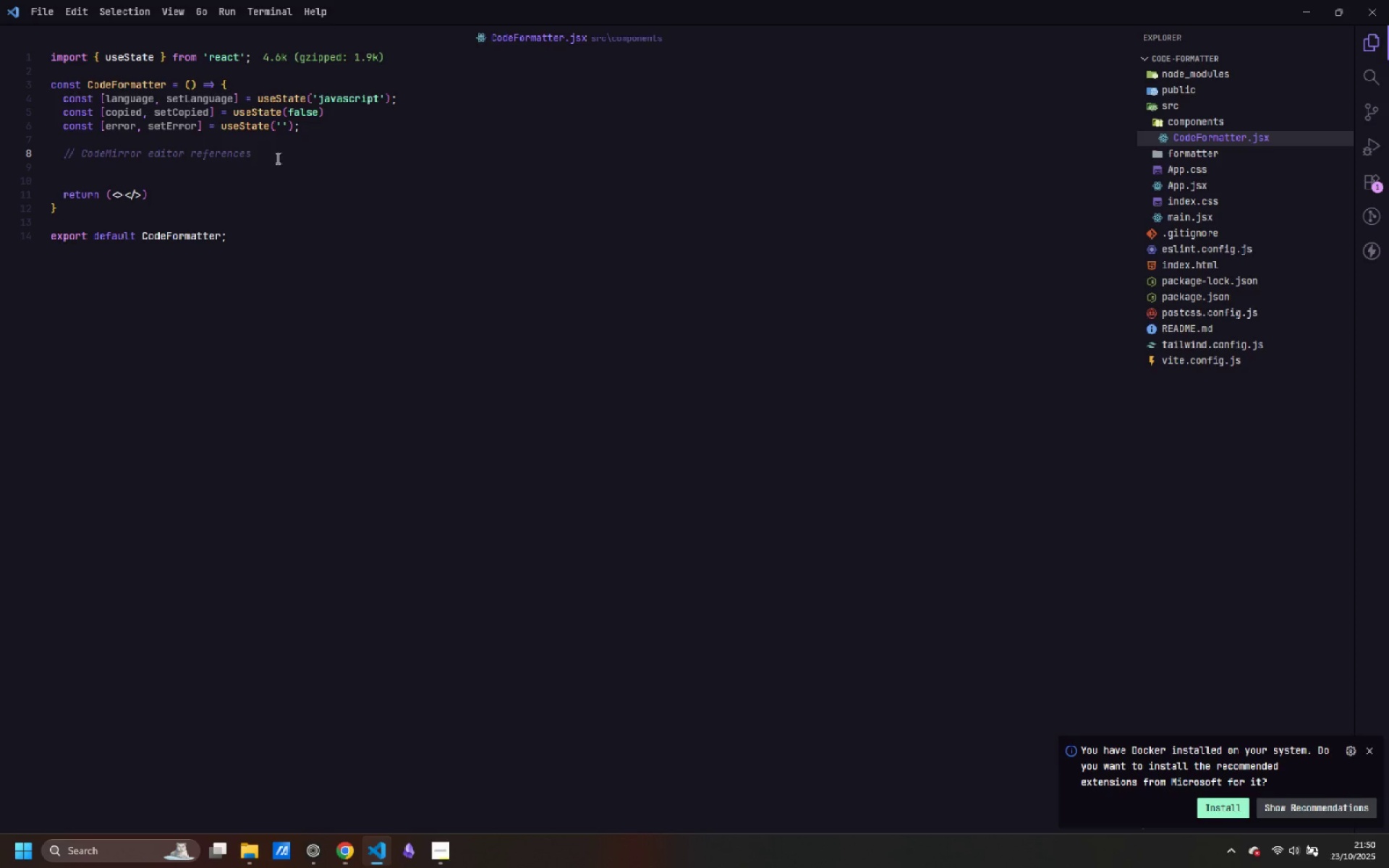 
key(Enter)
 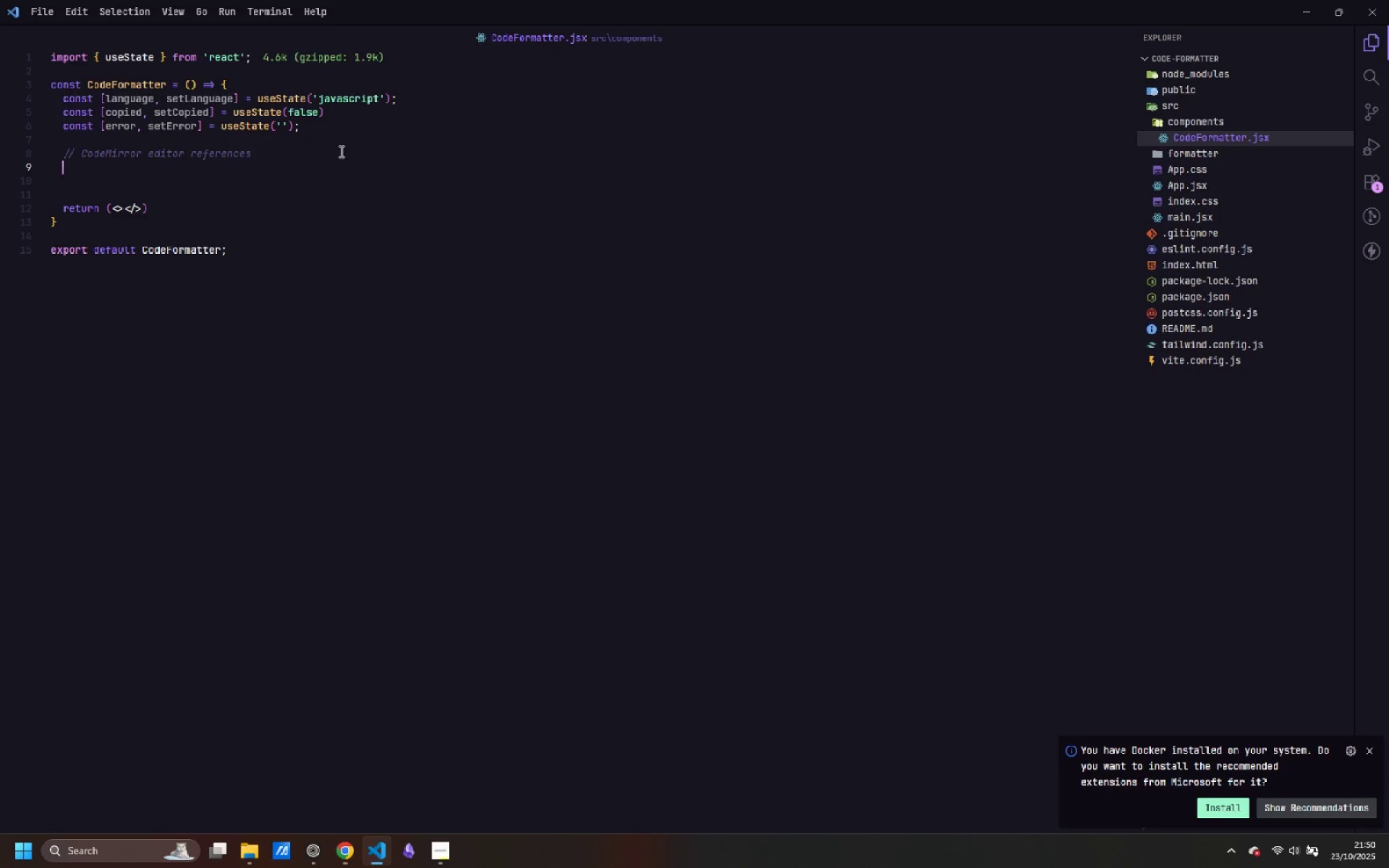 
type([Delete]const inputEditorRef = useRef(null)
 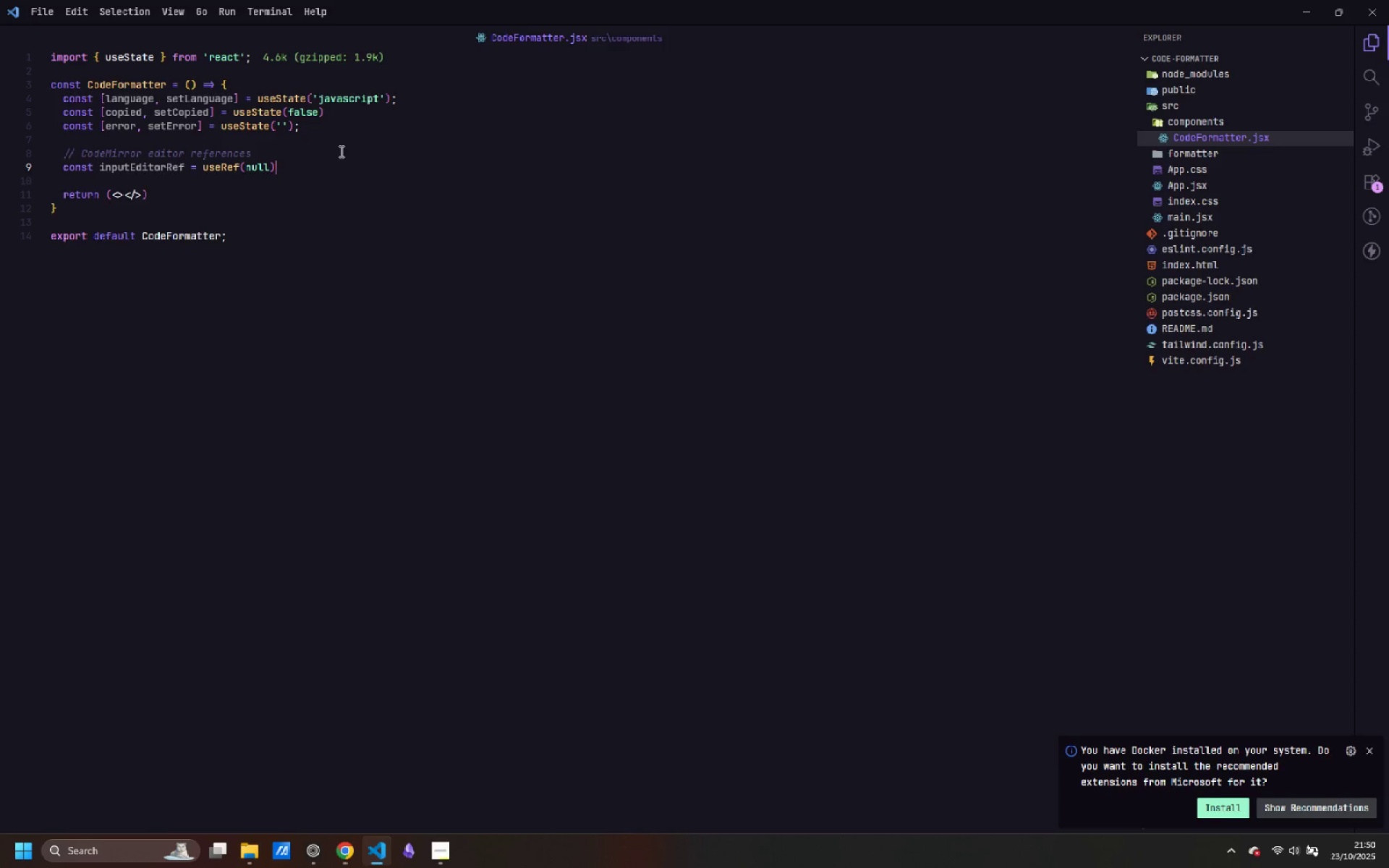 
 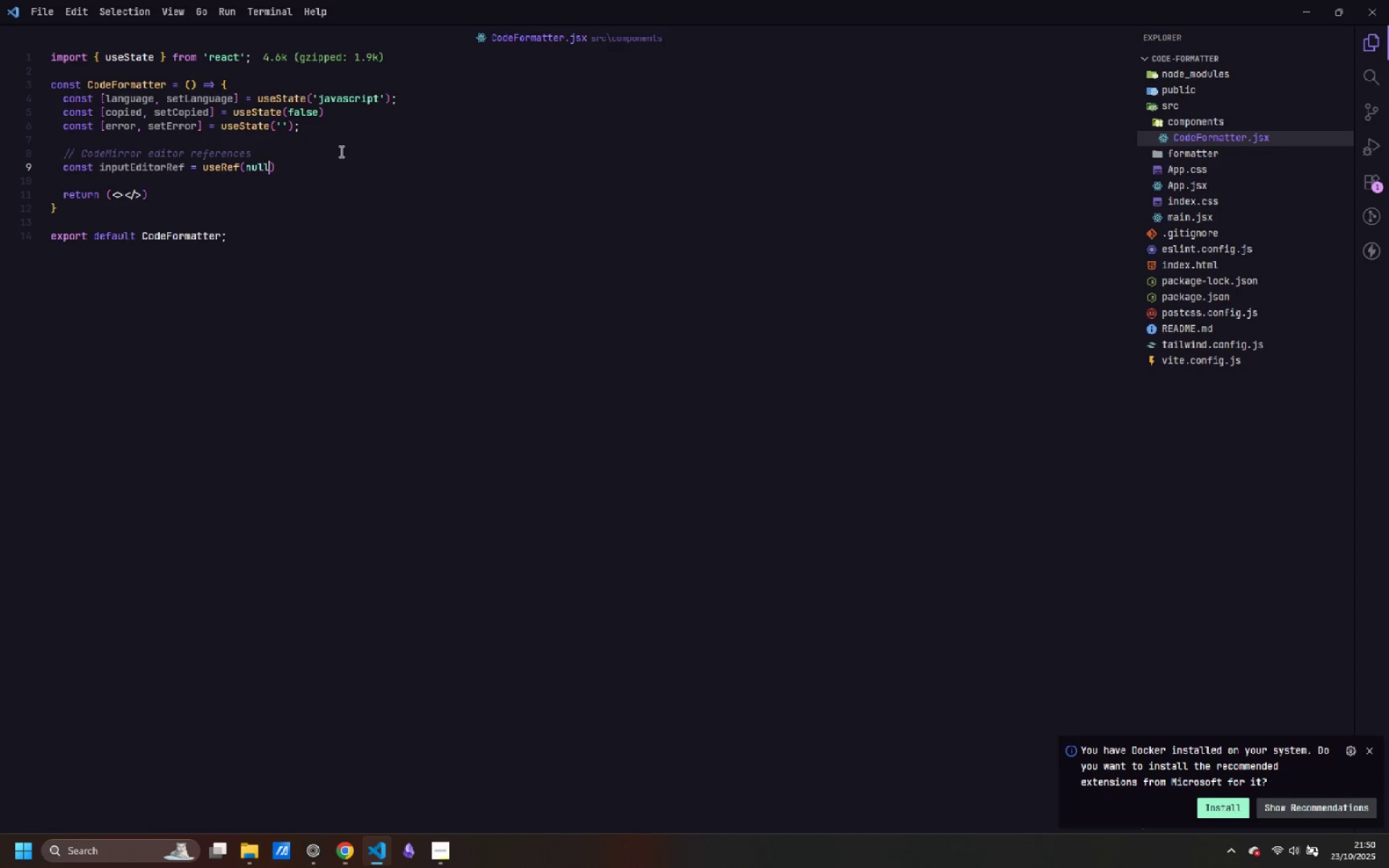 
key(ArrowRight)
 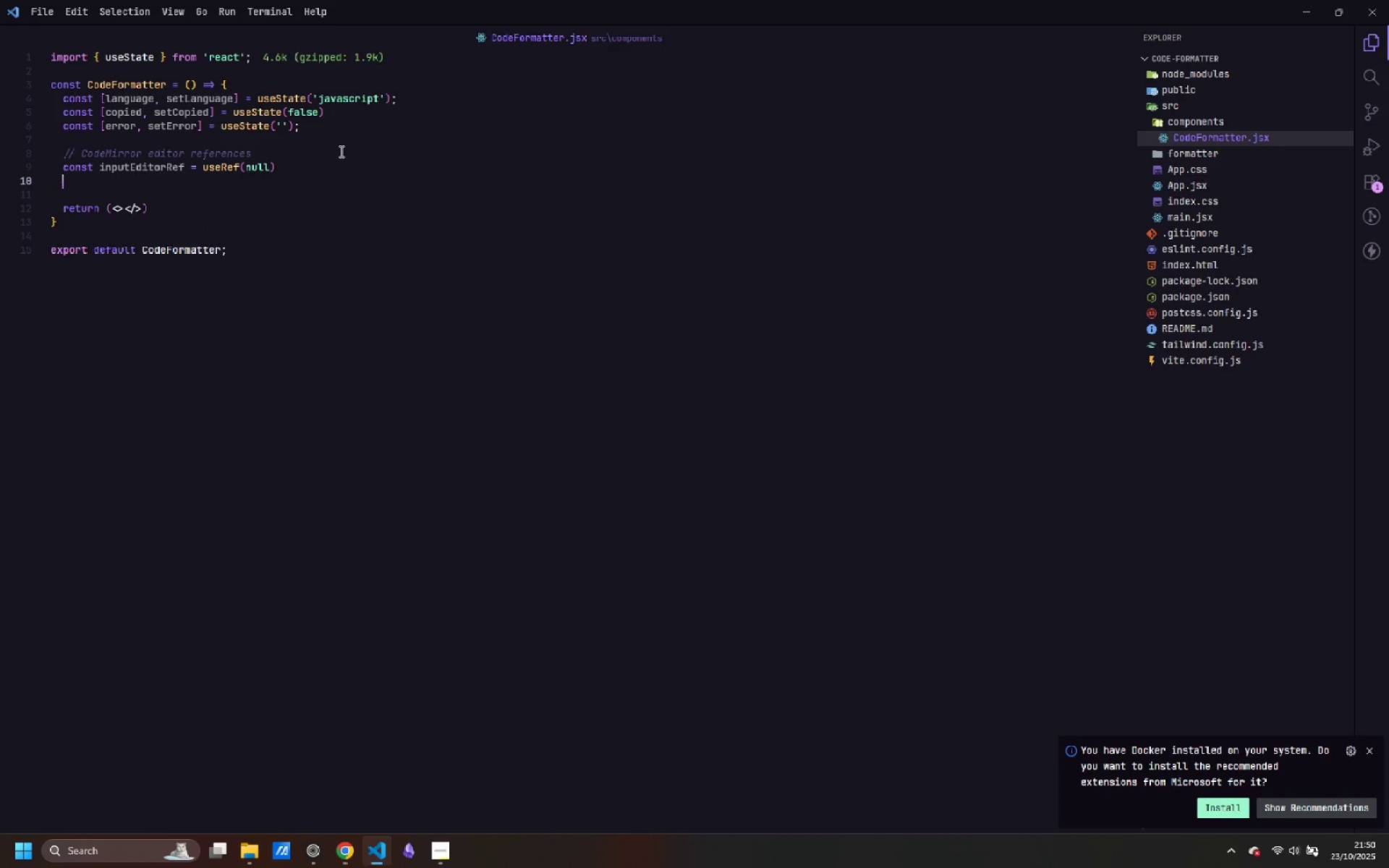 
key(Enter)
 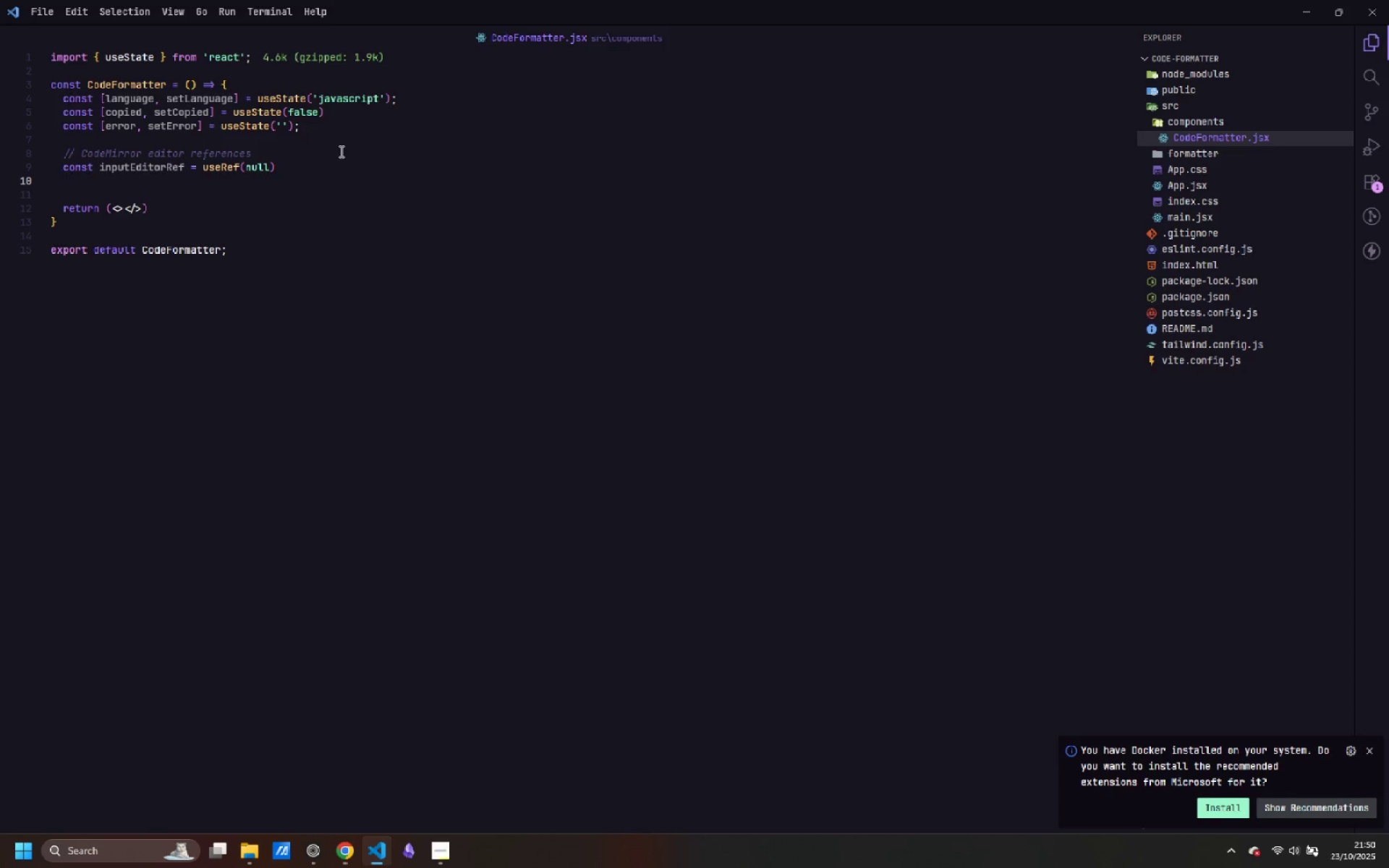 
type(const outputEditorRef = useRef(null)
 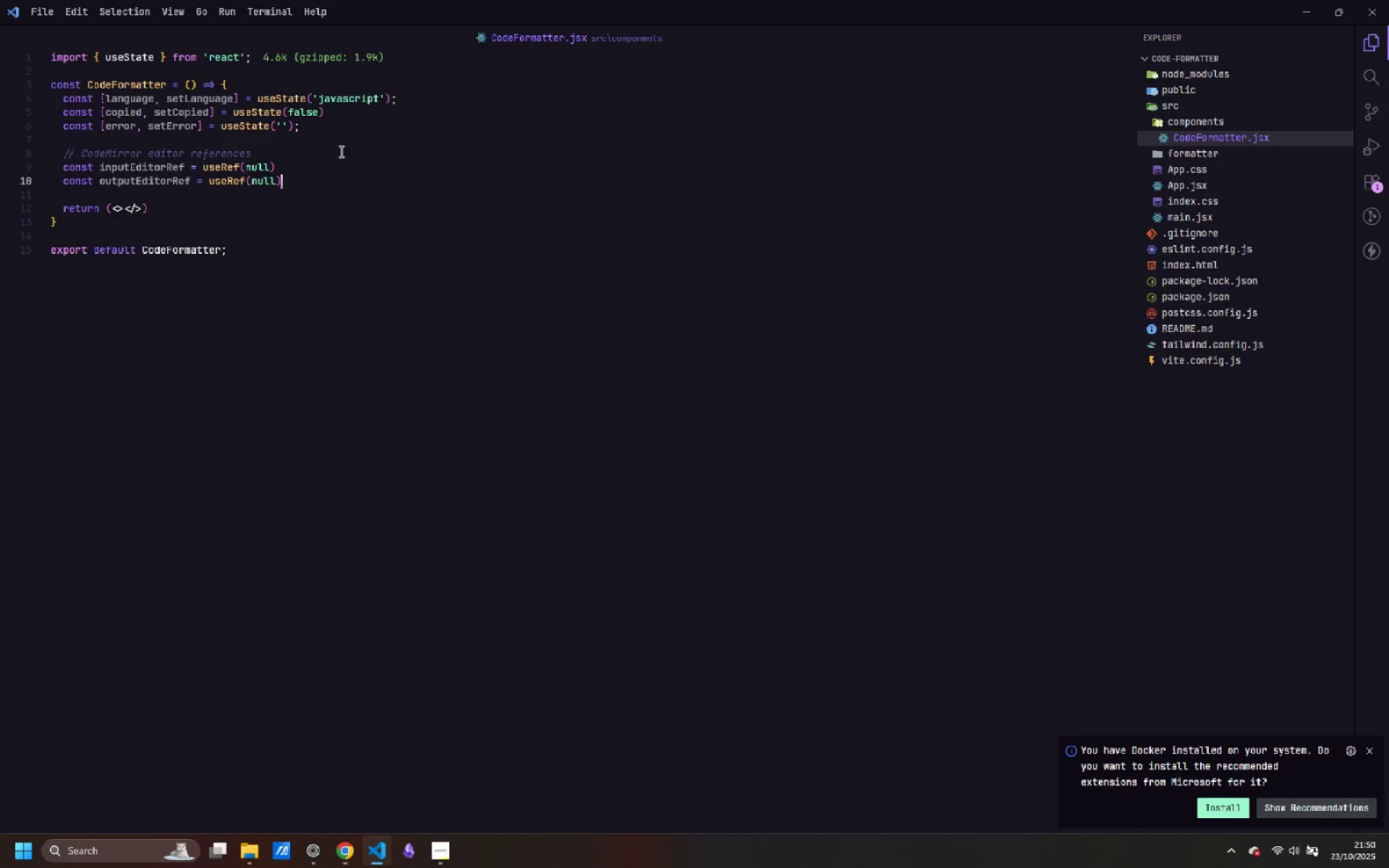 
 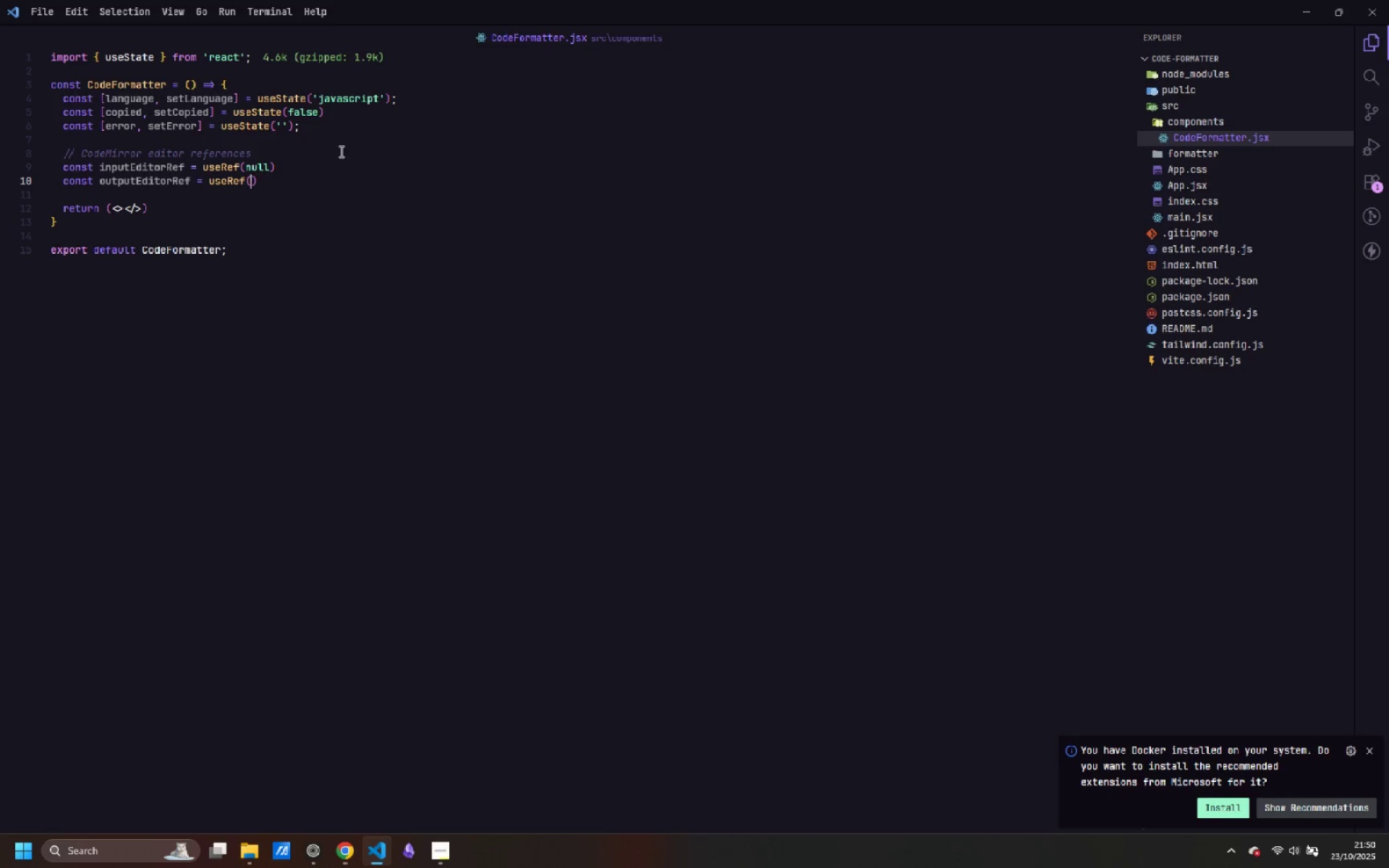 
key(ArrowRight)
 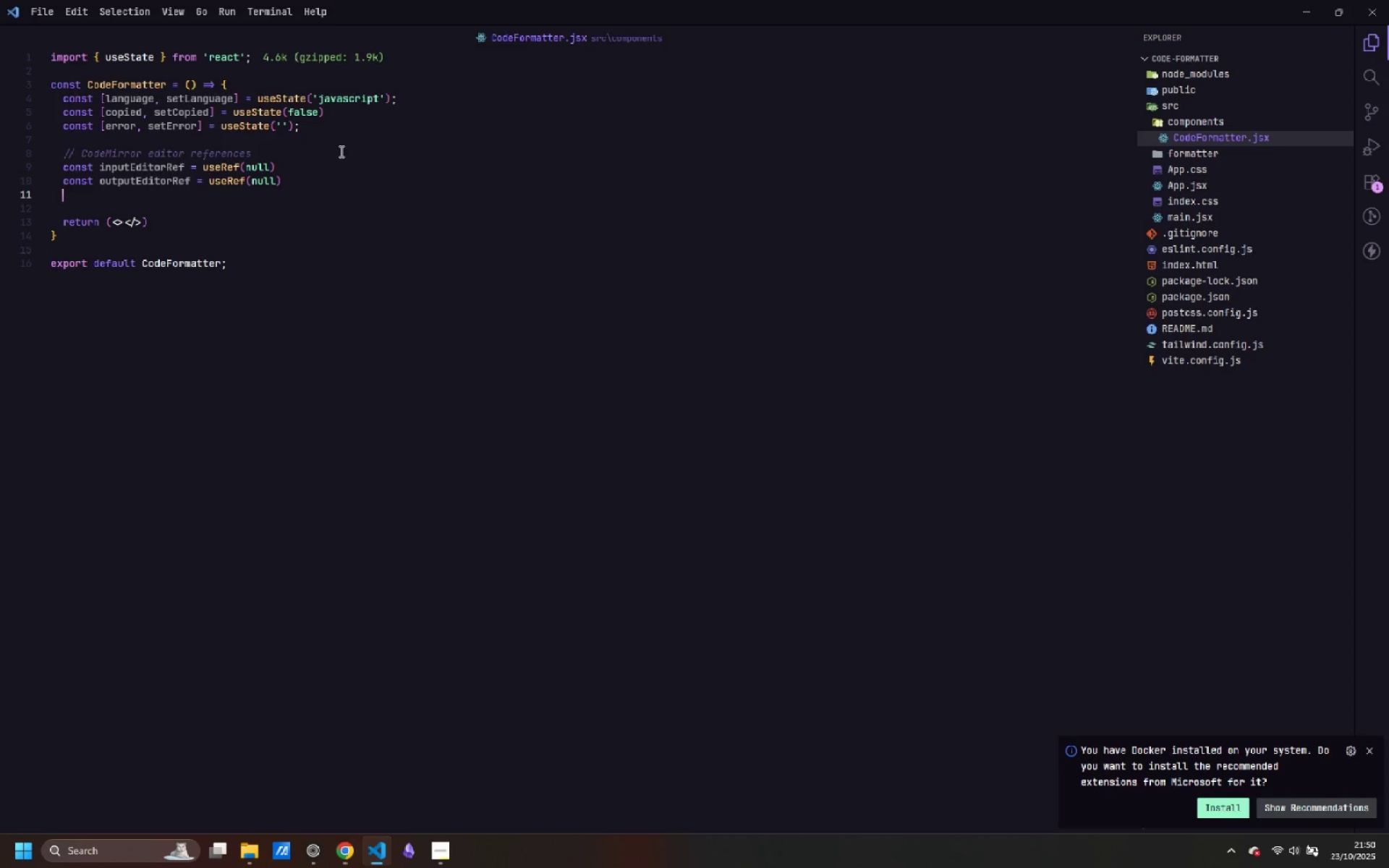 
key(Enter)
 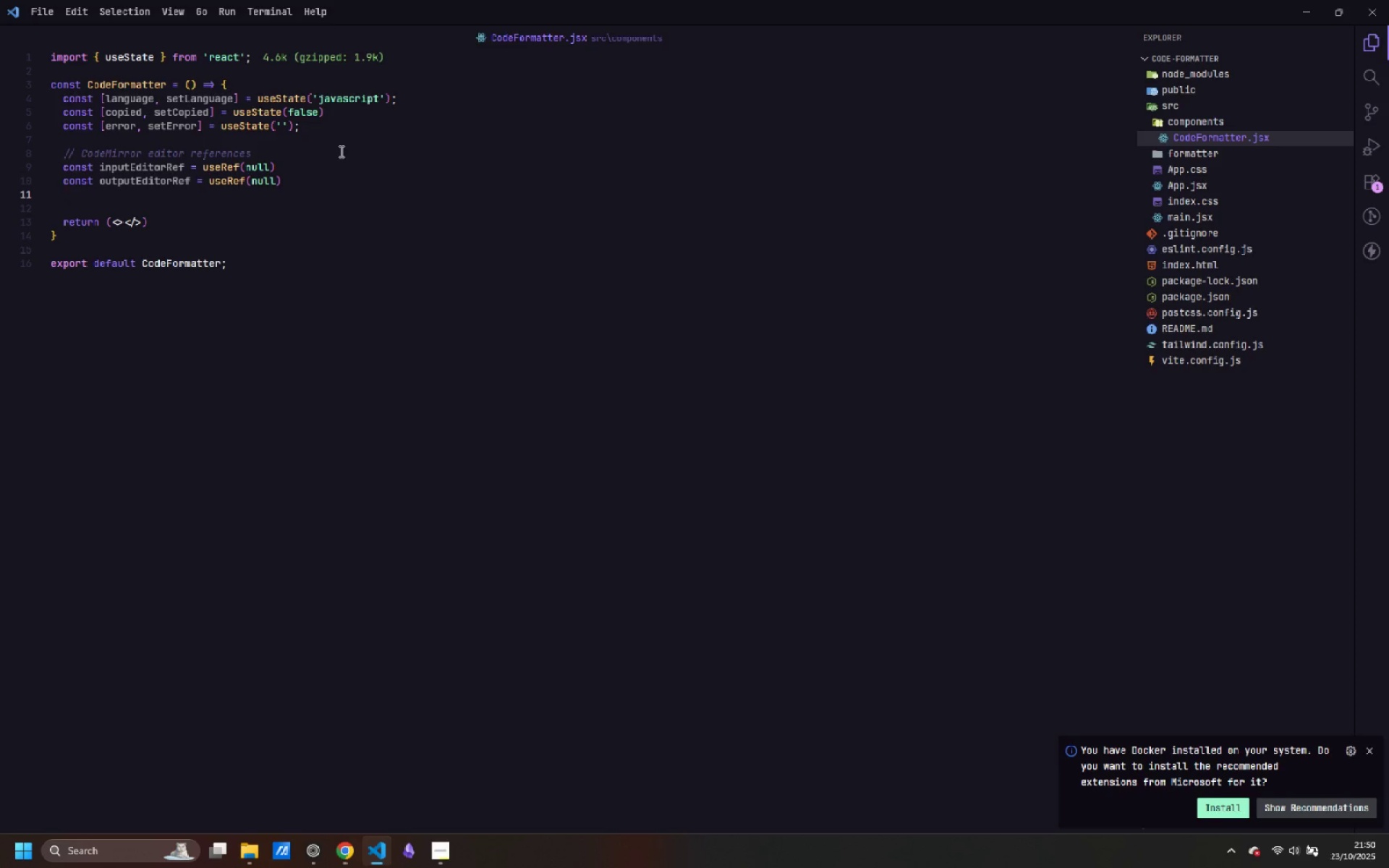 
type(const inputViewRef = useRef(null)
 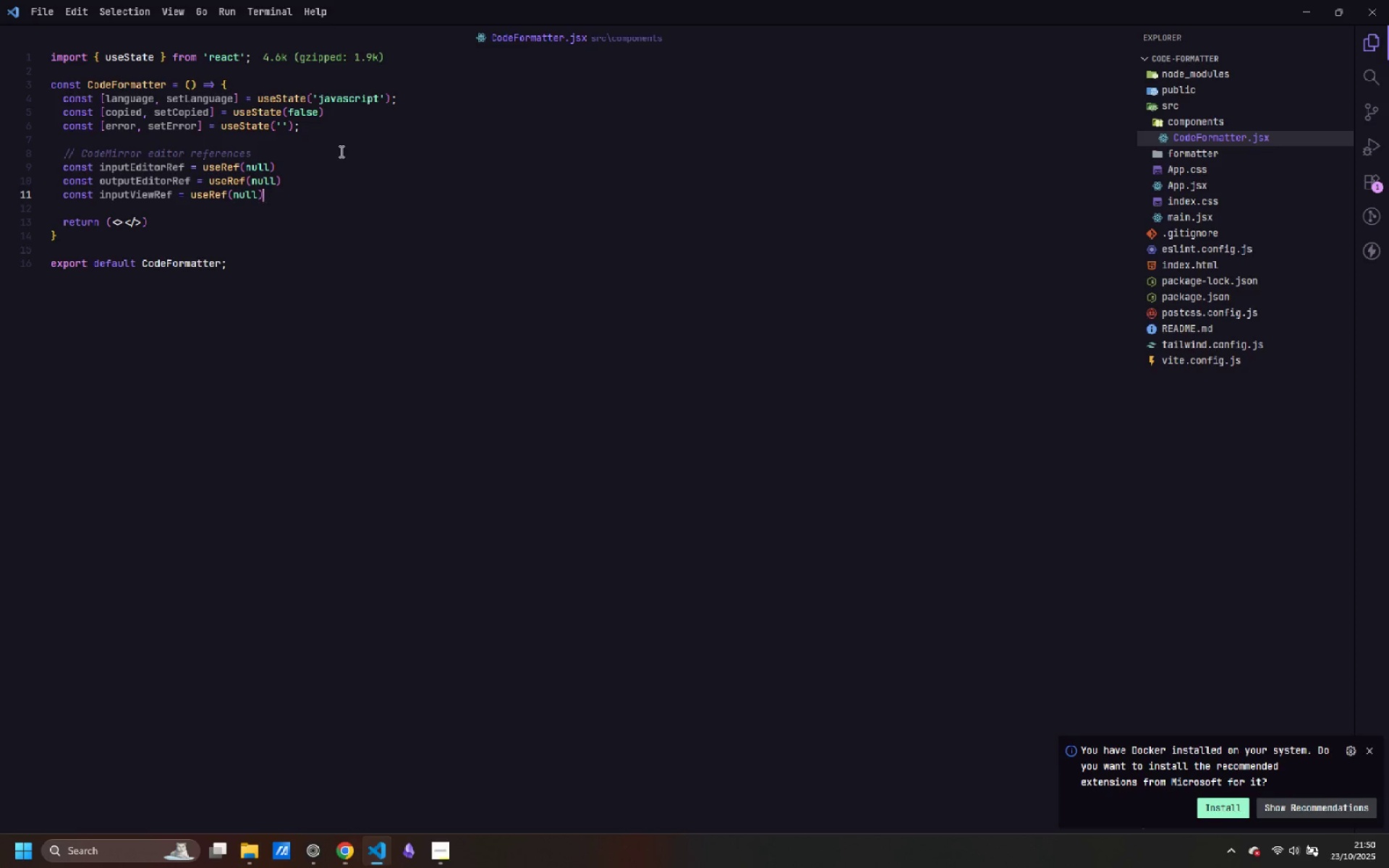 
 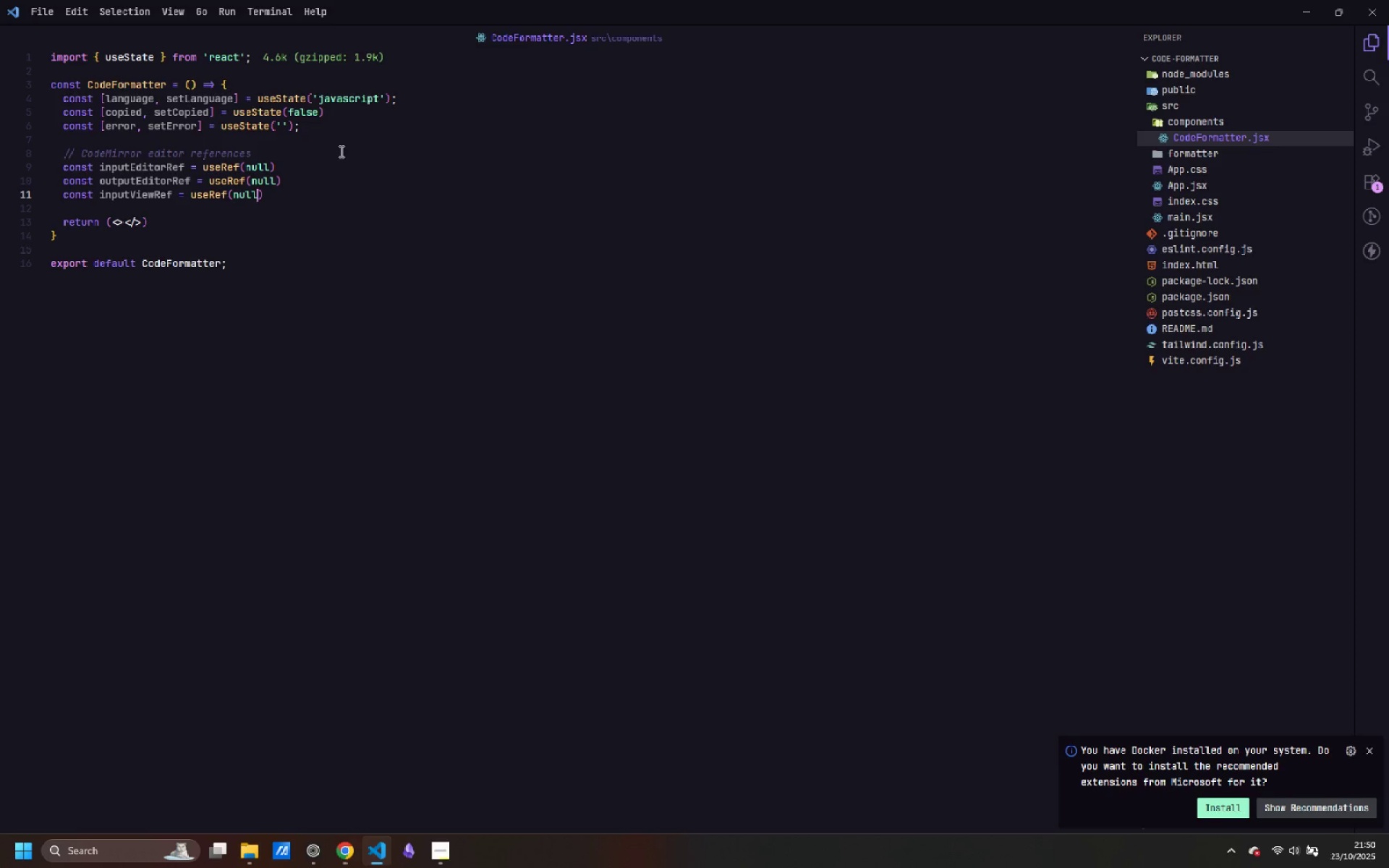 
key(ArrowRight)
 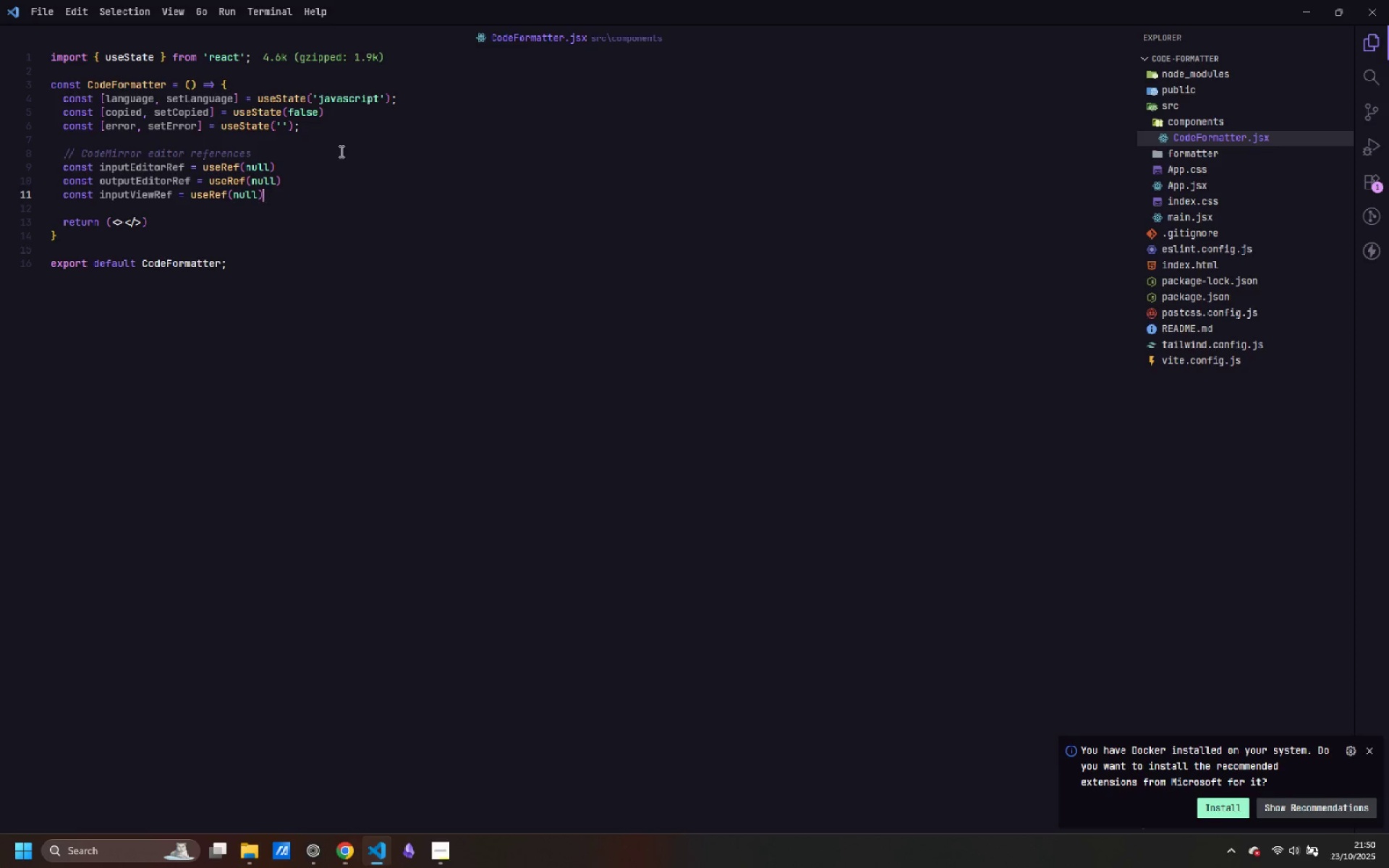 
key(Enter)
 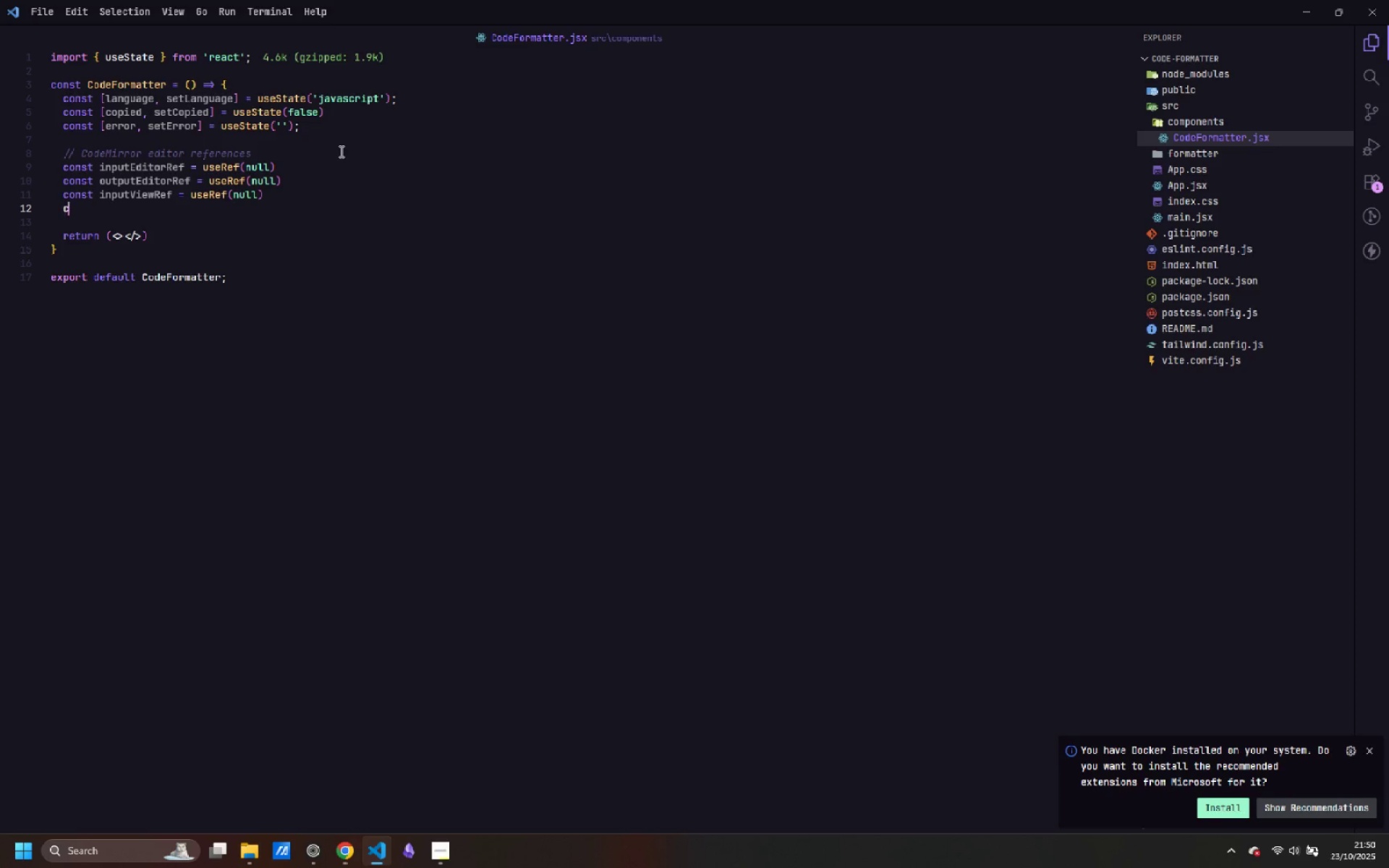 
type(cons )
key(Backspace)
type(t outputViewRegf)
key(Backspace)
key(Backspace)
type(f = useRef(null)
 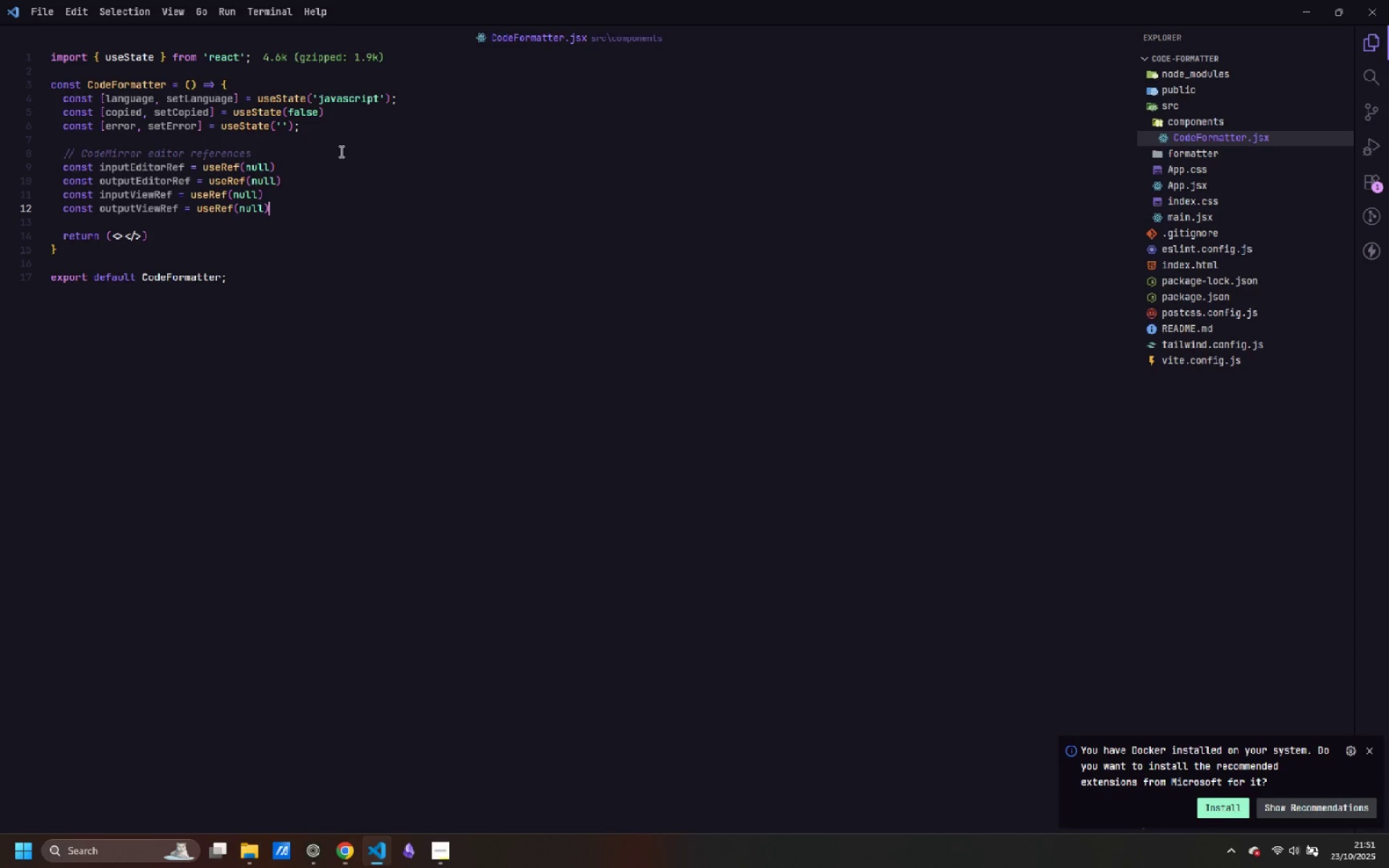 
 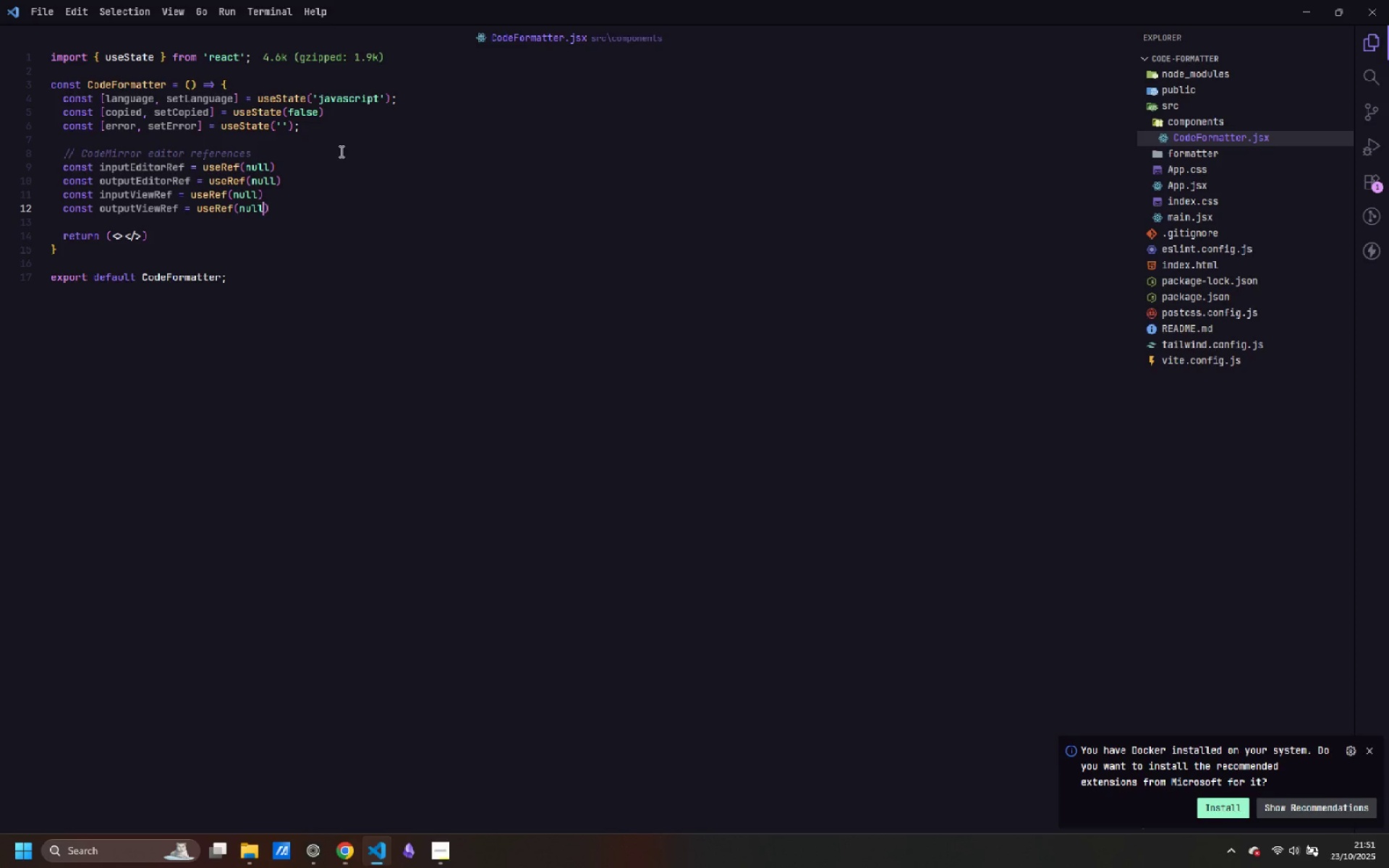 
key(ArrowRight)
 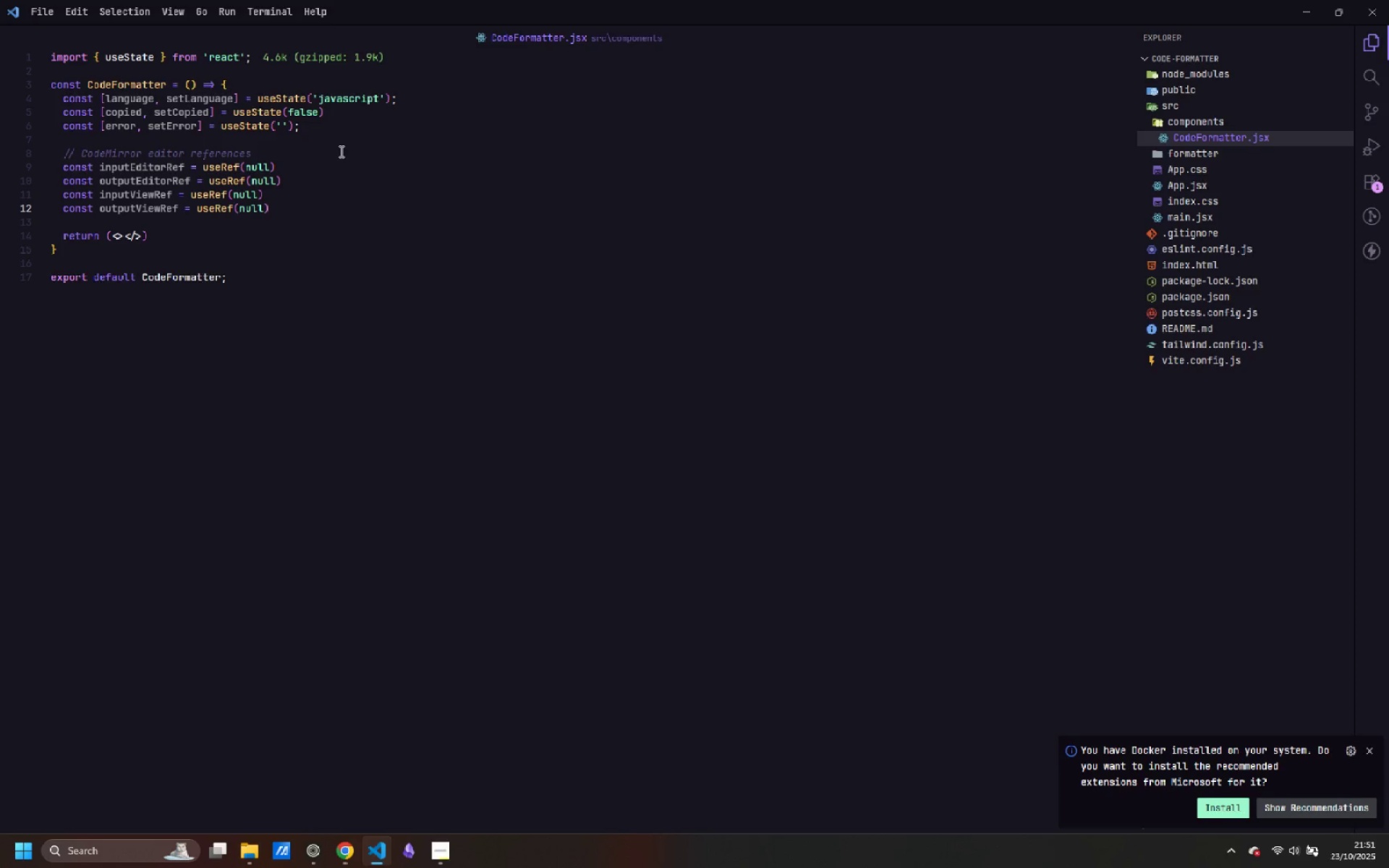 
key(Enter)
 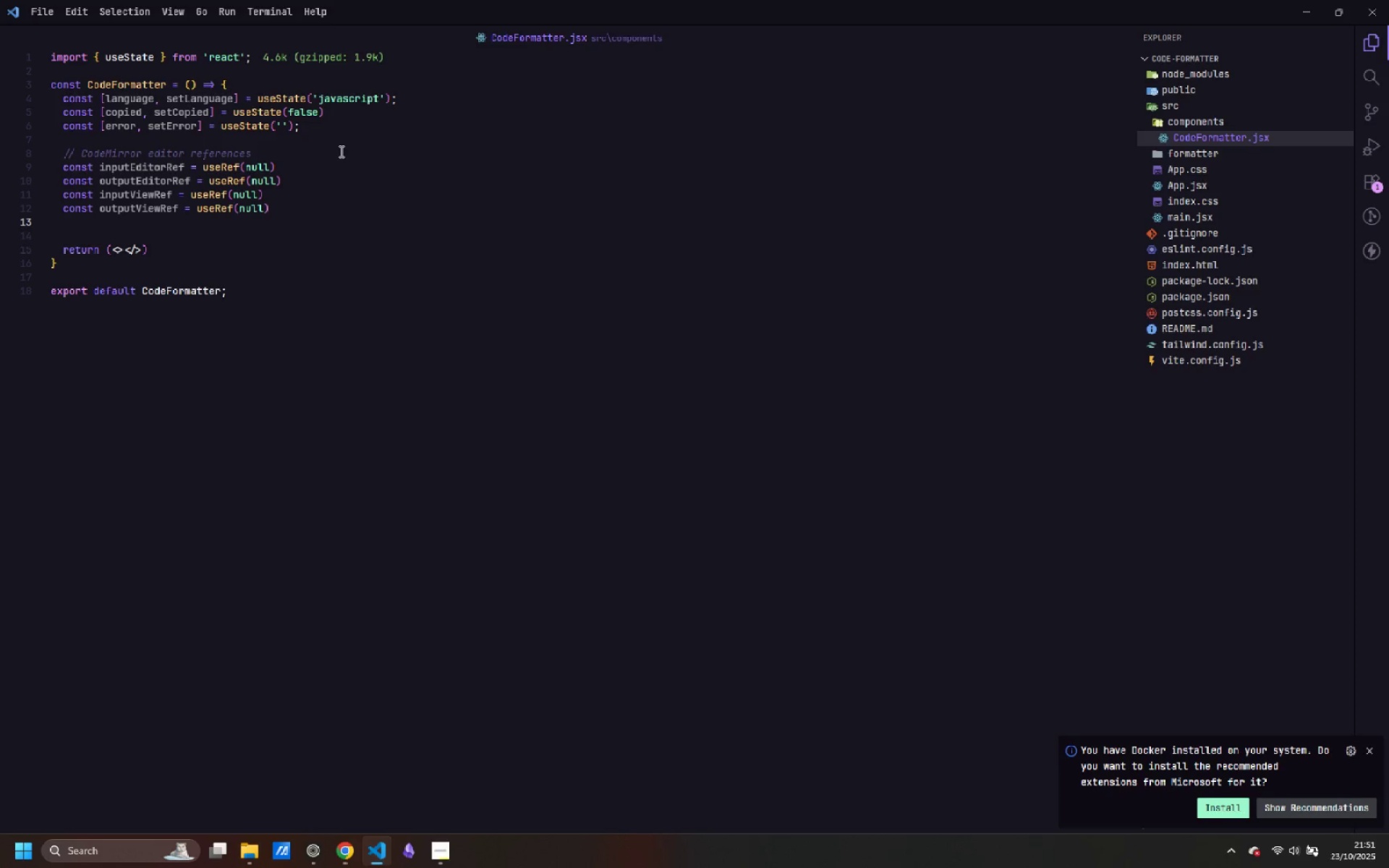 
key(Enter)
 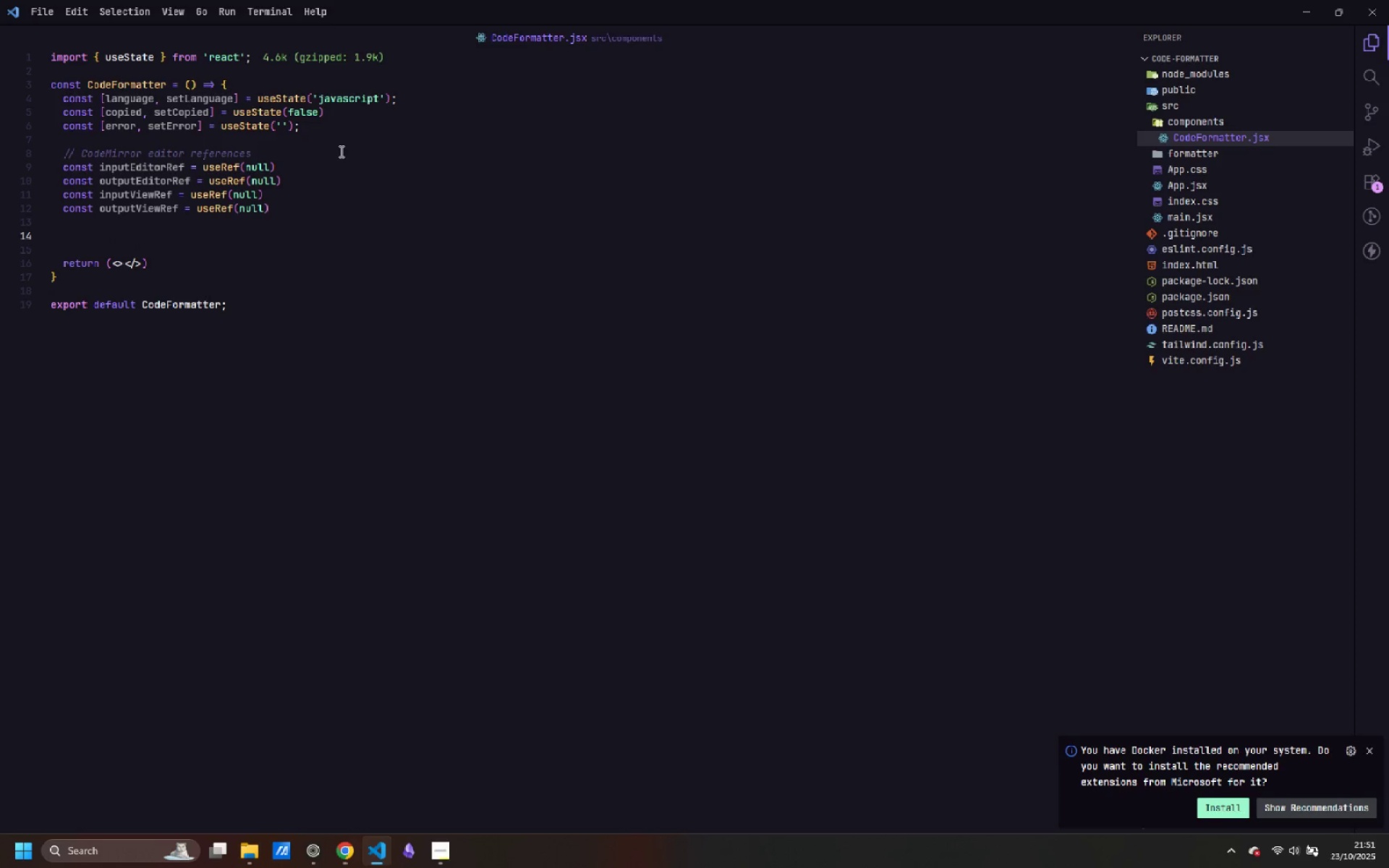 
type(// Return )
key(Backspace)
type(s syntax highlighting extension for selected language)
 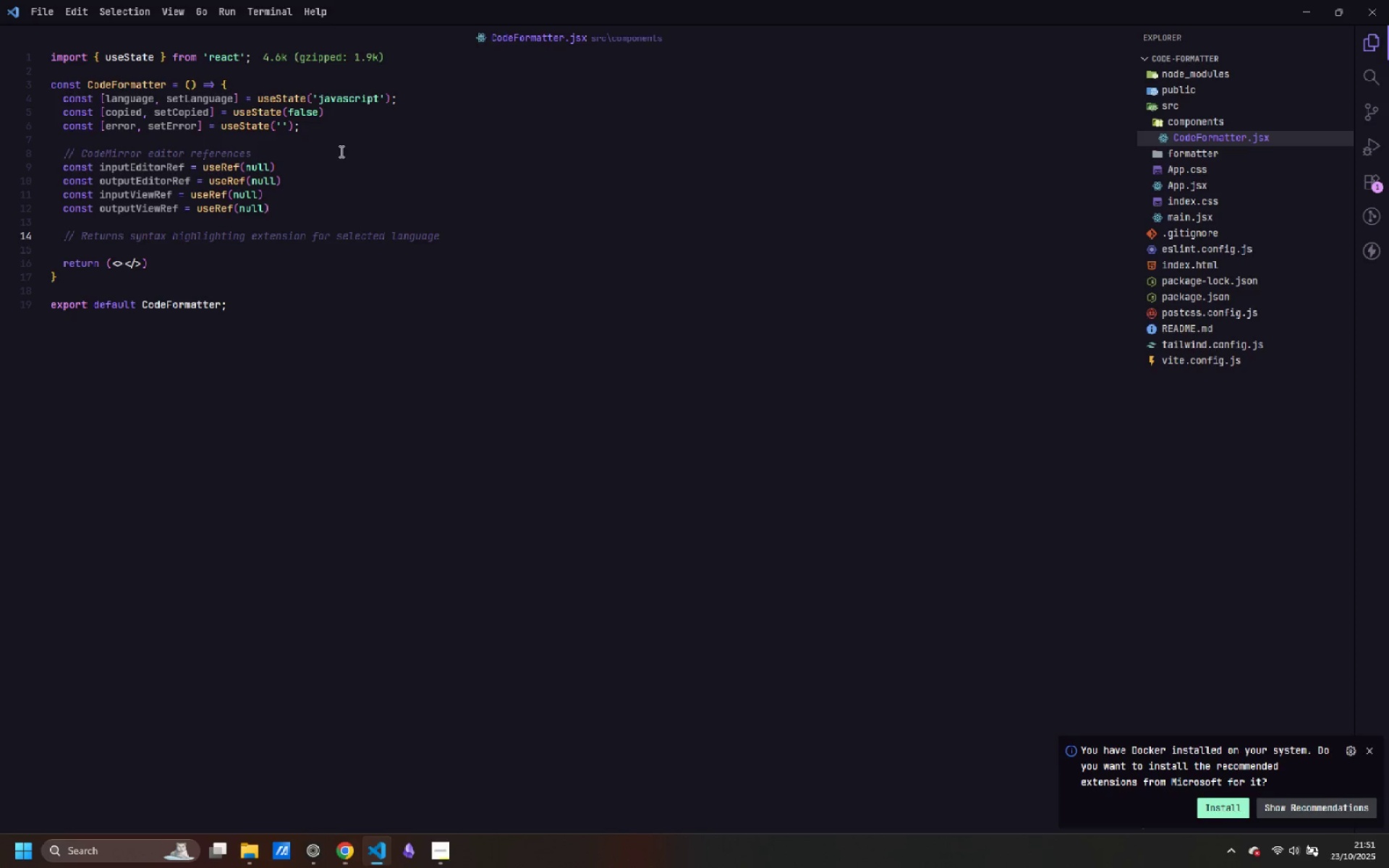 
key(Enter)
 